 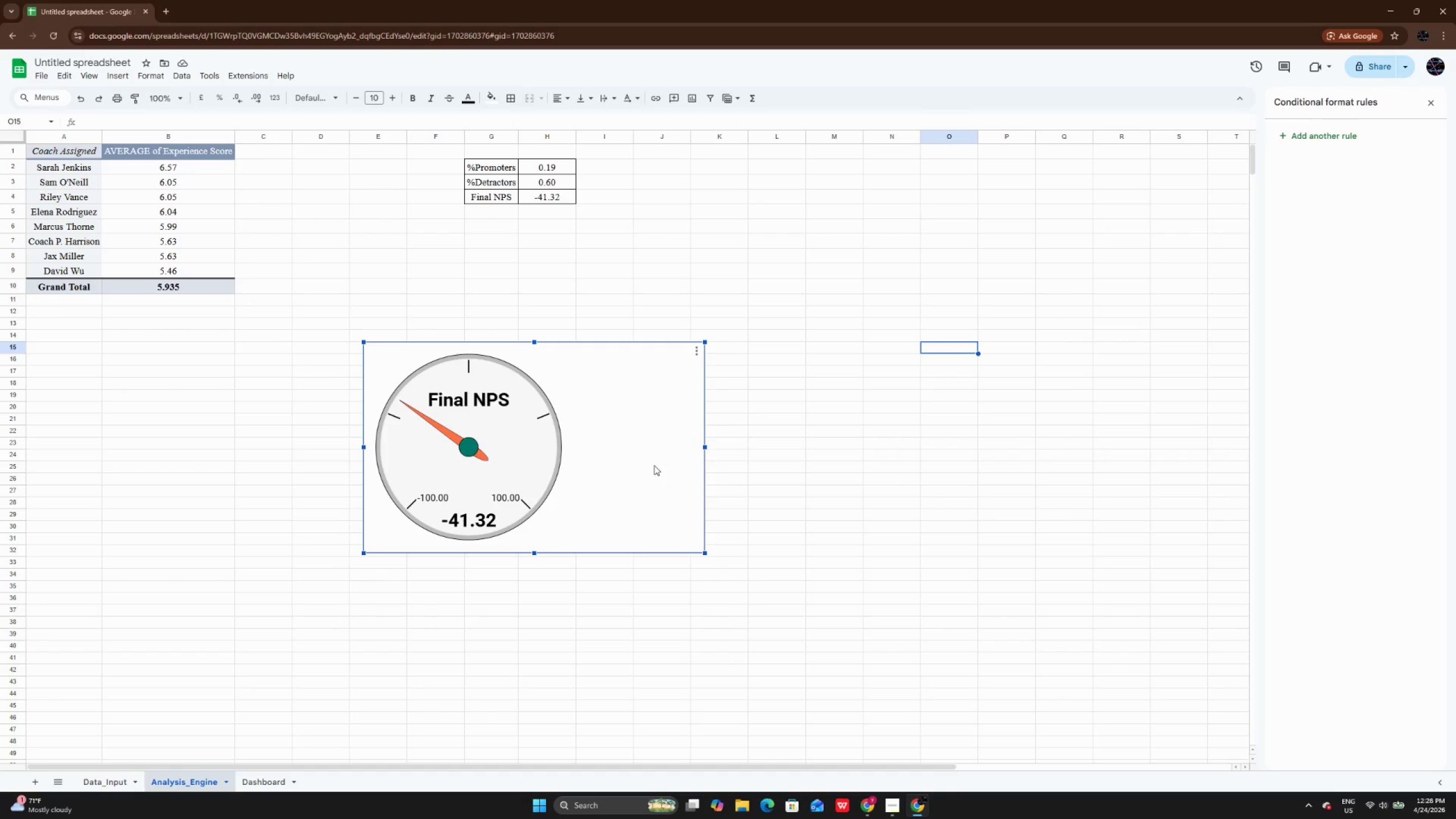 
left_click_drag(start_coordinate=[645, 439], to_coordinate=[352, 465])
 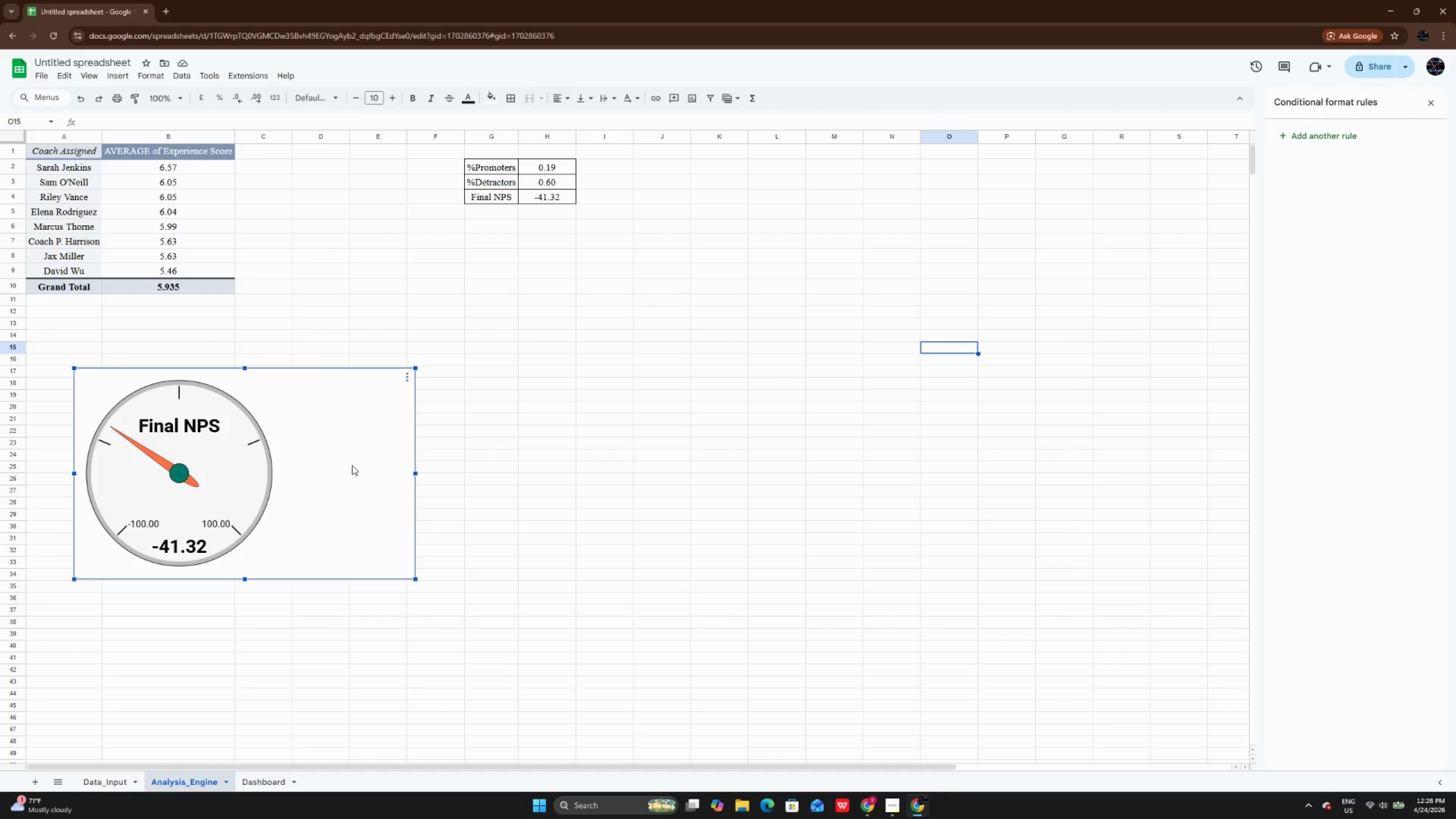 
wait(28.05)
 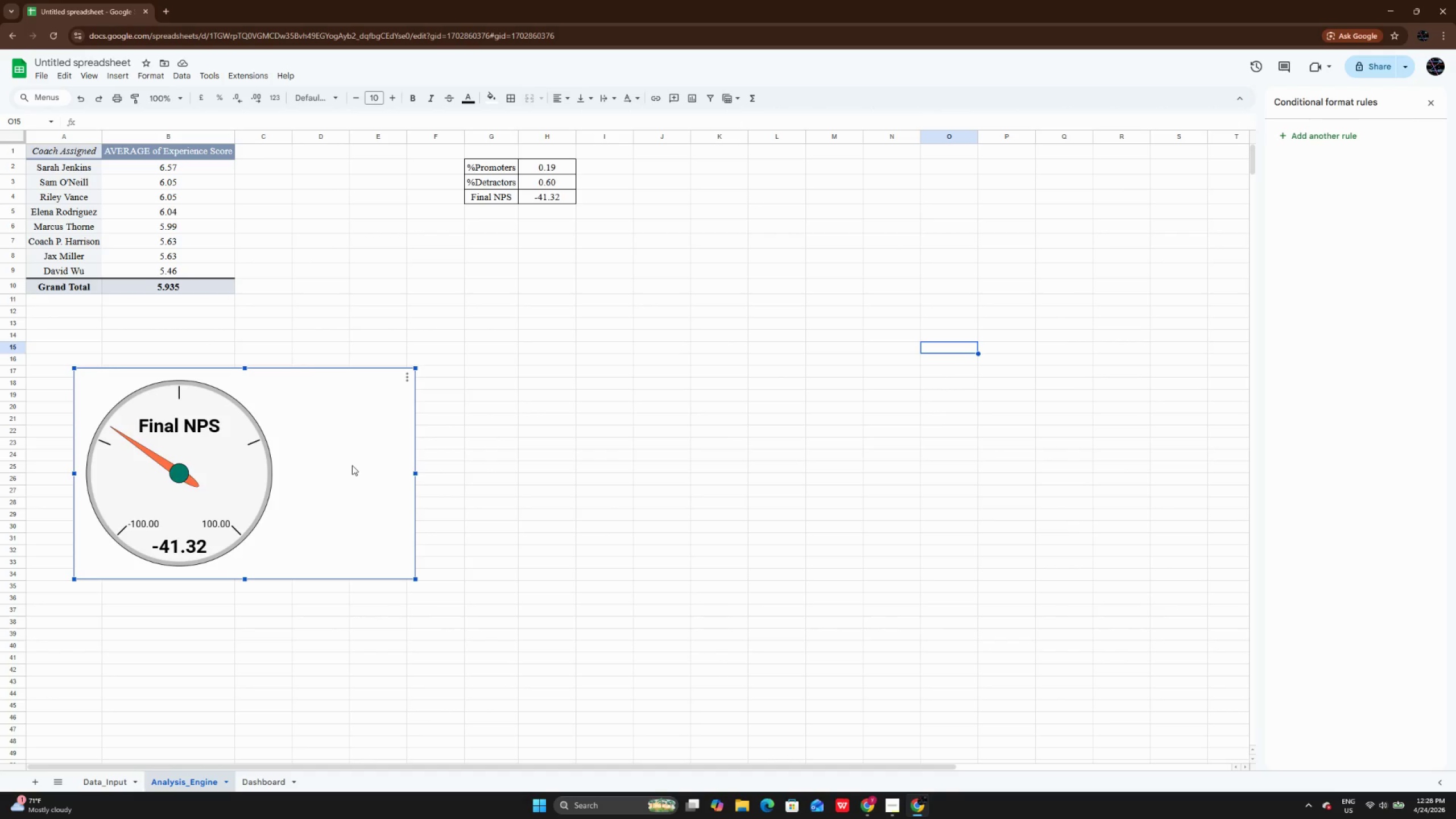 
left_click_drag(start_coordinate=[352, 465], to_coordinate=[328, 451])
 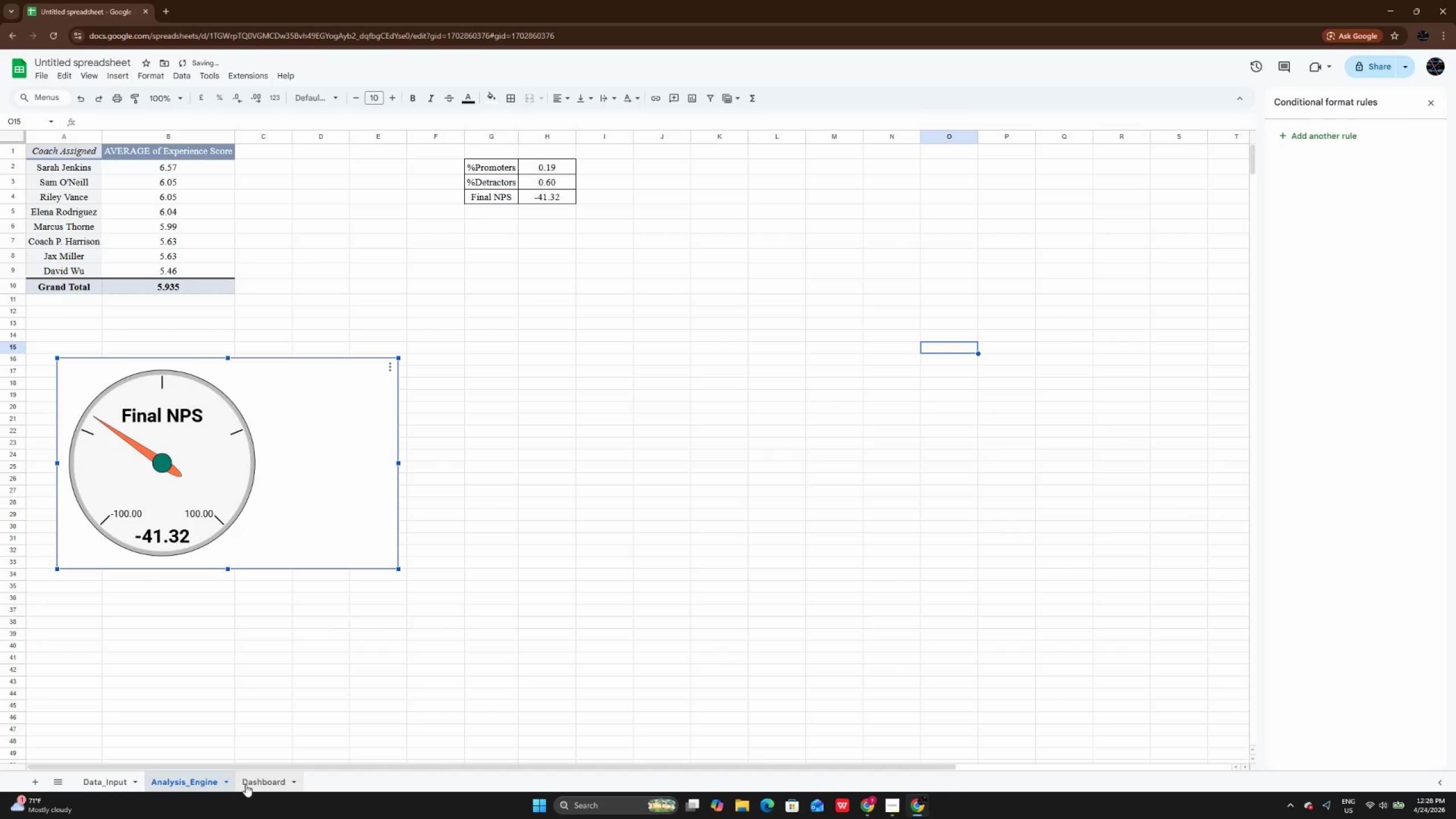 
left_click([240, 786])
 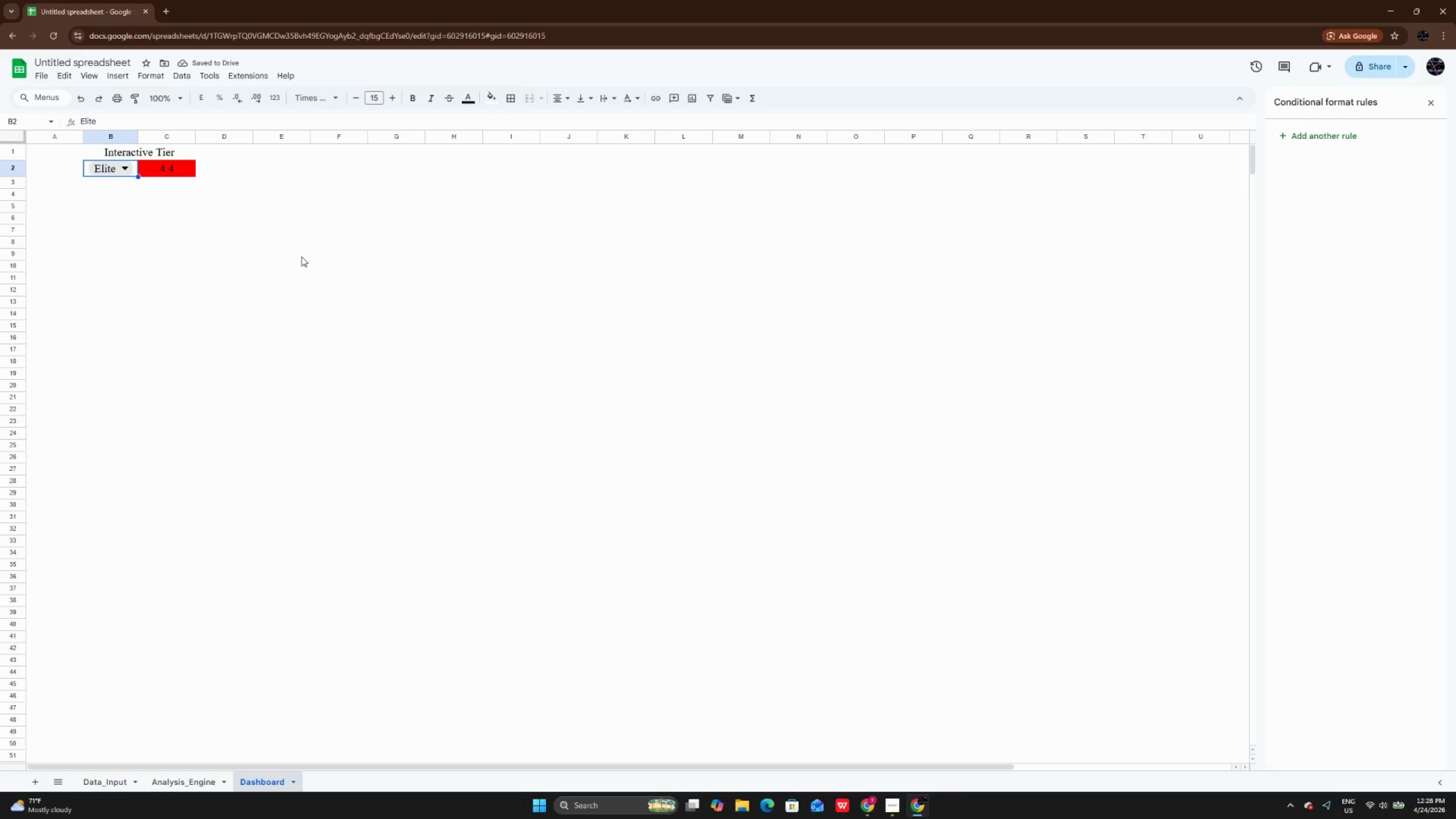 
left_click([264, 172])
 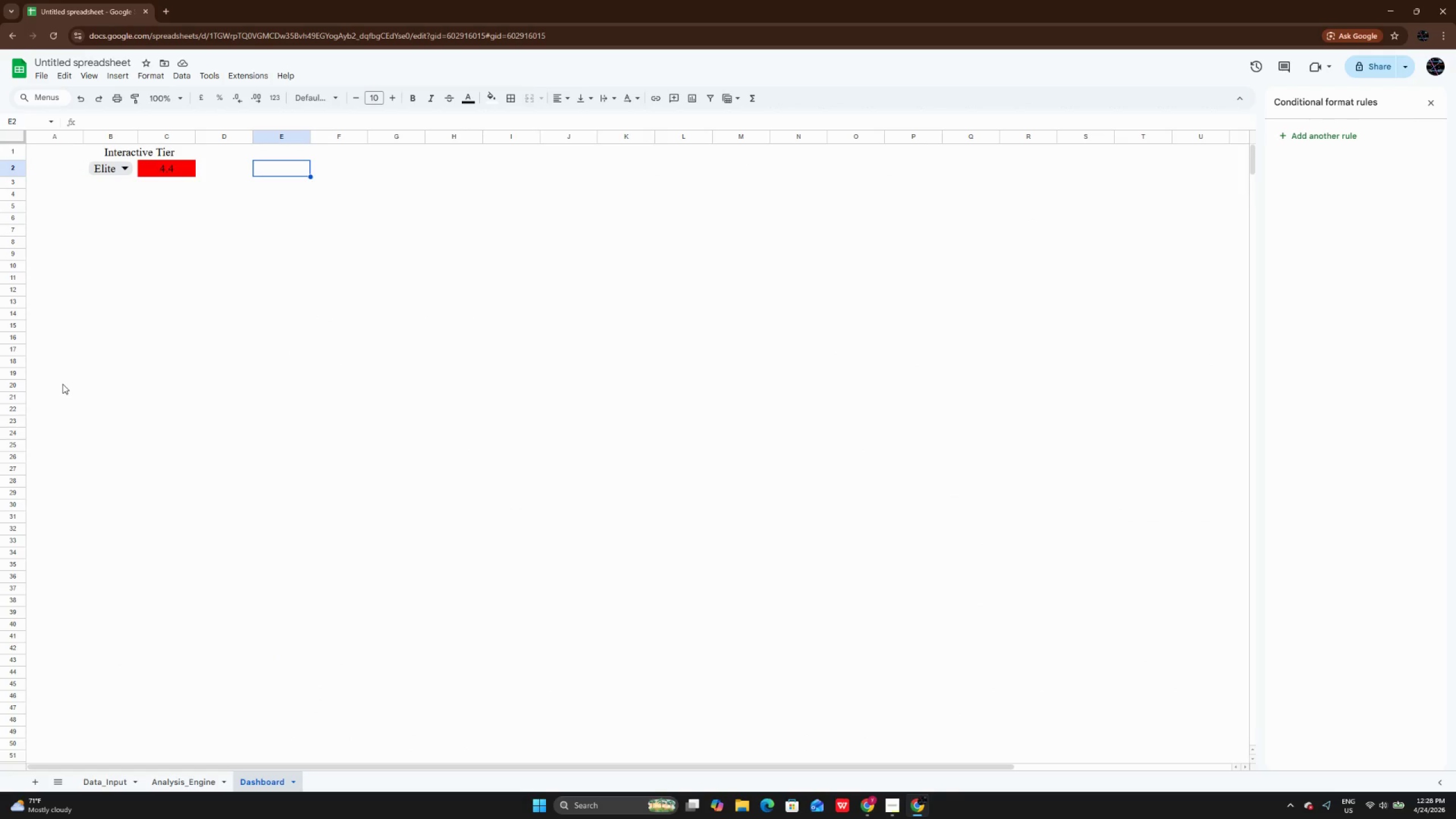 
wait(13.81)
 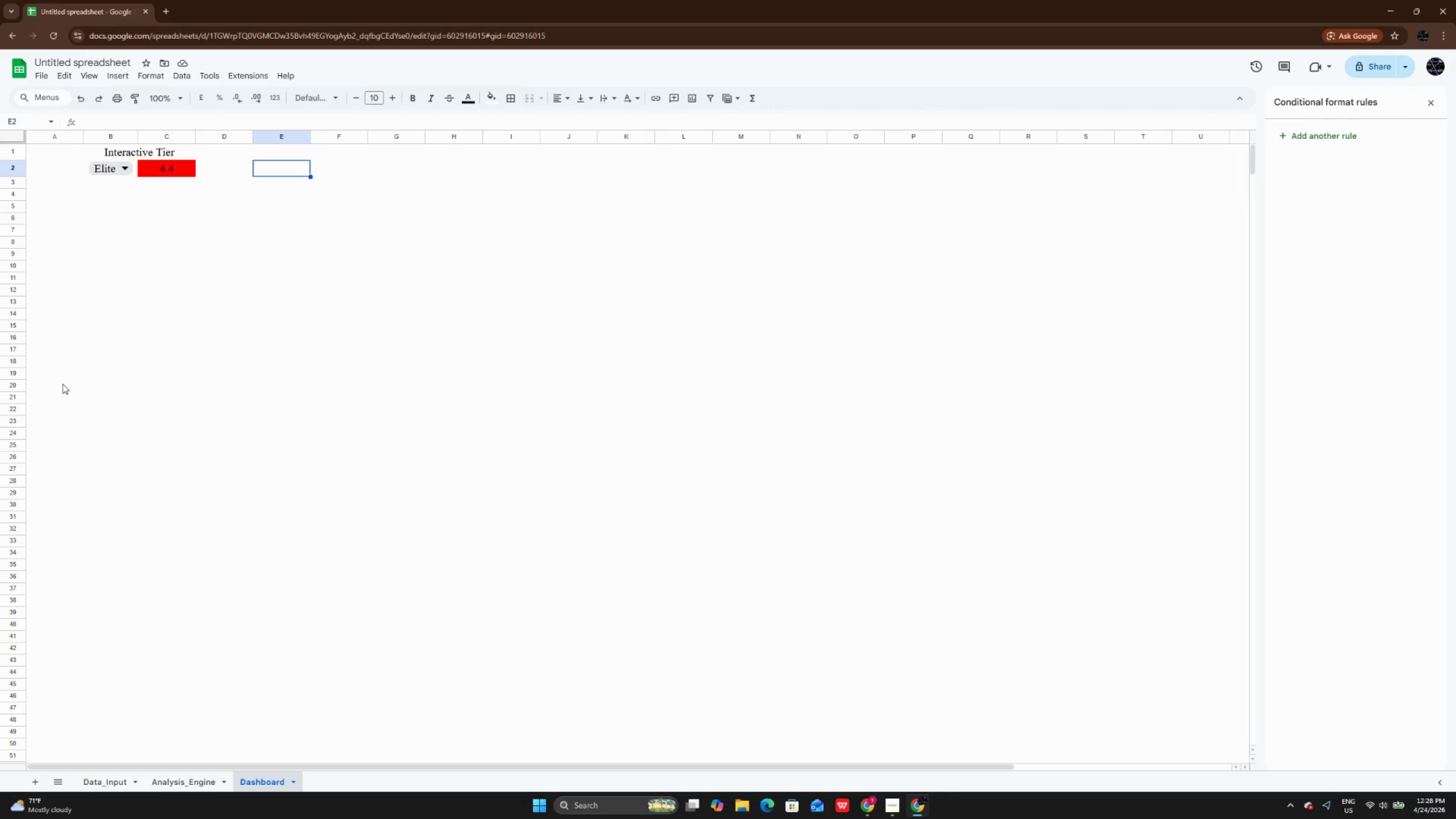 
scroll: coordinate [75, 385], scroll_direction: up, amount: 2.0
 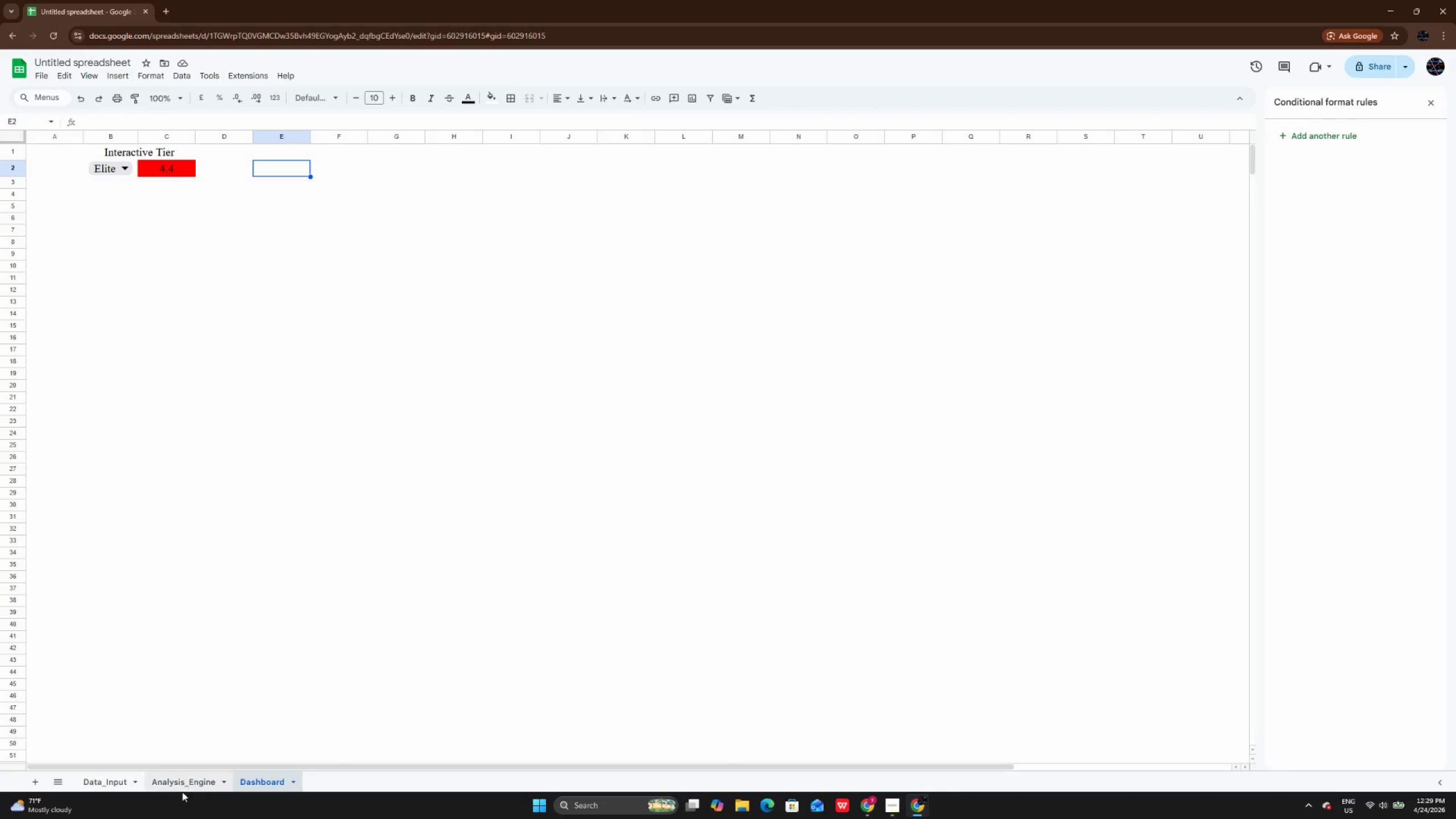 
left_click([179, 779])
 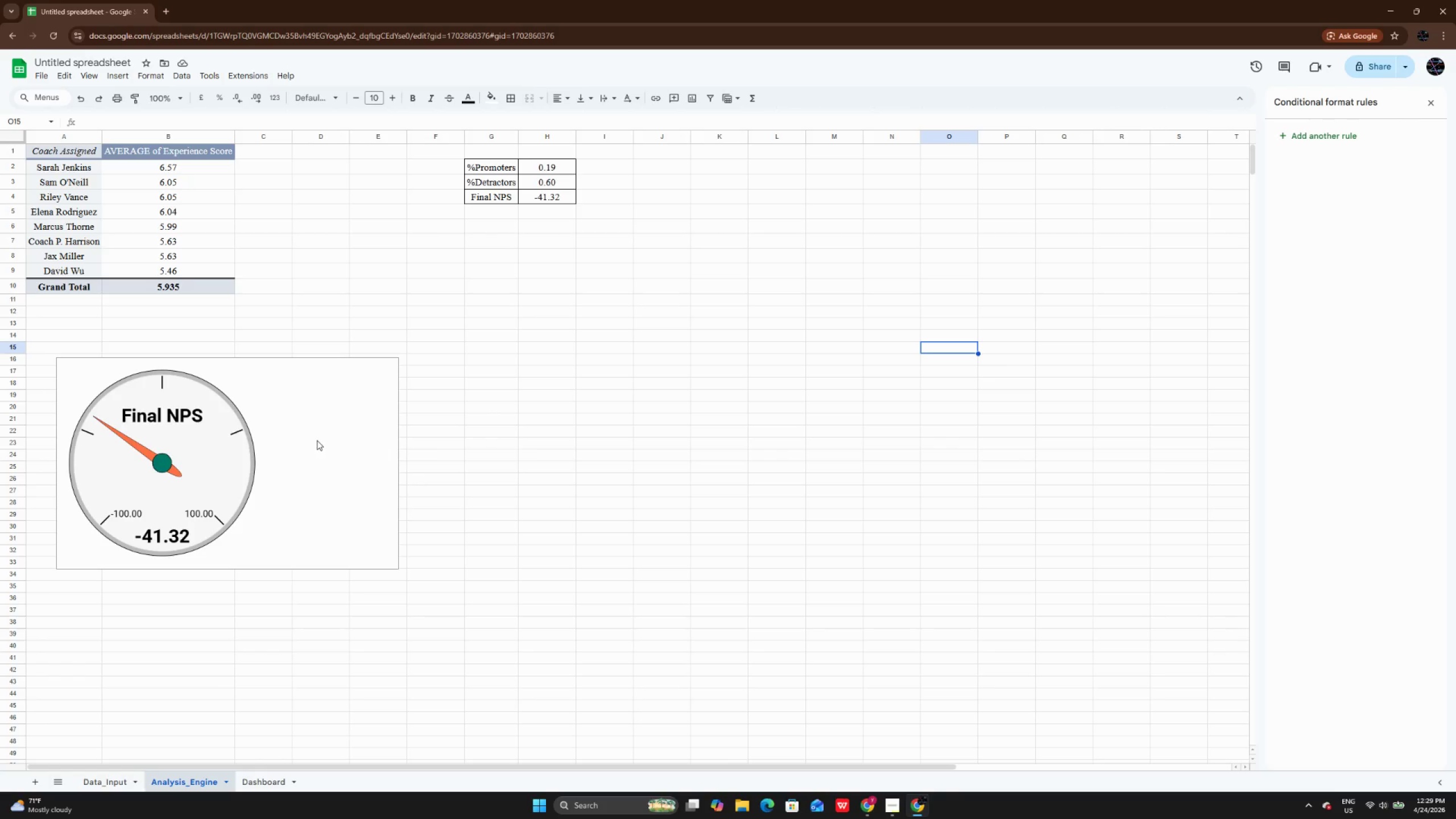 
left_click([317, 440])
 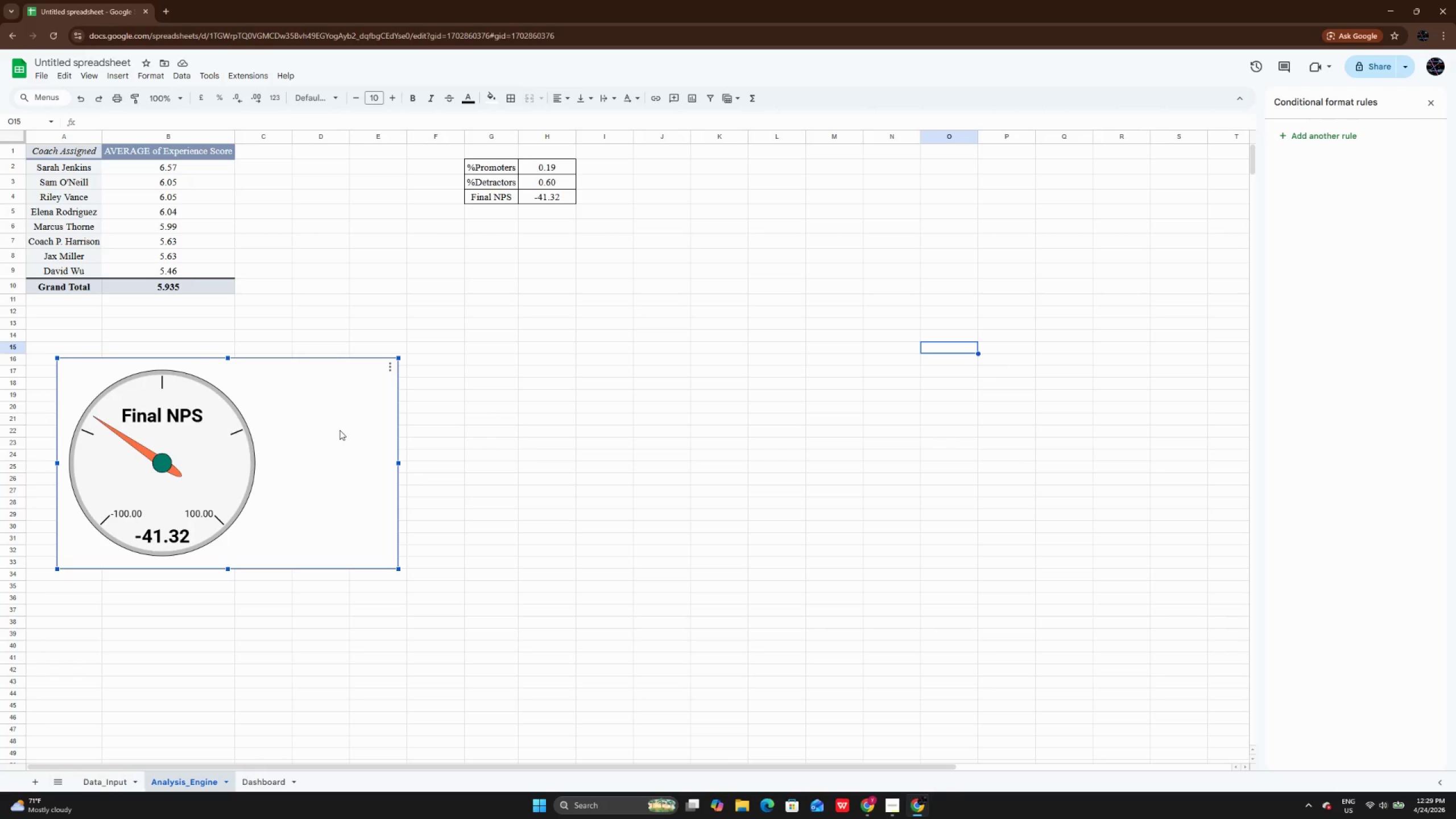 
left_click_drag(start_coordinate=[340, 430], to_coordinate=[322, 433])
 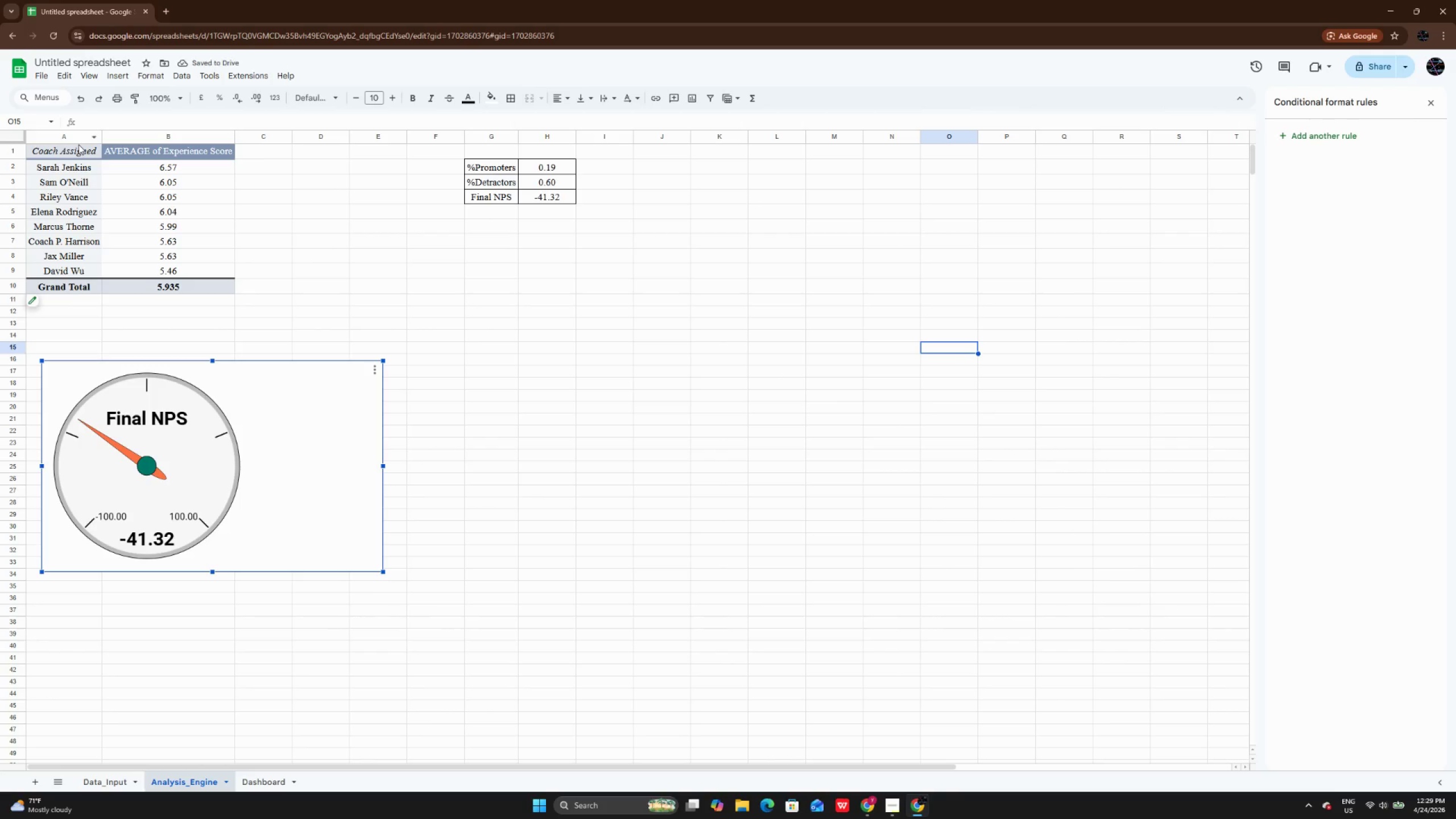 
left_click_drag(start_coordinate=[78, 145], to_coordinate=[151, 267])
 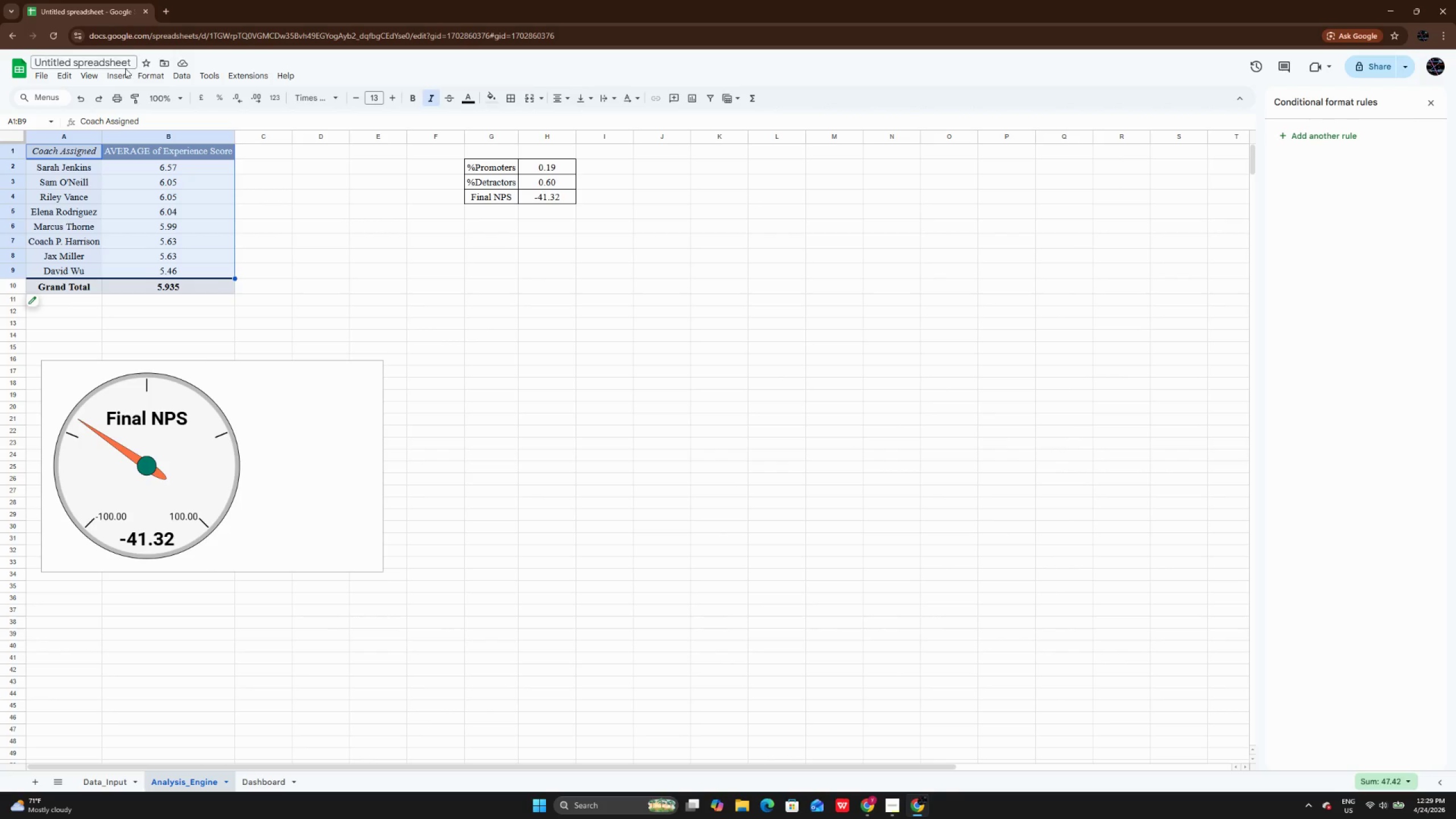 
left_click([125, 75])
 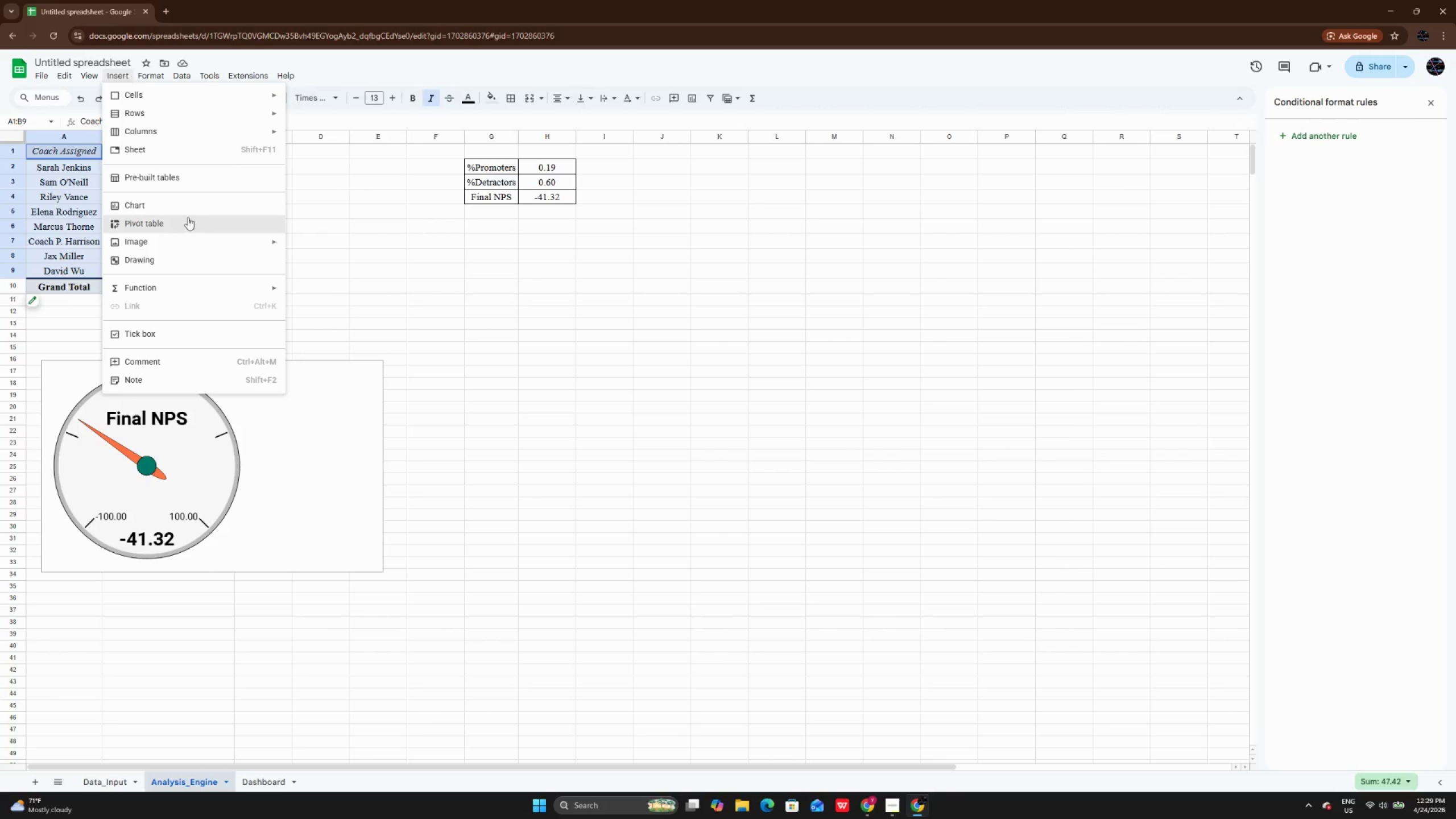 
left_click([187, 212])
 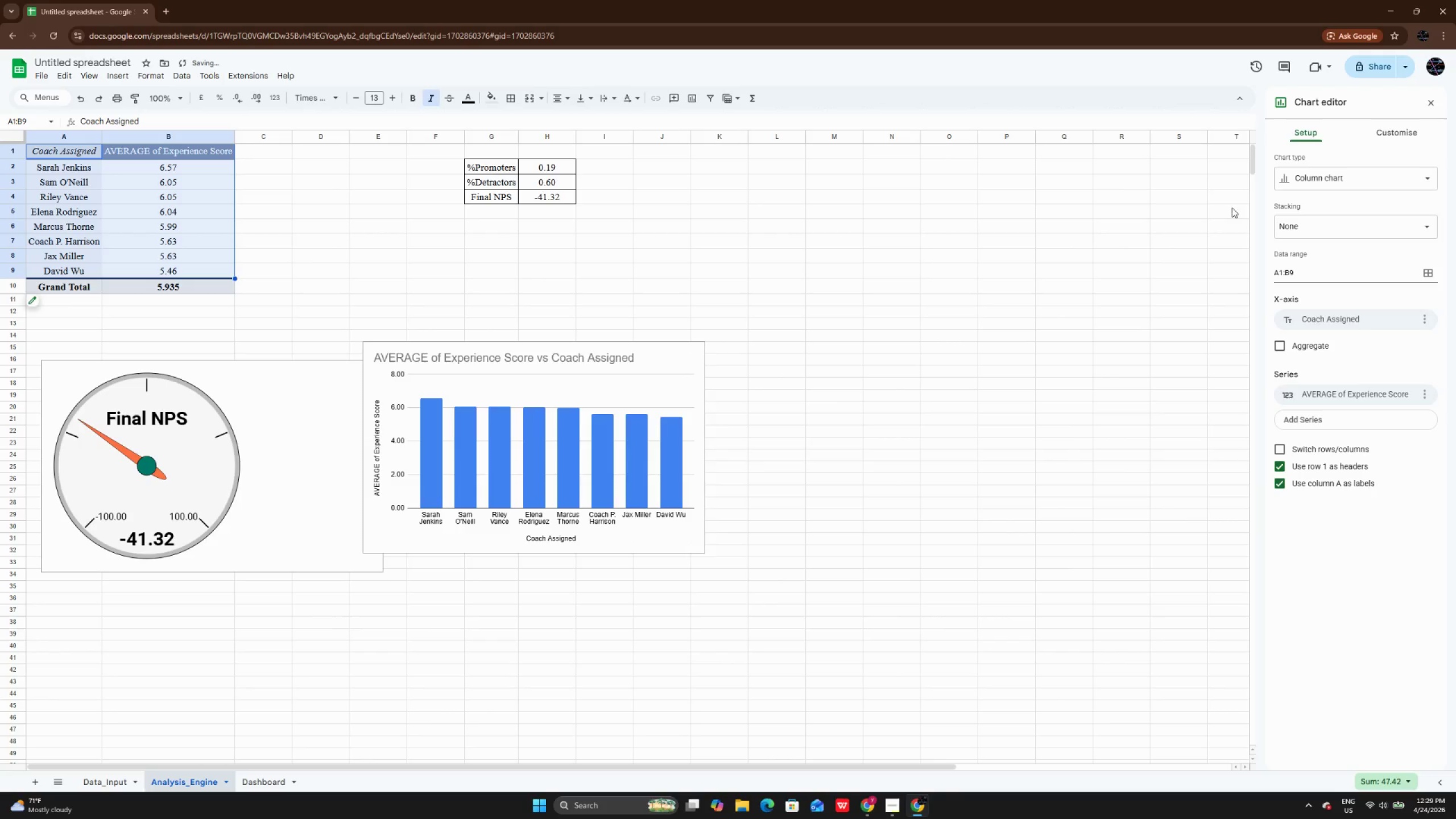 
left_click([1329, 181])
 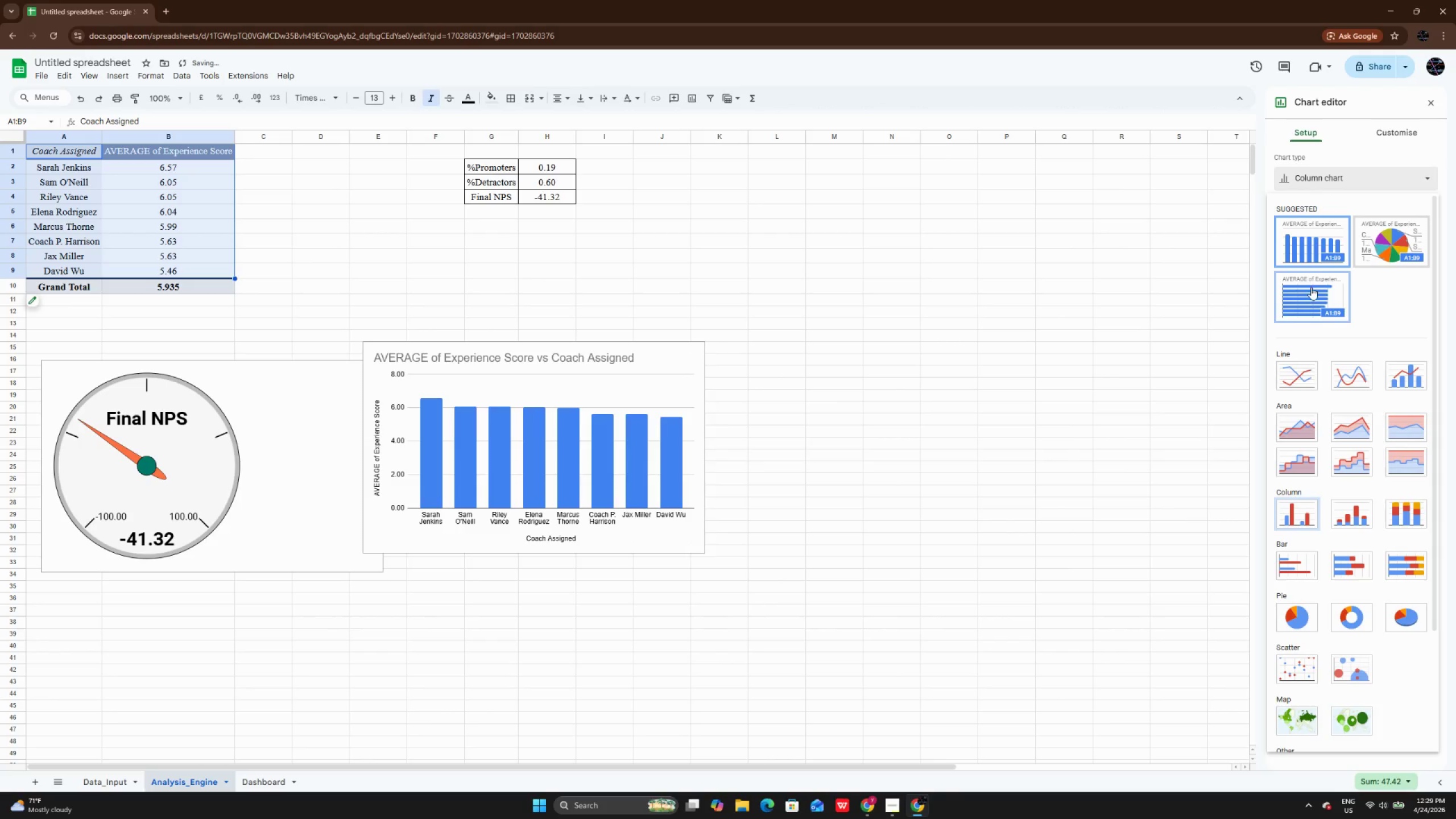 
left_click([1311, 287])
 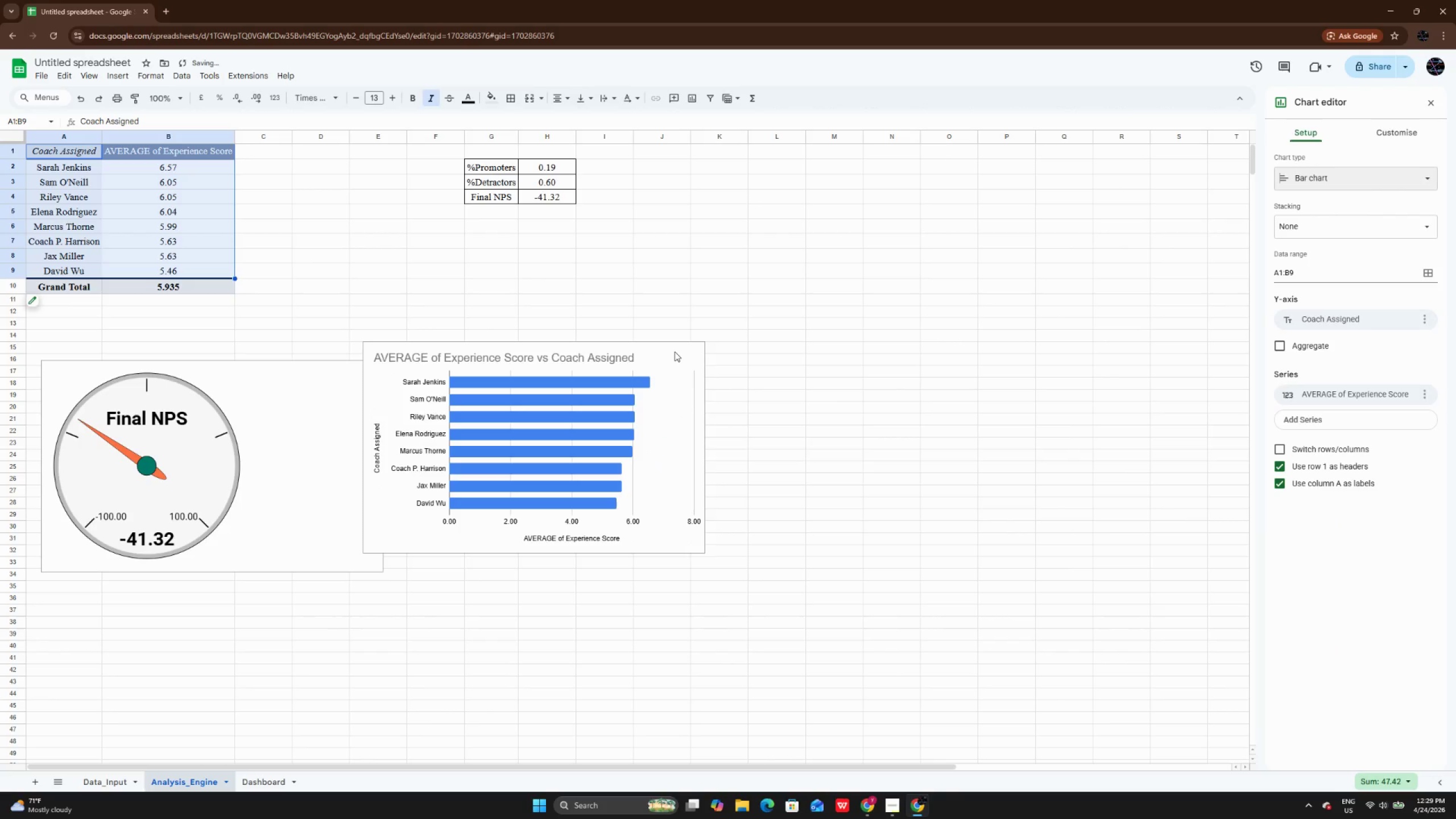 
left_click([675, 351])
 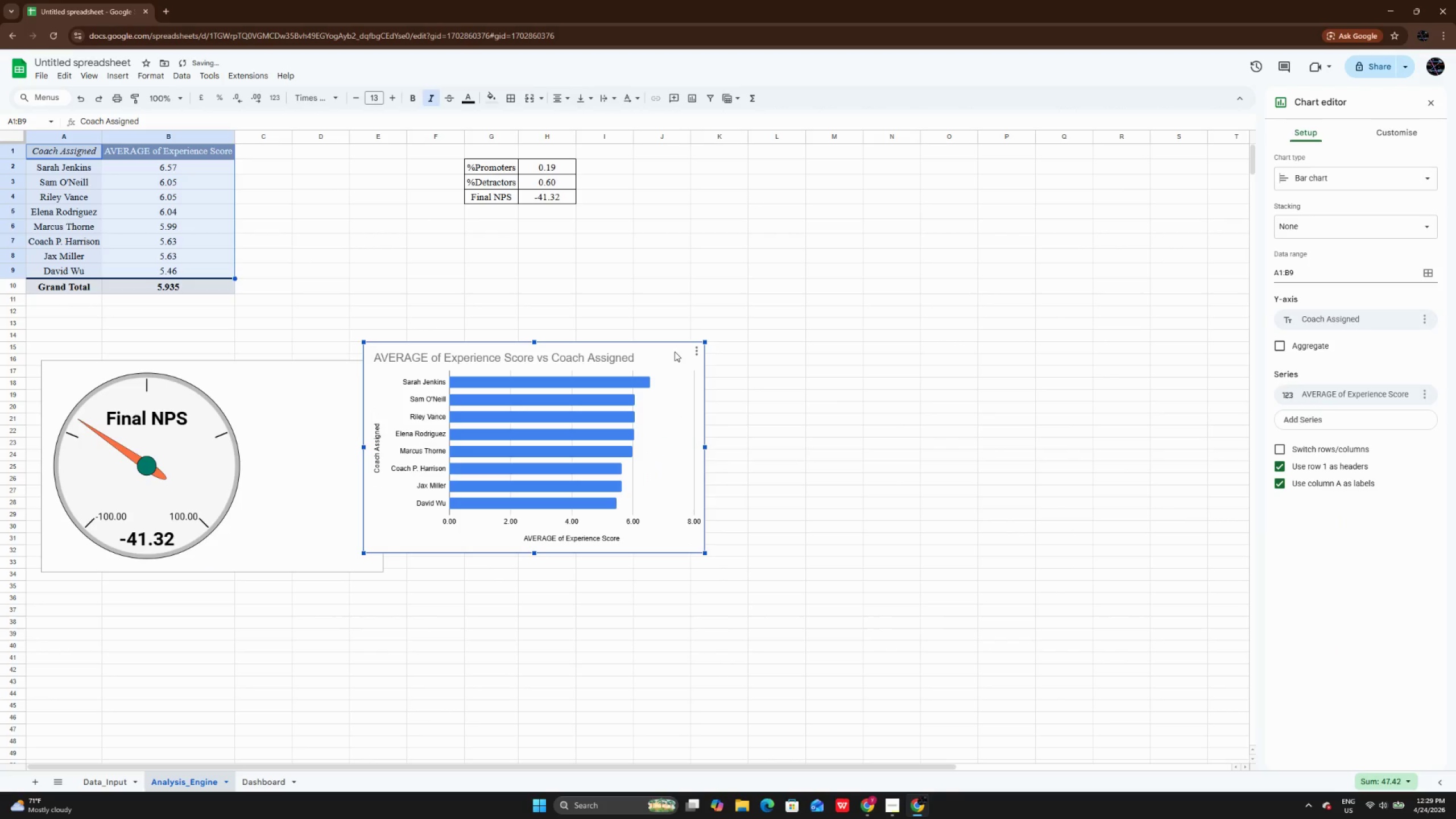 
left_click_drag(start_coordinate=[675, 351], to_coordinate=[762, 367])
 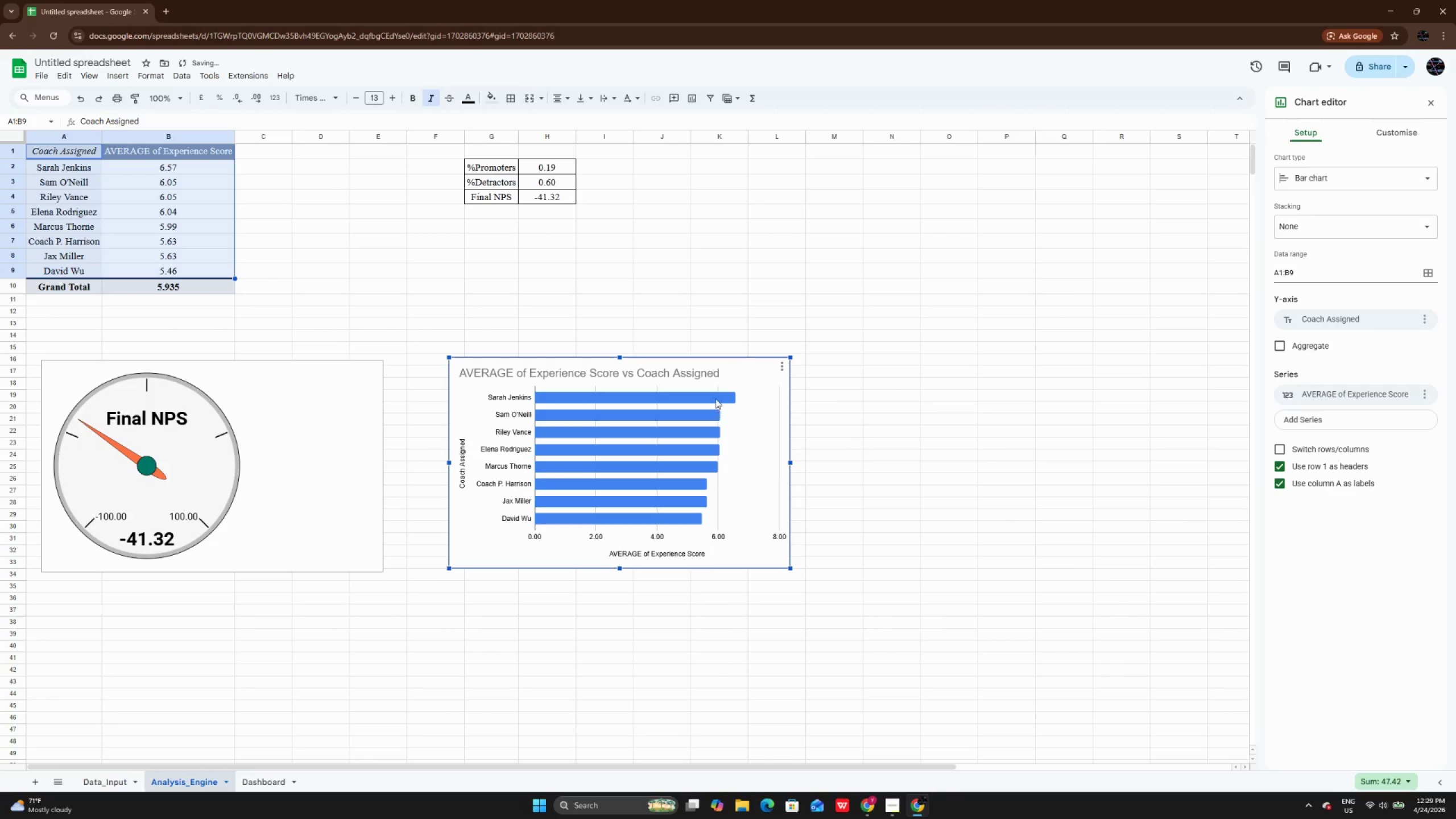 
left_click([715, 394])
 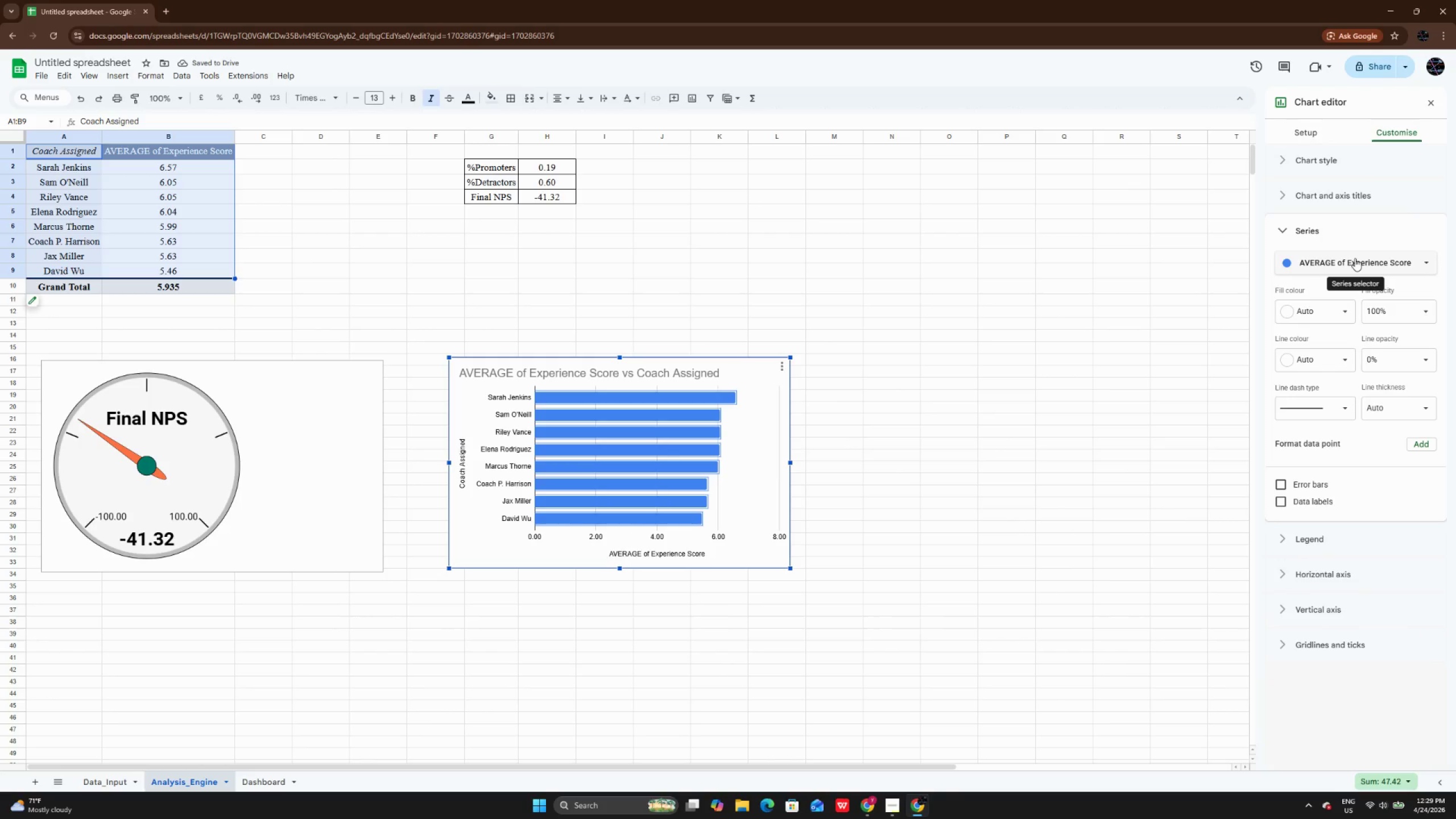 
left_click([1355, 258])
 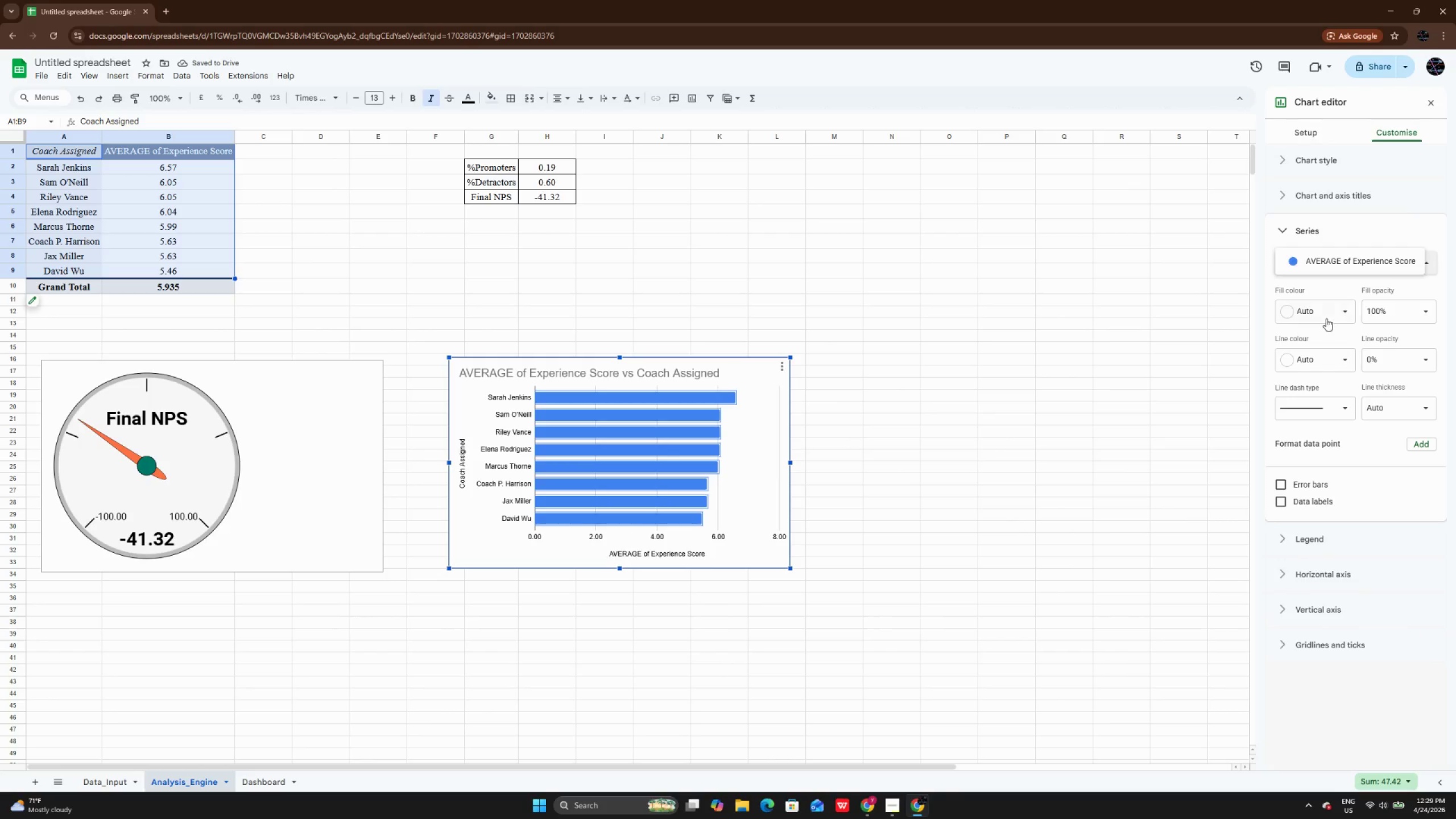 
left_click([1326, 318])
 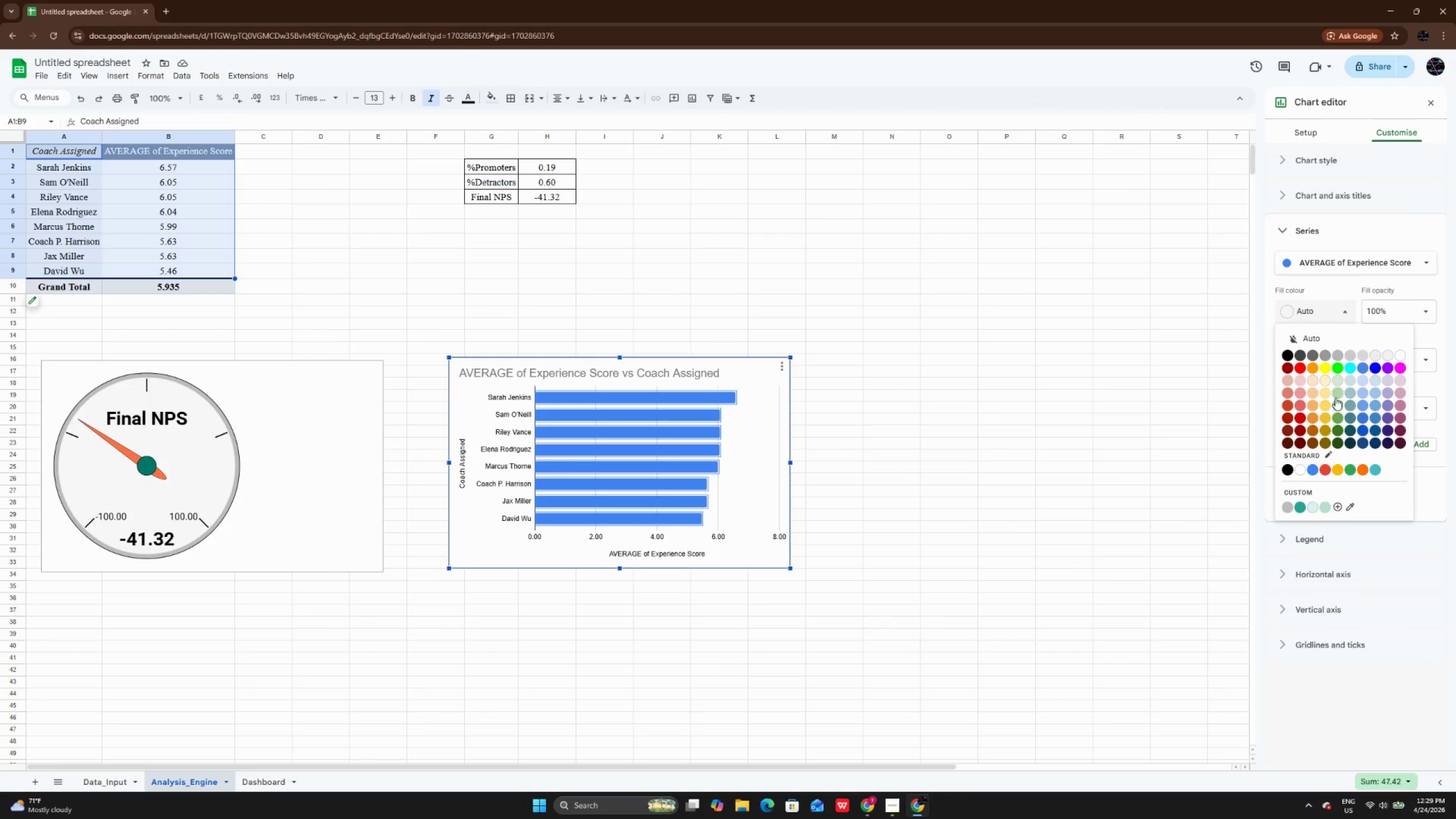 
left_click([1337, 395])
 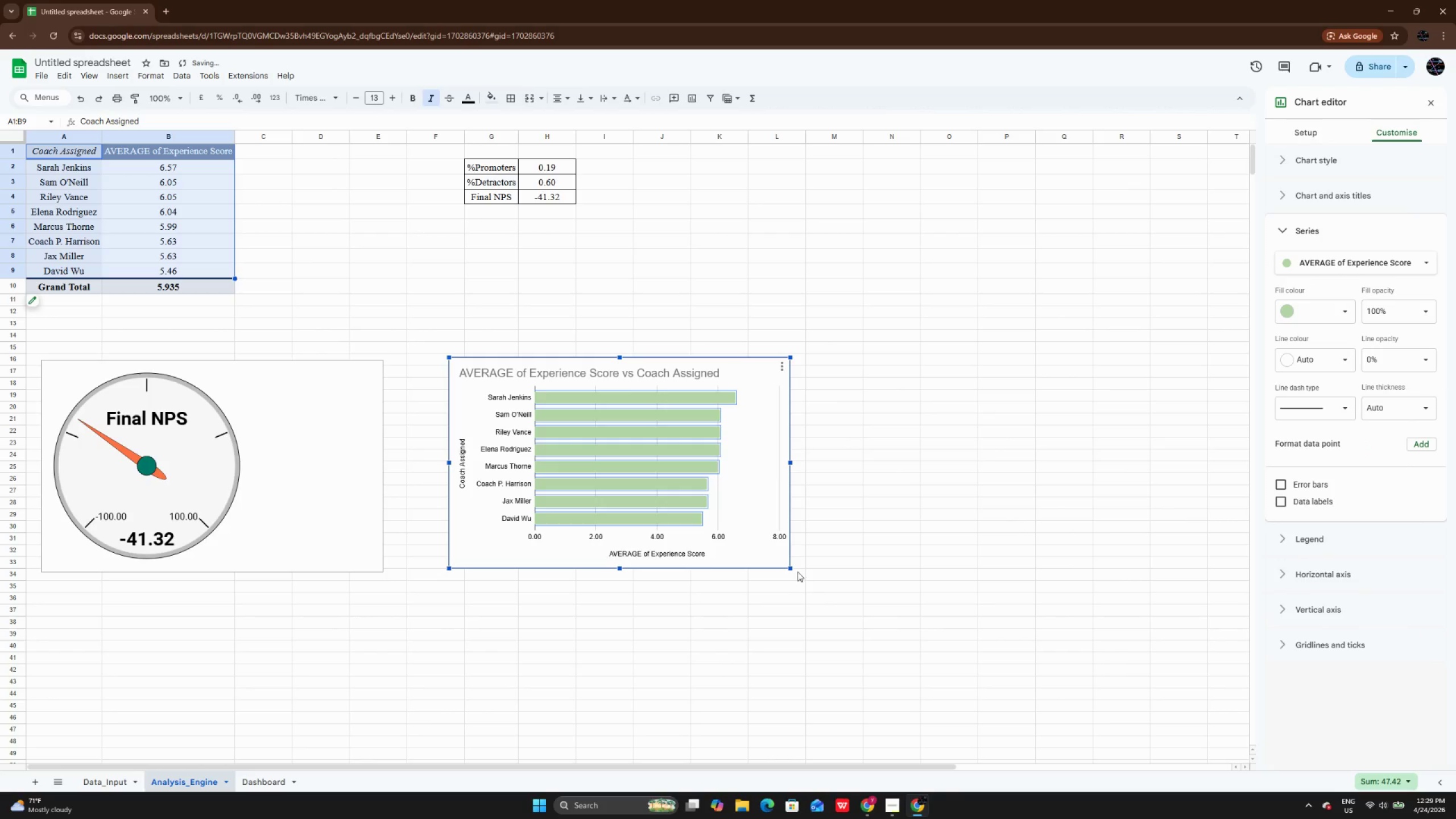 
left_click_drag(start_coordinate=[788, 567], to_coordinate=[826, 609])
 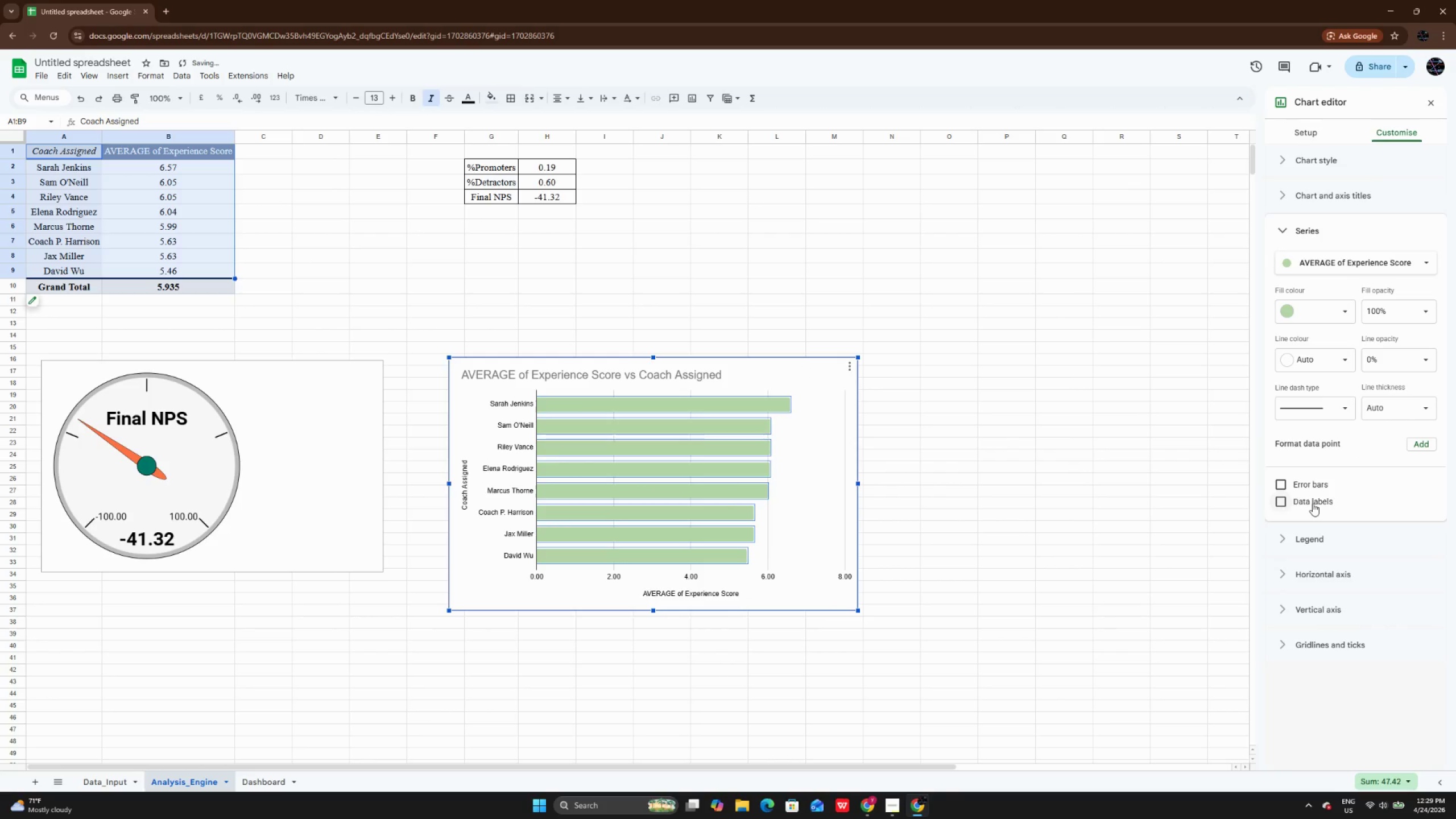 
left_click([1313, 503])
 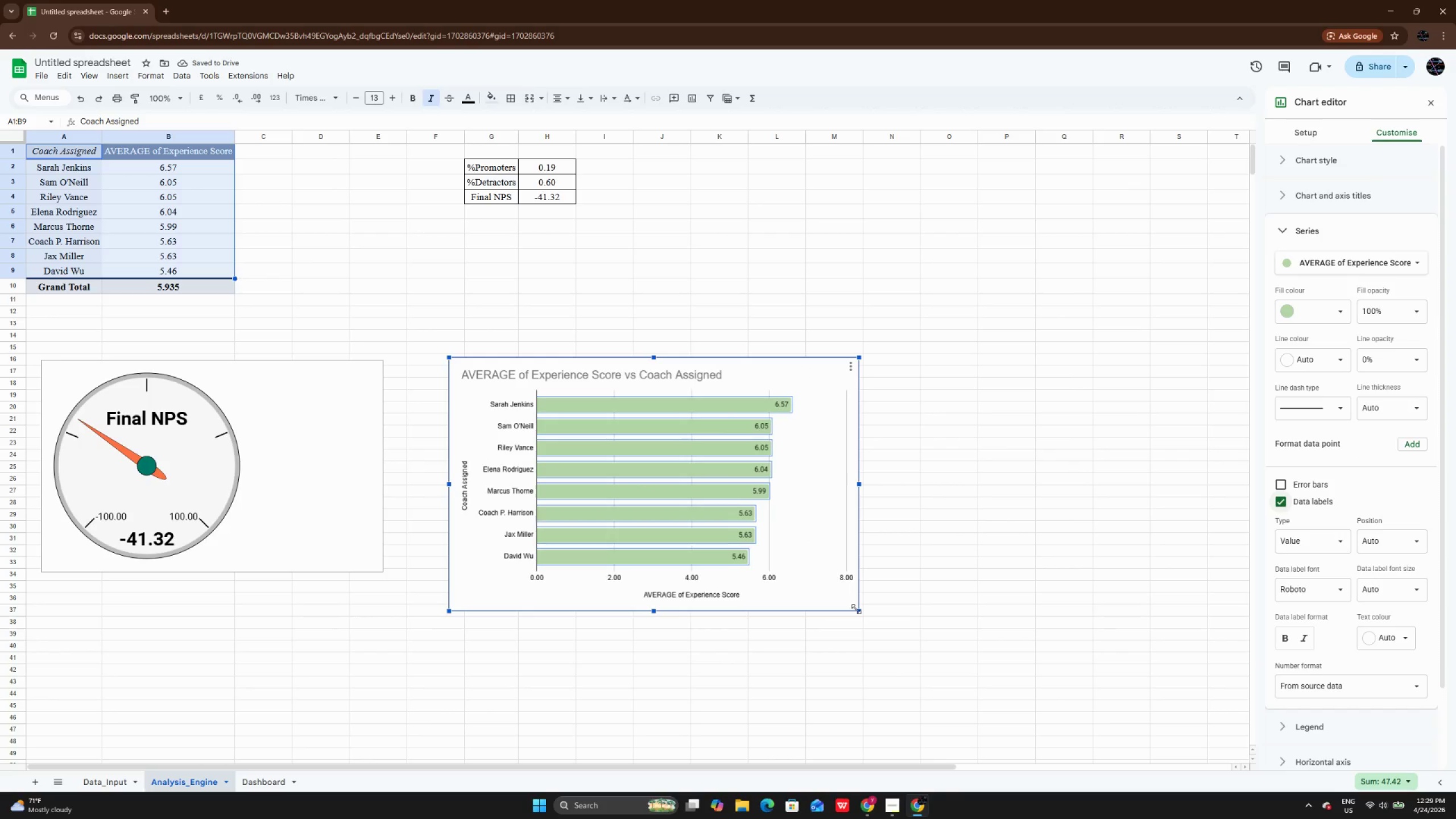 
wait(6.66)
 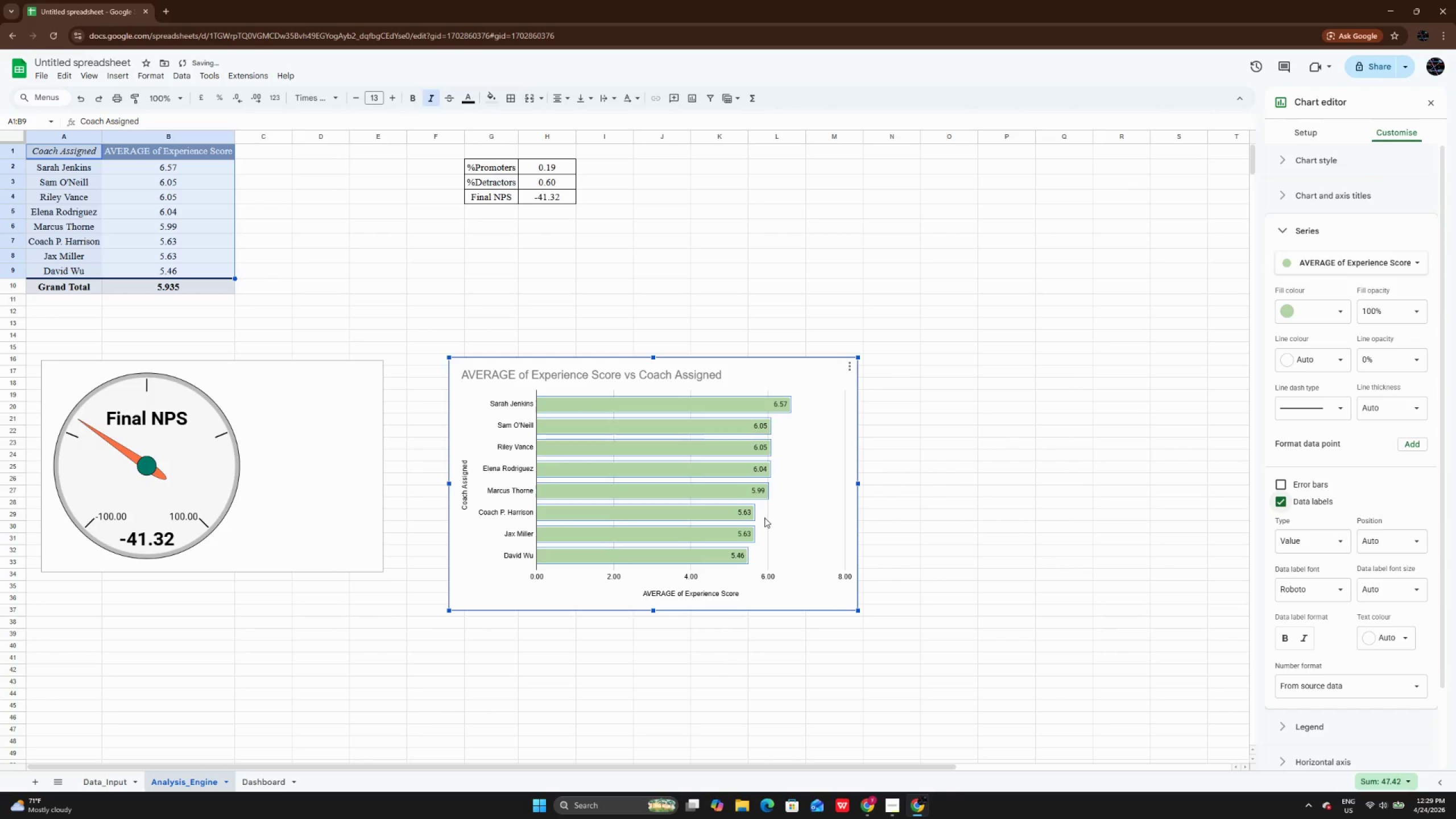 
left_click([339, 484])
 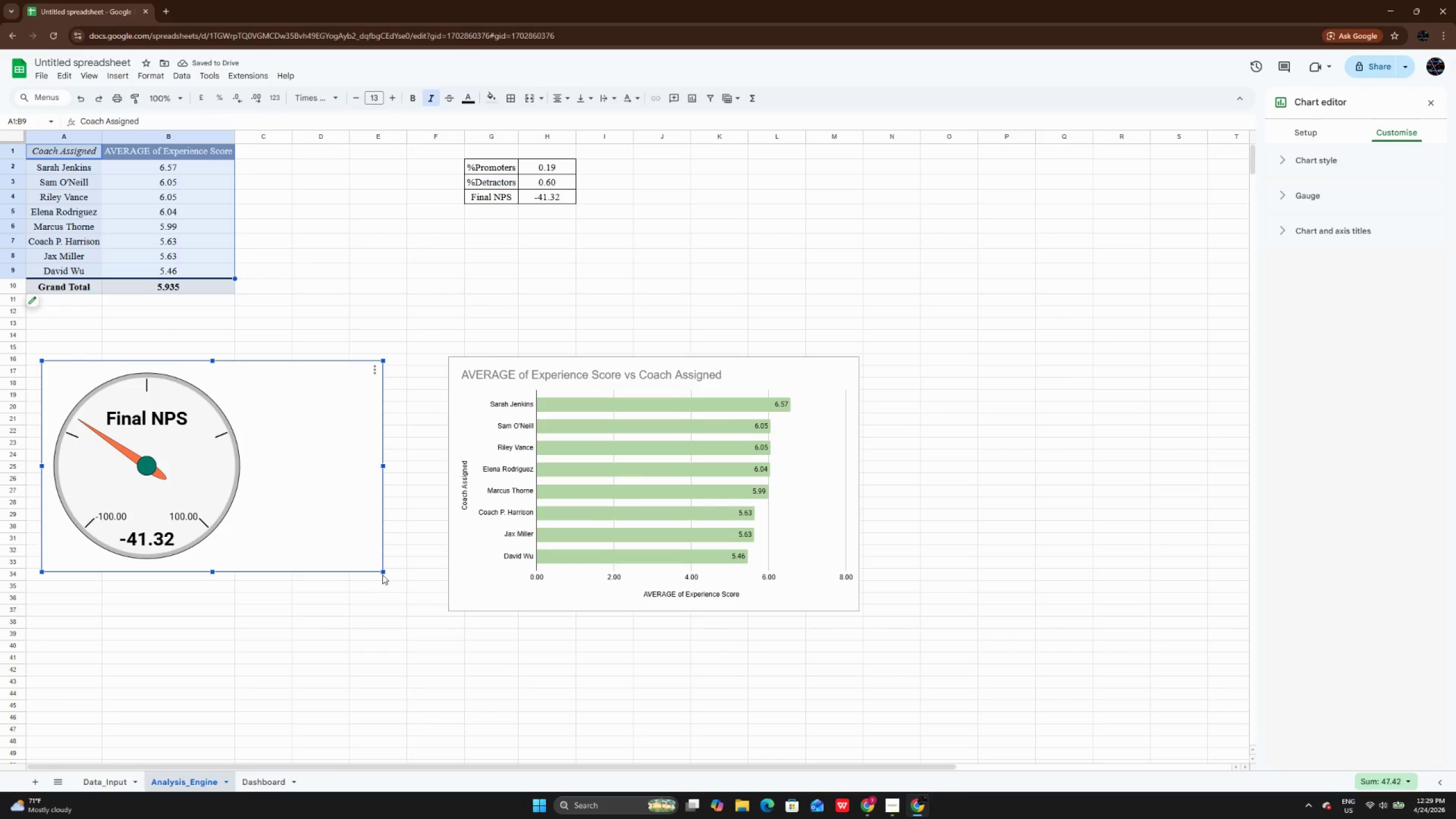 
left_click_drag(start_coordinate=[380, 569], to_coordinate=[404, 602])
 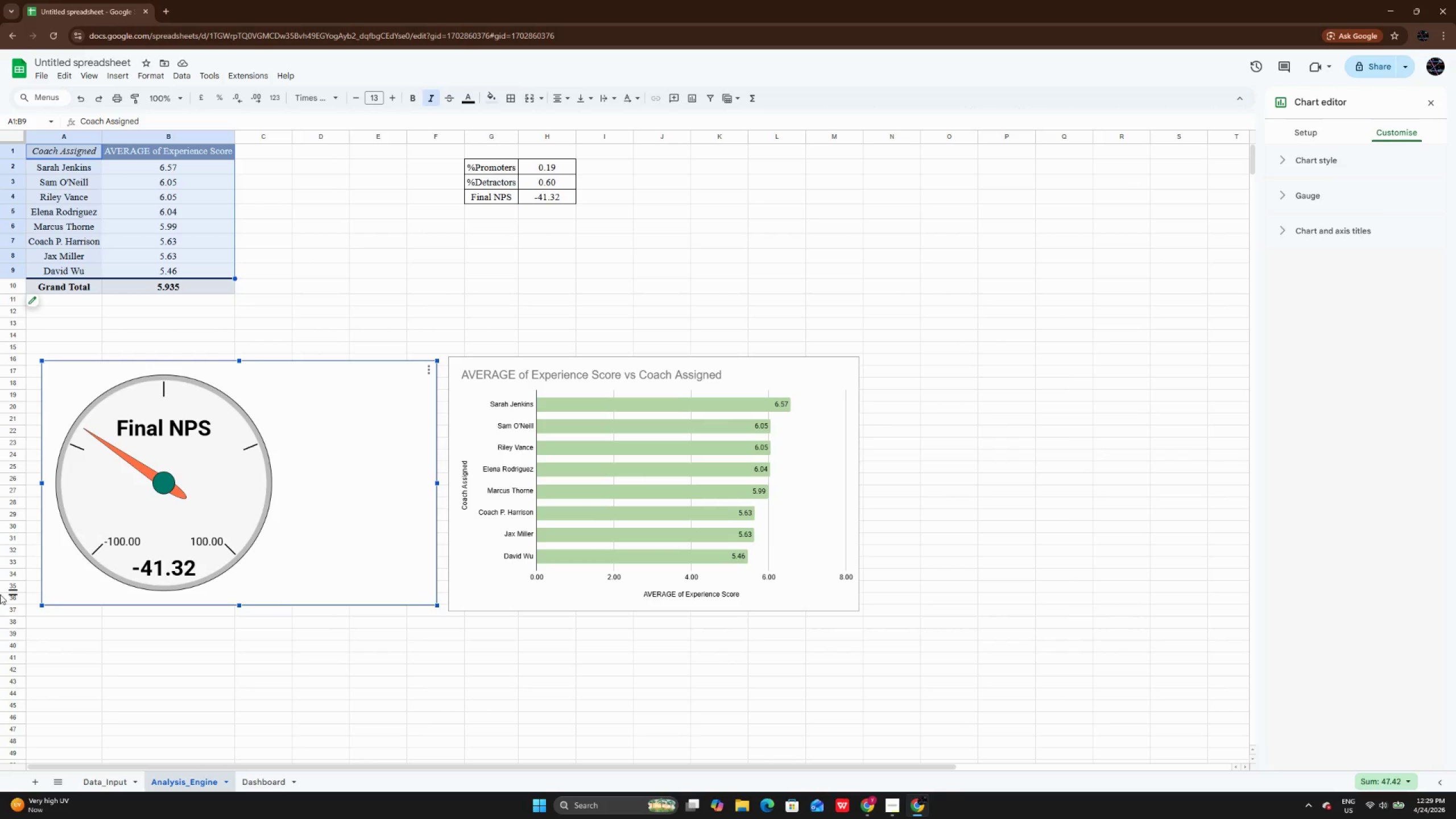 
wait(21.03)
 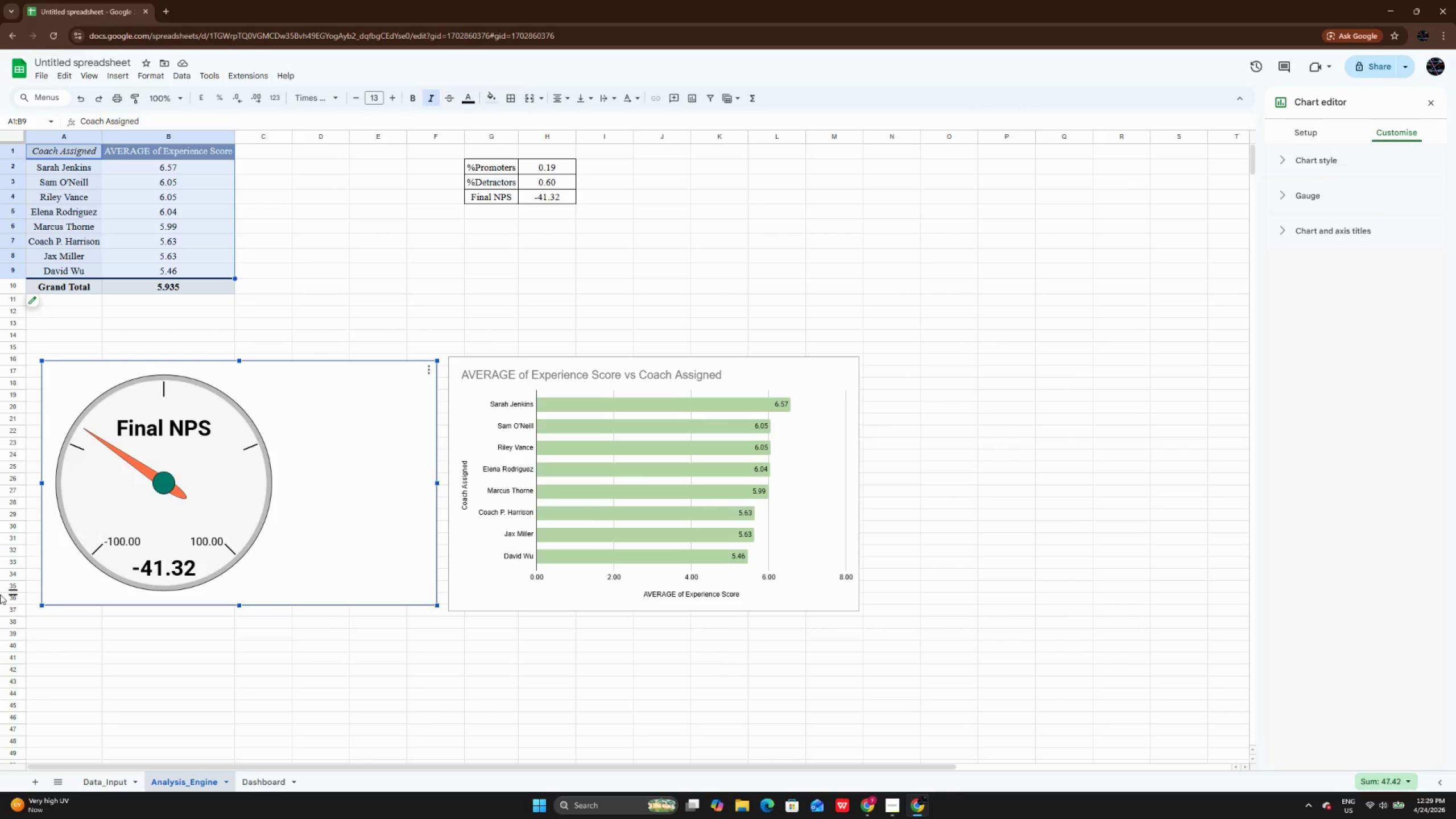 
left_click([254, 788])
 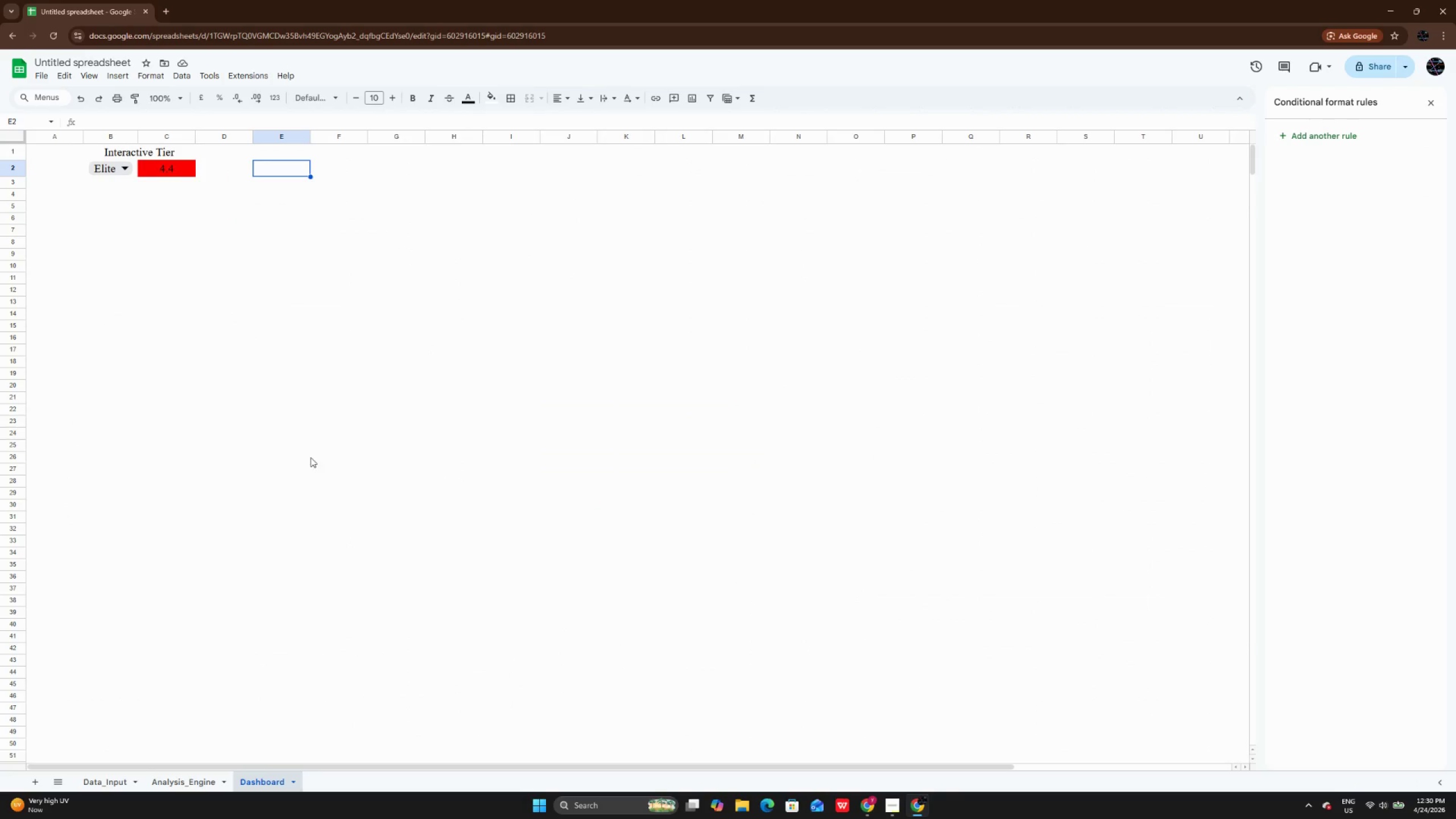 
left_click([173, 789])
 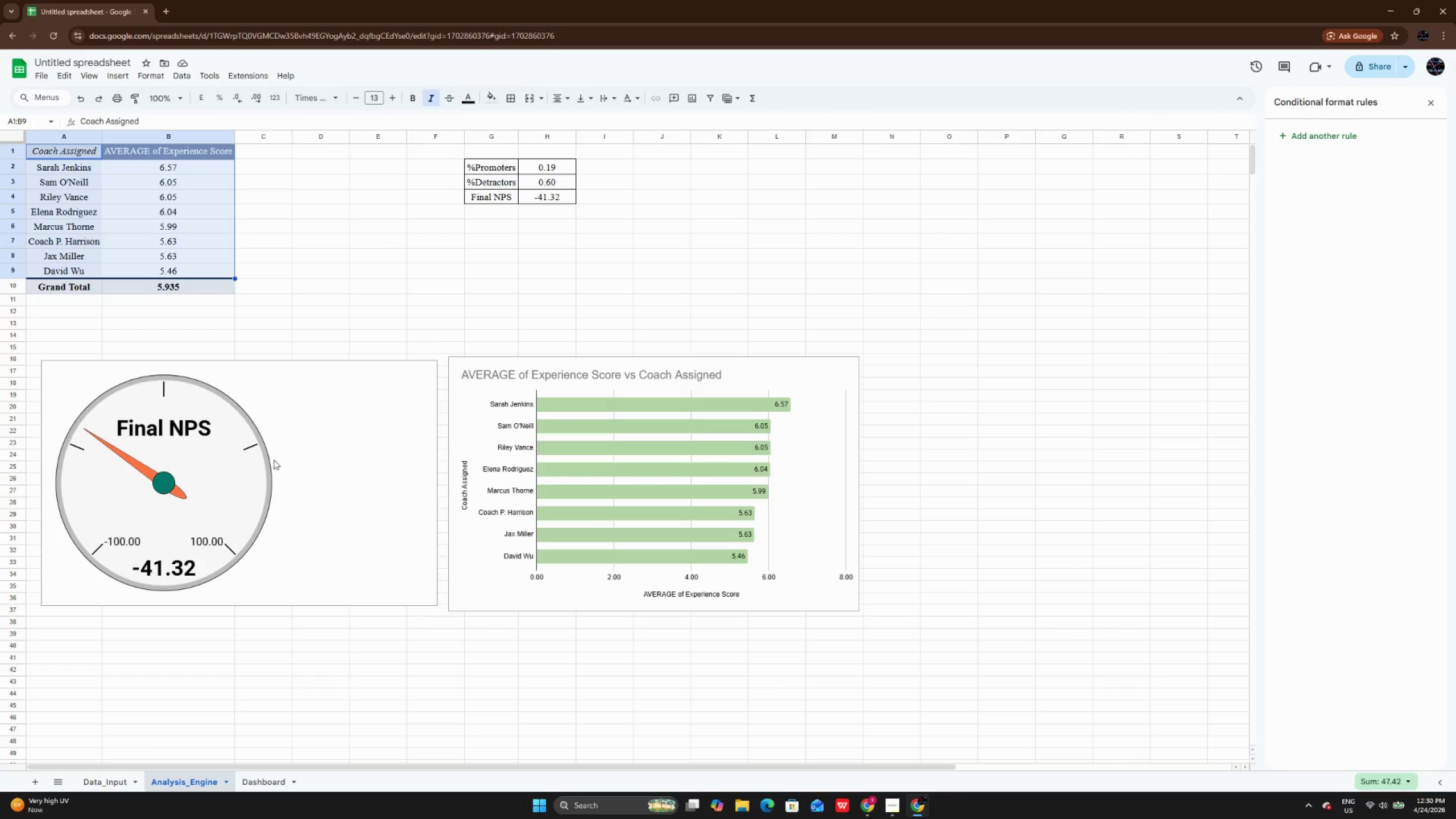 
left_click([300, 436])
 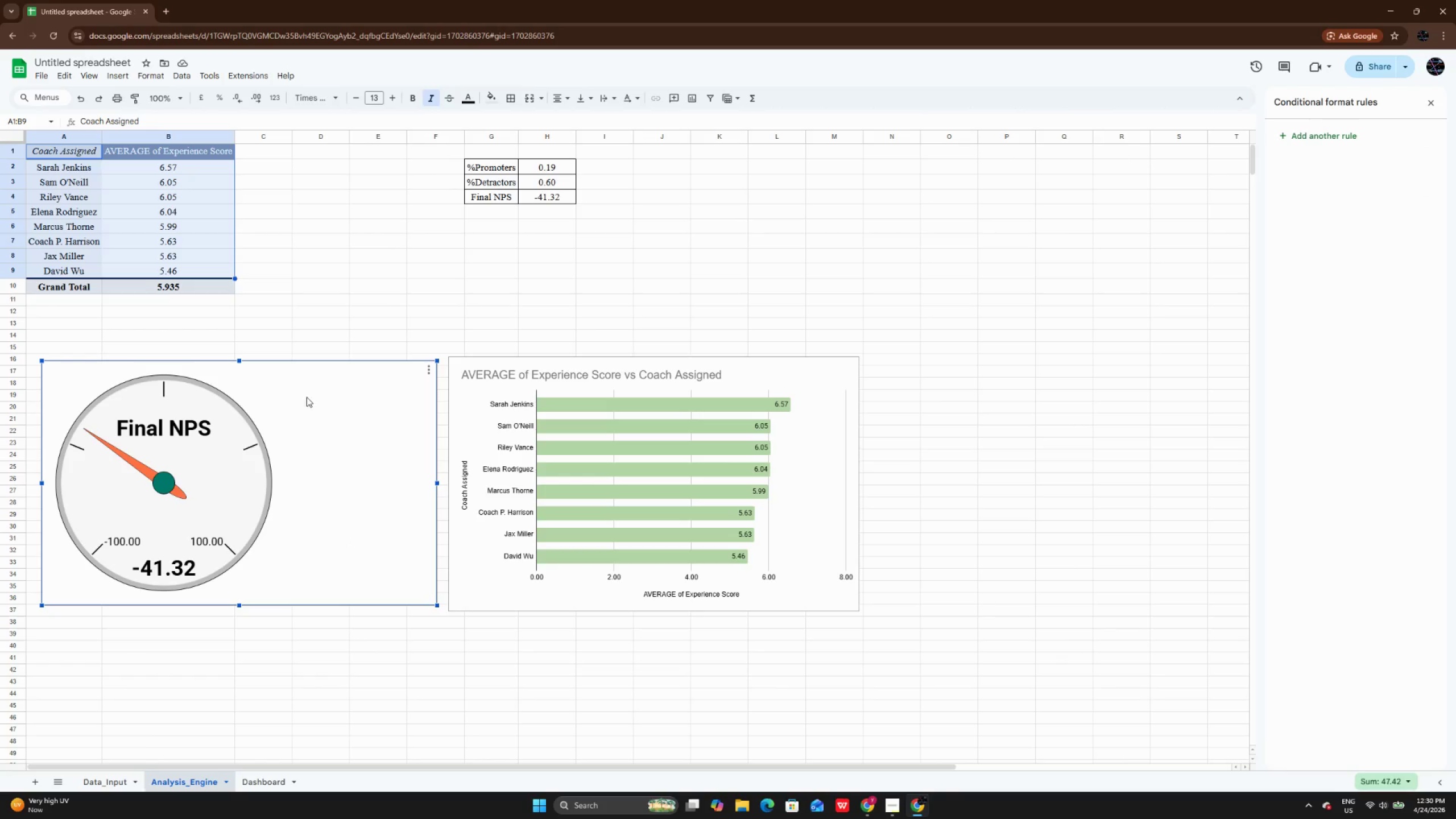 
right_click([307, 396])
 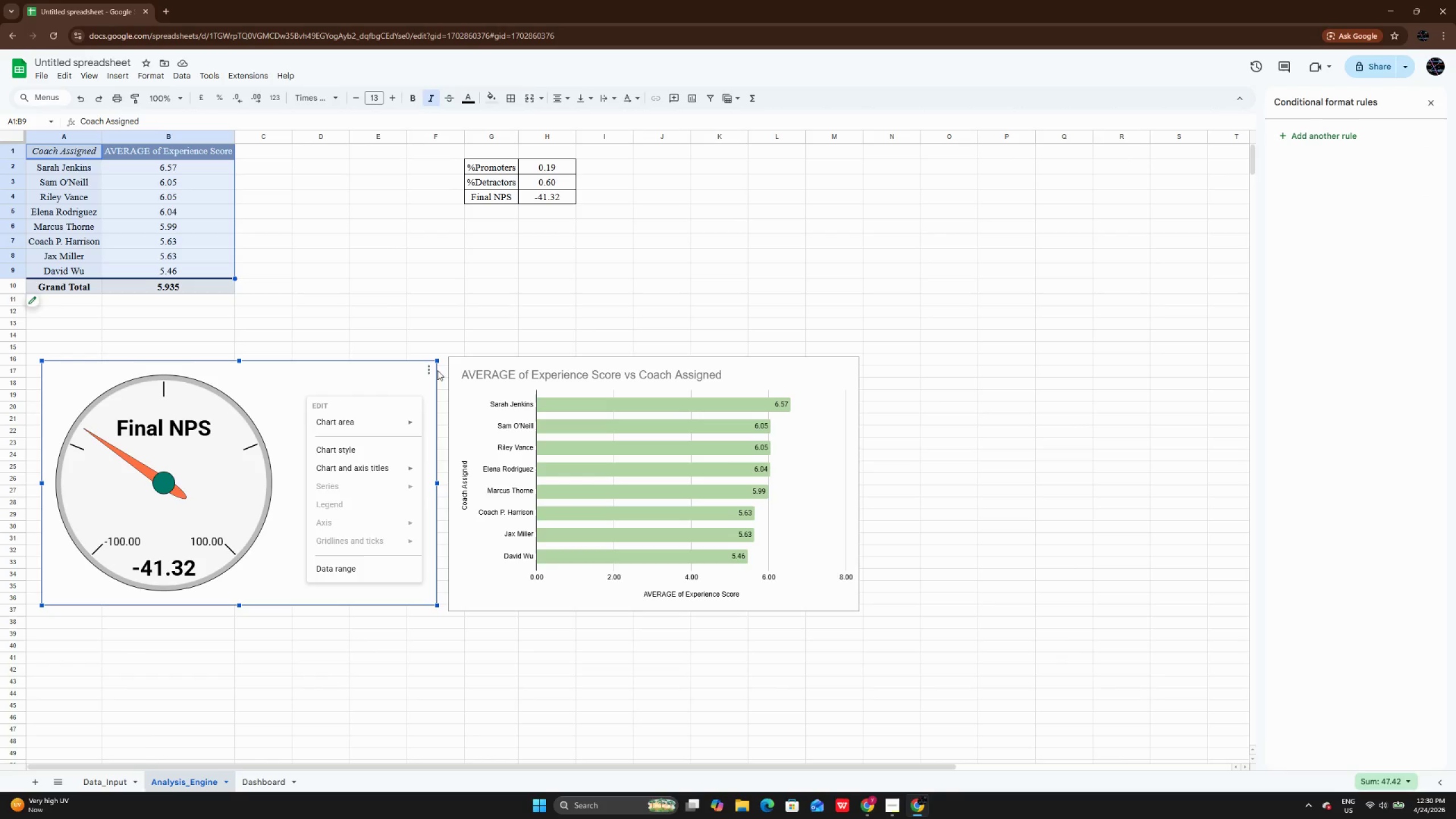 
left_click([430, 370])
 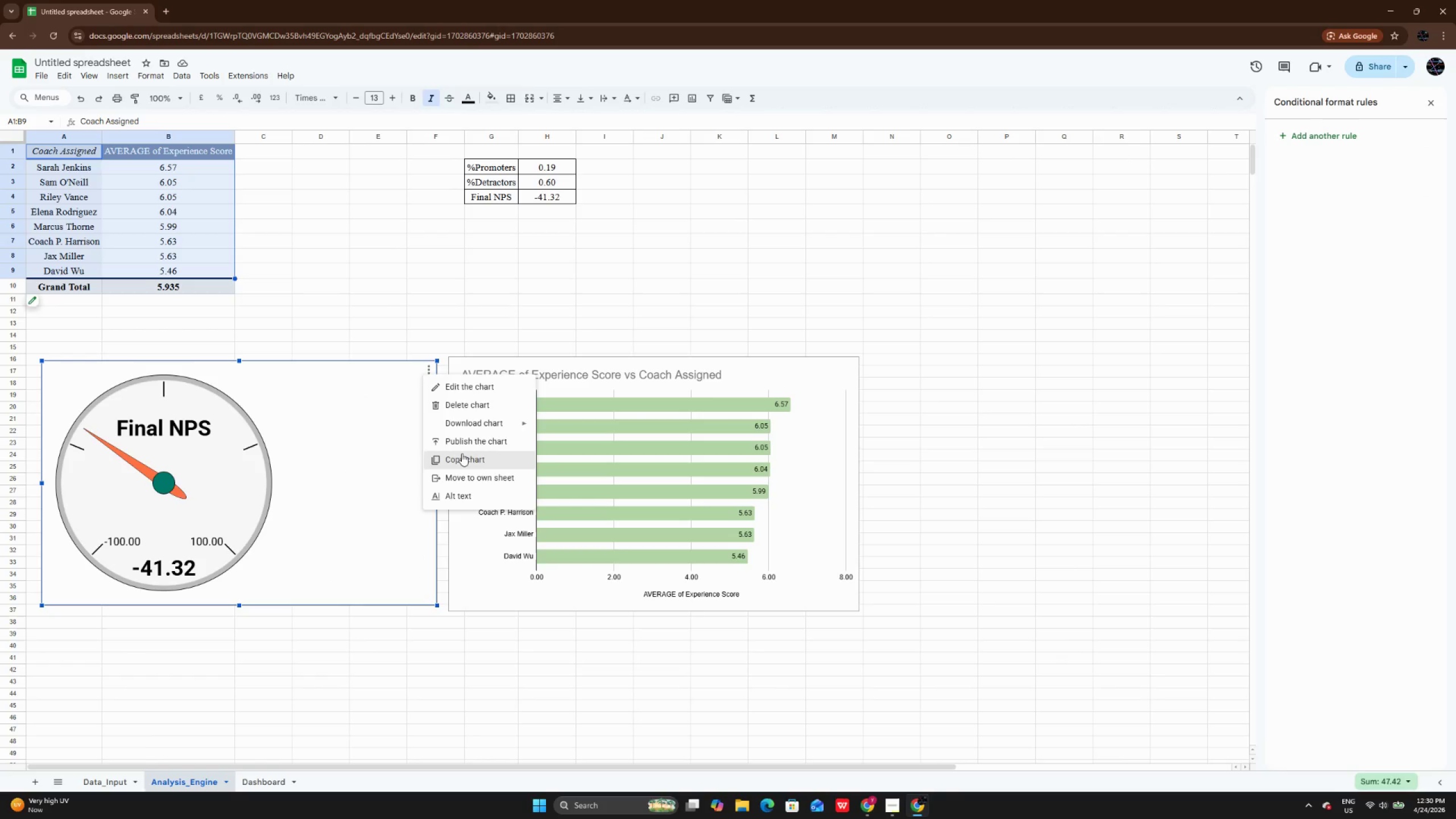 
left_click([462, 453])
 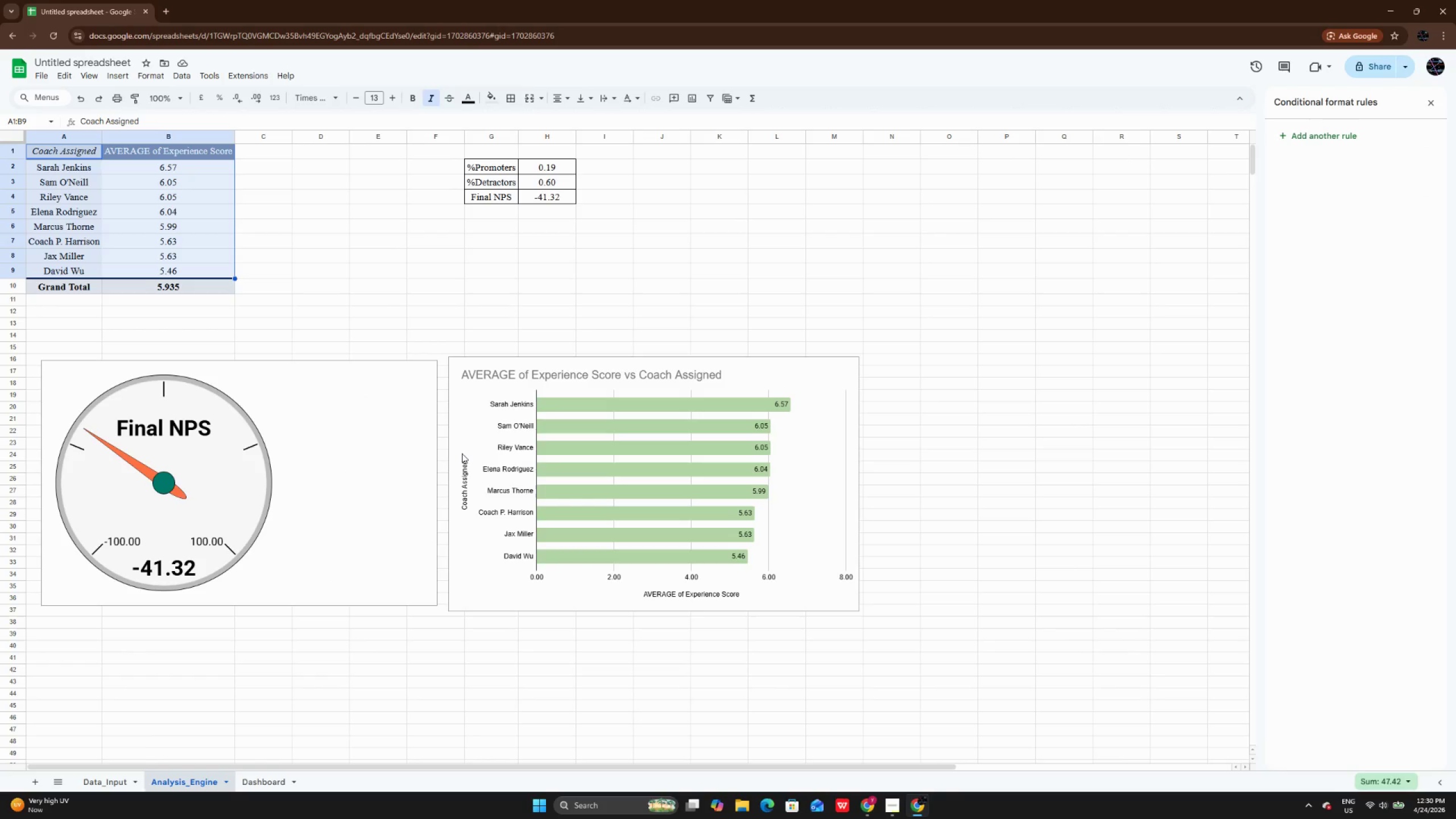 
wait(31.16)
 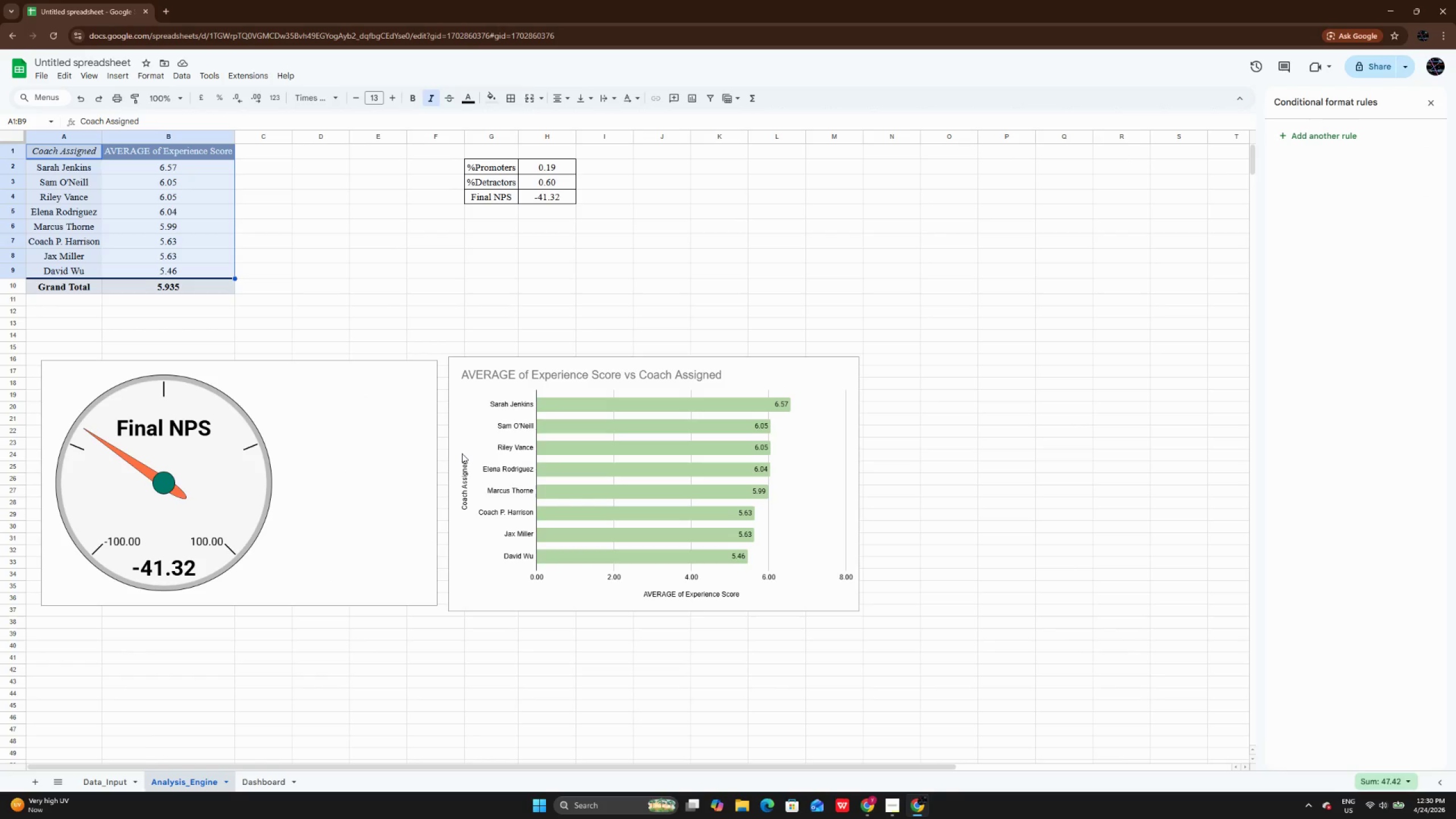 
left_click([260, 780])
 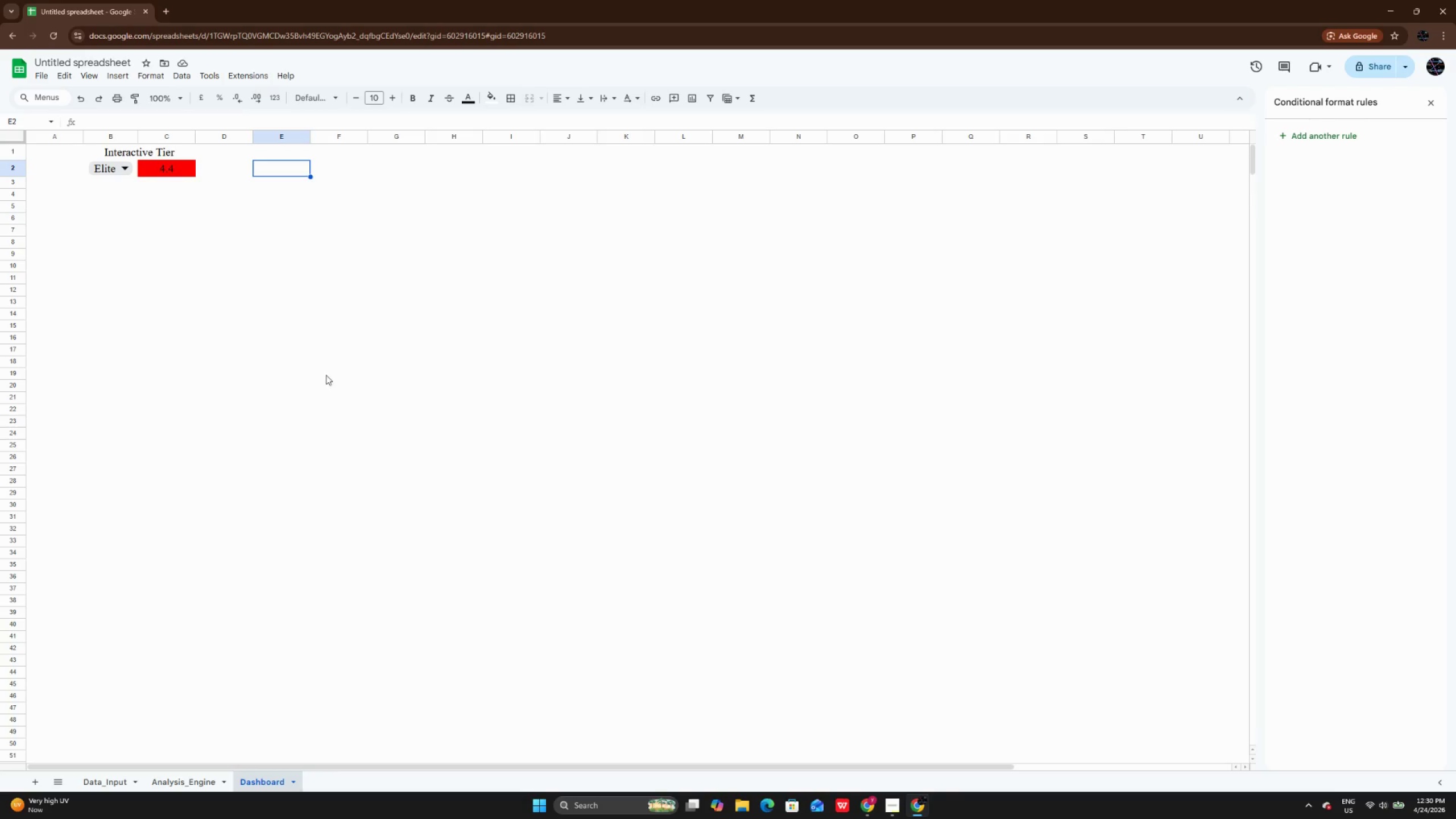 
left_click([183, 290])
 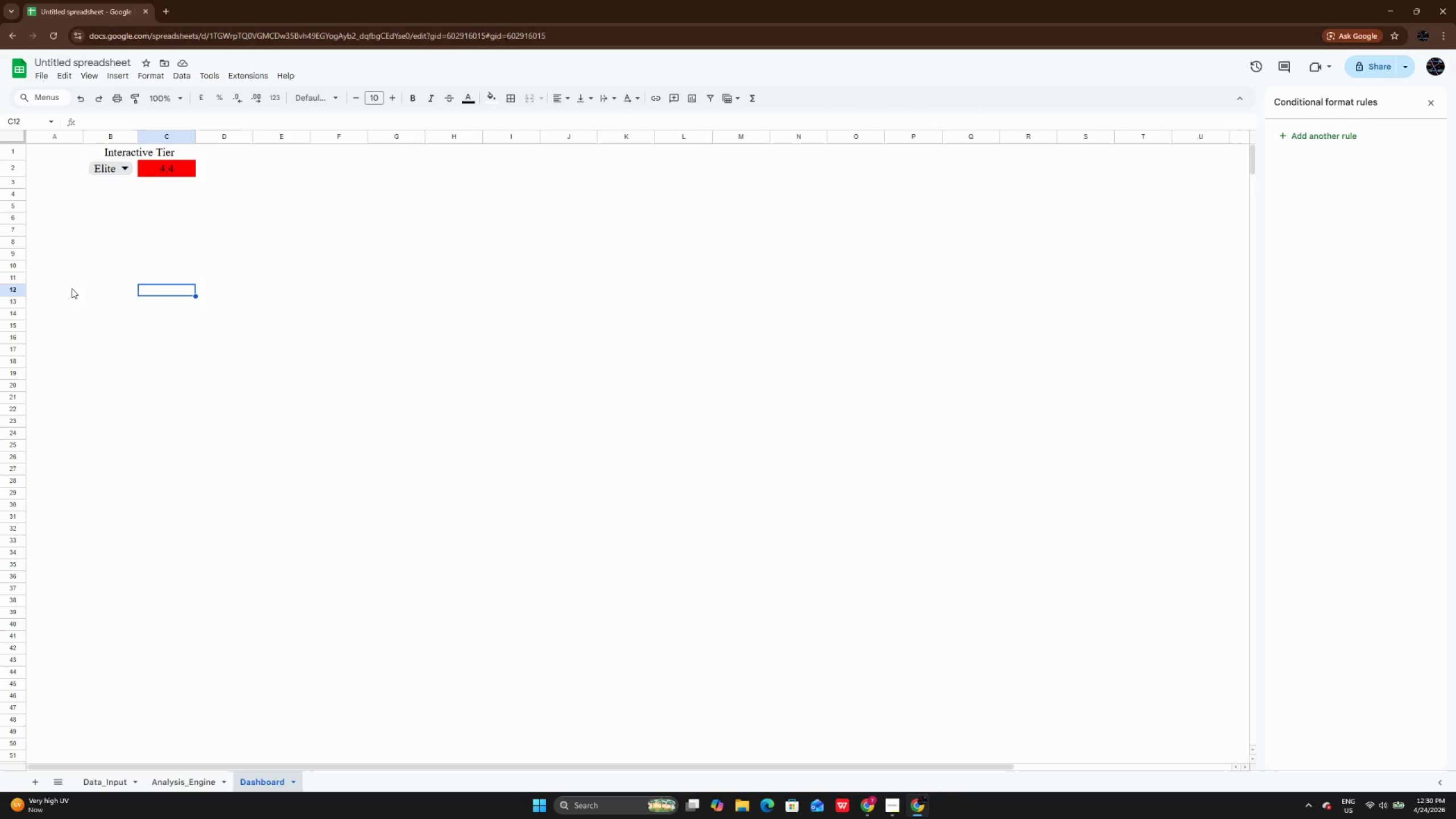 
left_click([66, 292])
 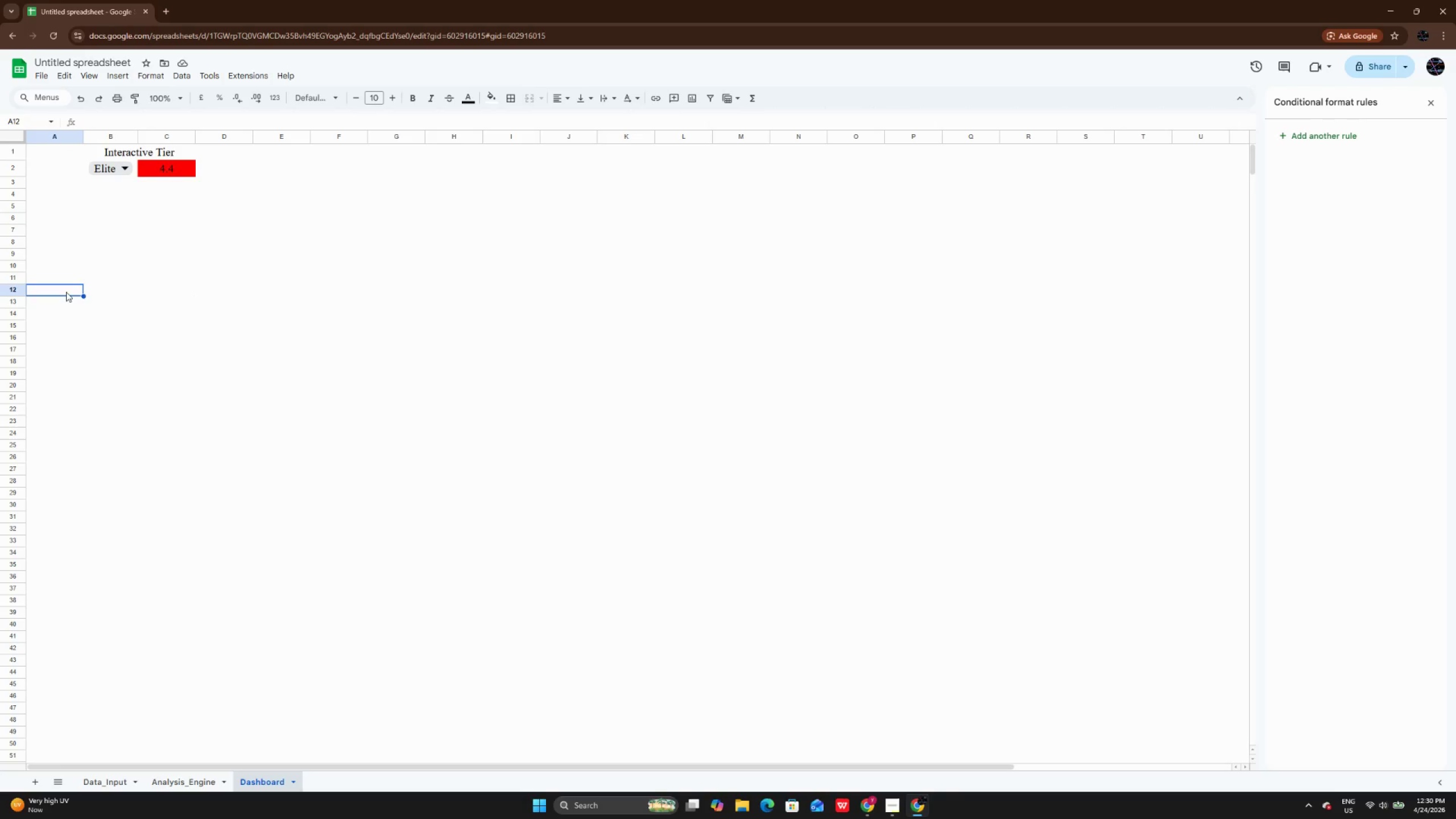 
key(Control+V)
 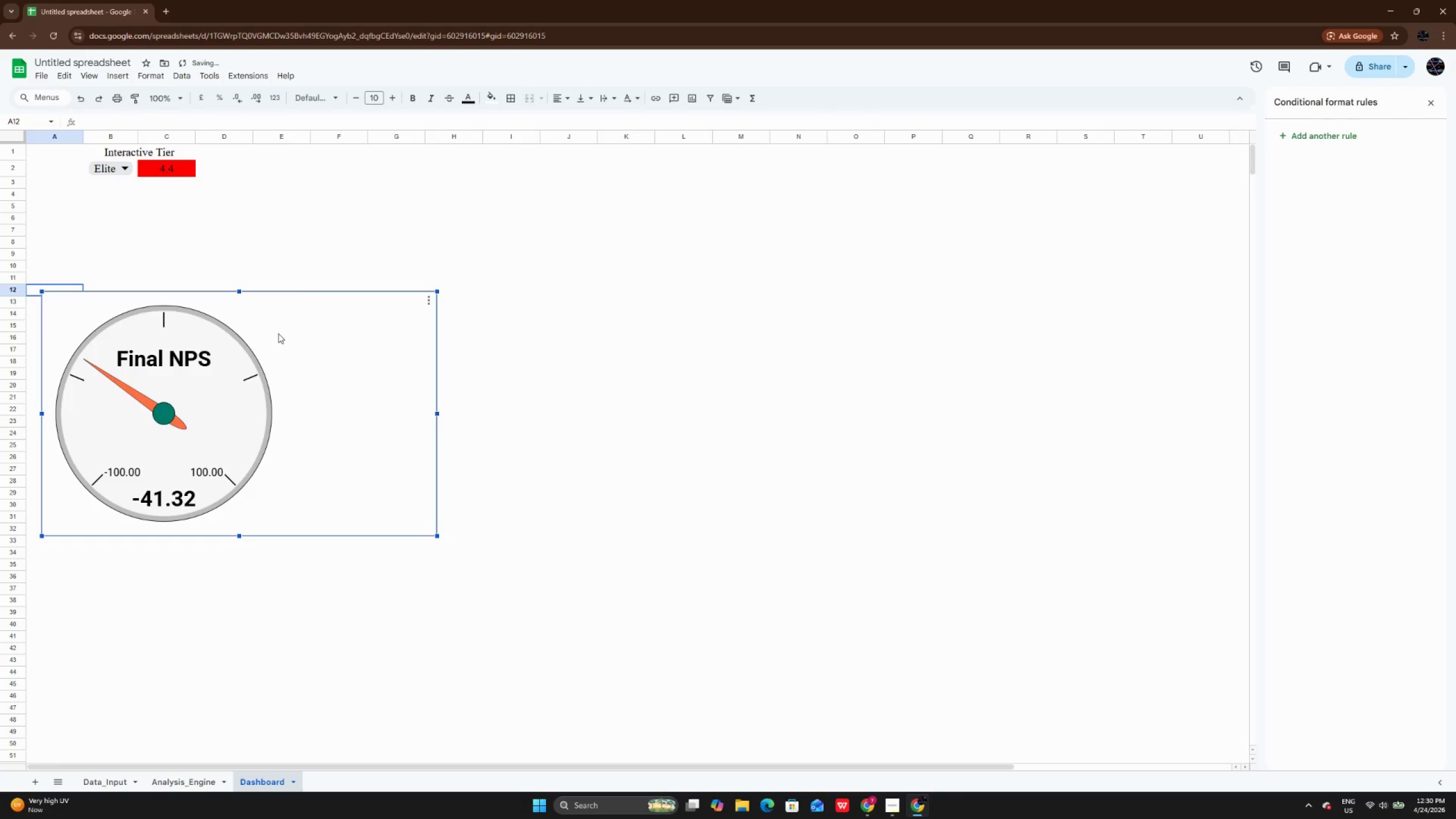 
left_click([312, 300])
 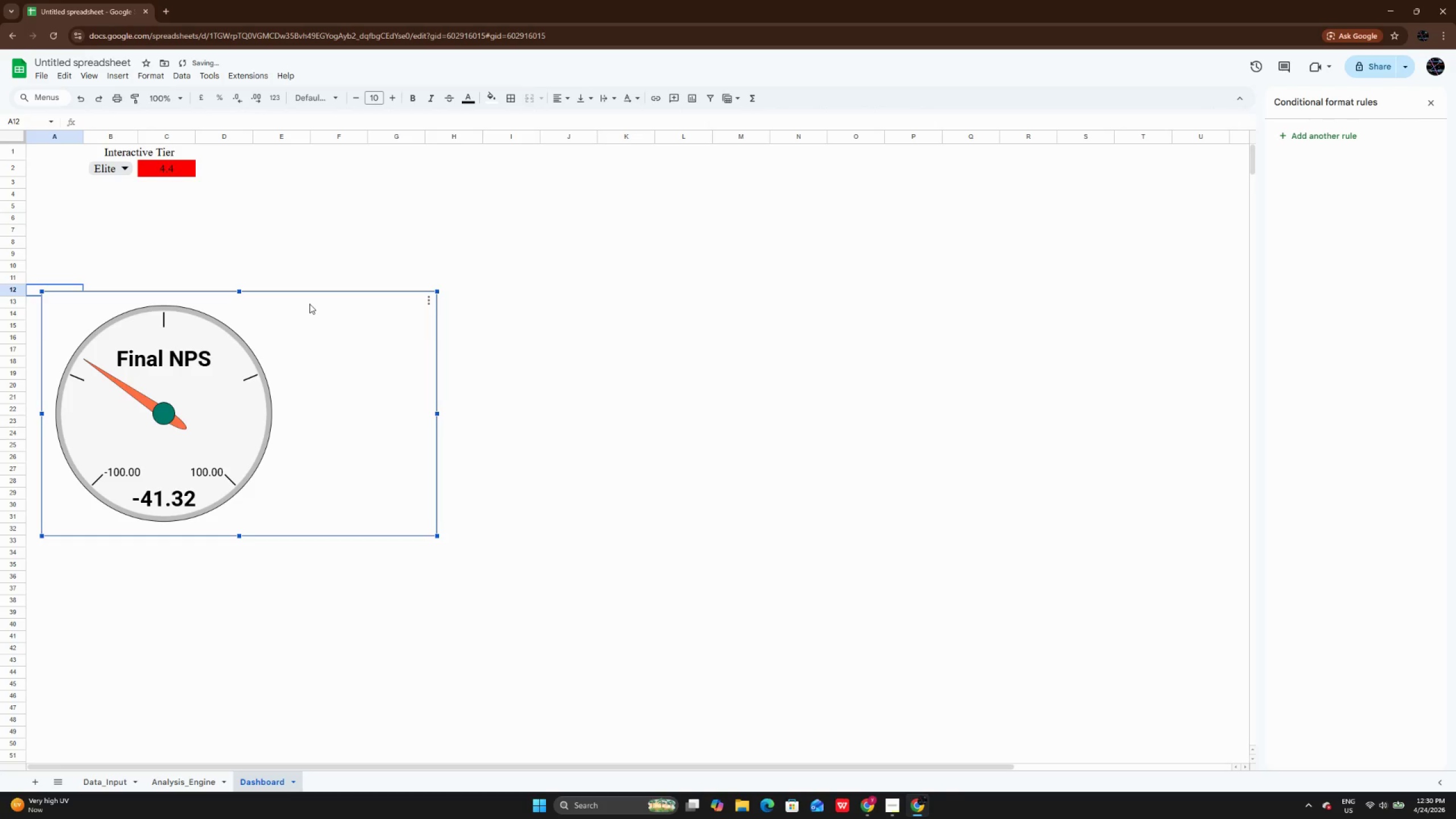 
left_click([309, 304])
 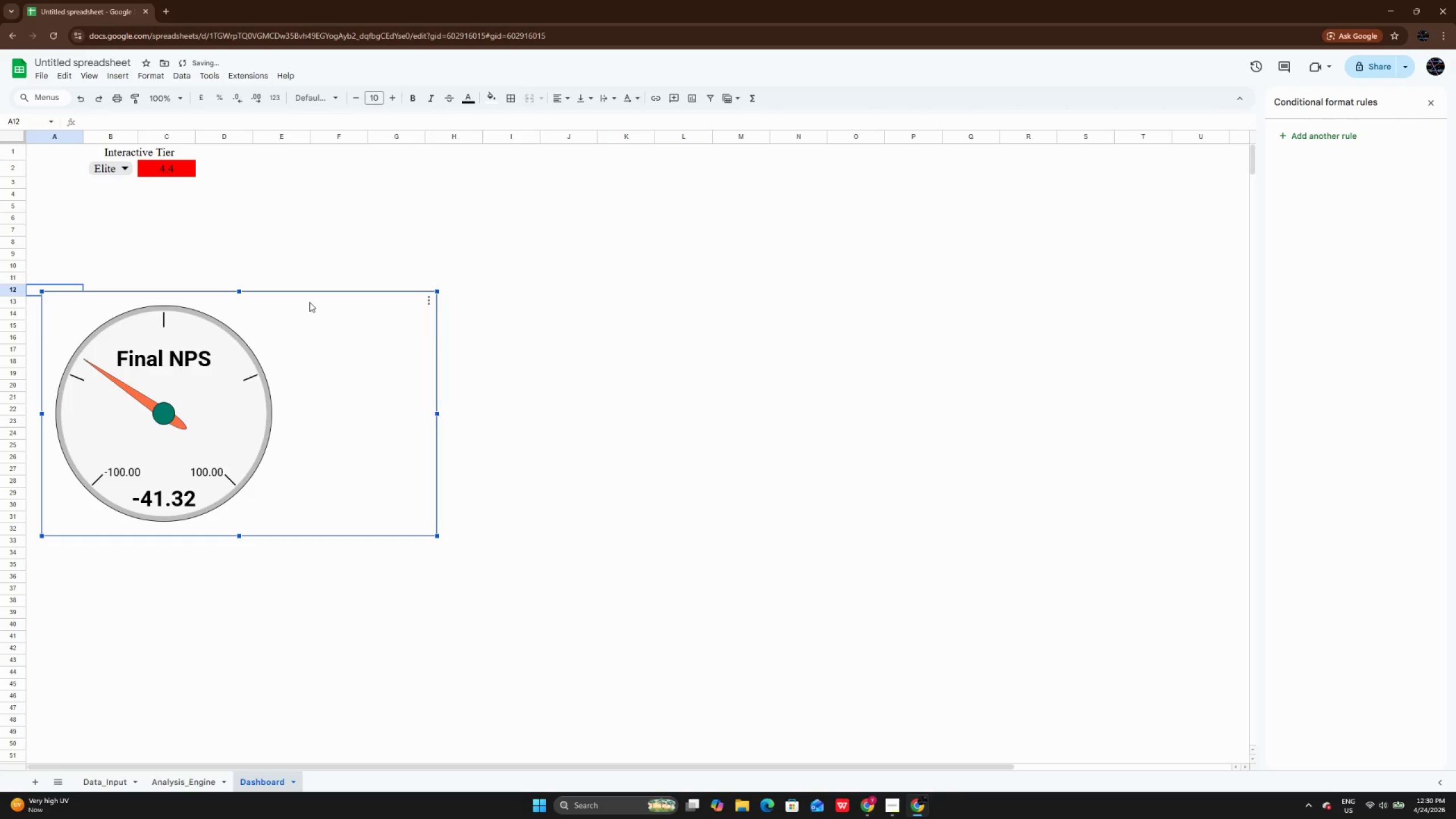 
left_click_drag(start_coordinate=[311, 303], to_coordinate=[270, 299])
 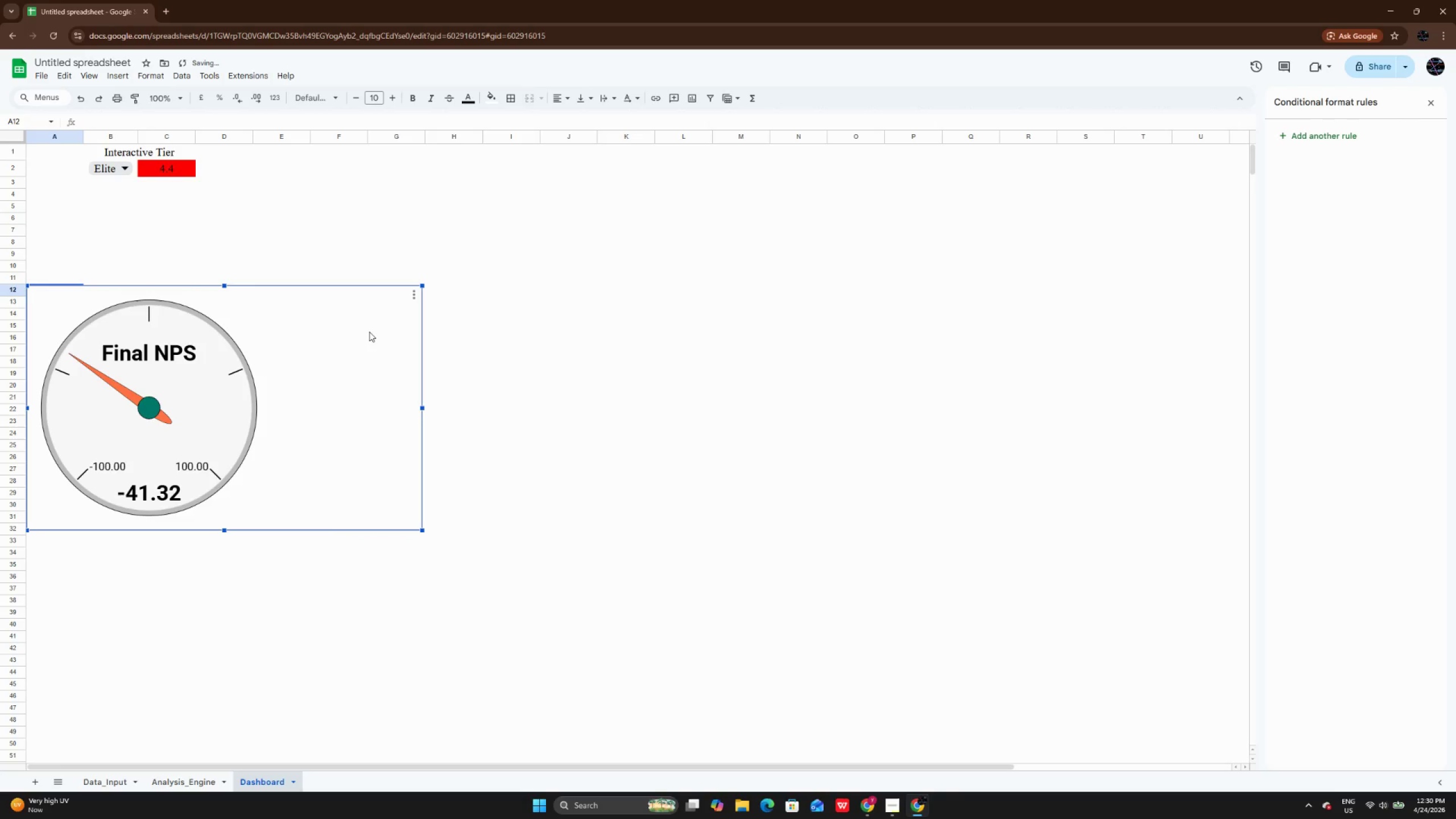 
left_click([369, 332])
 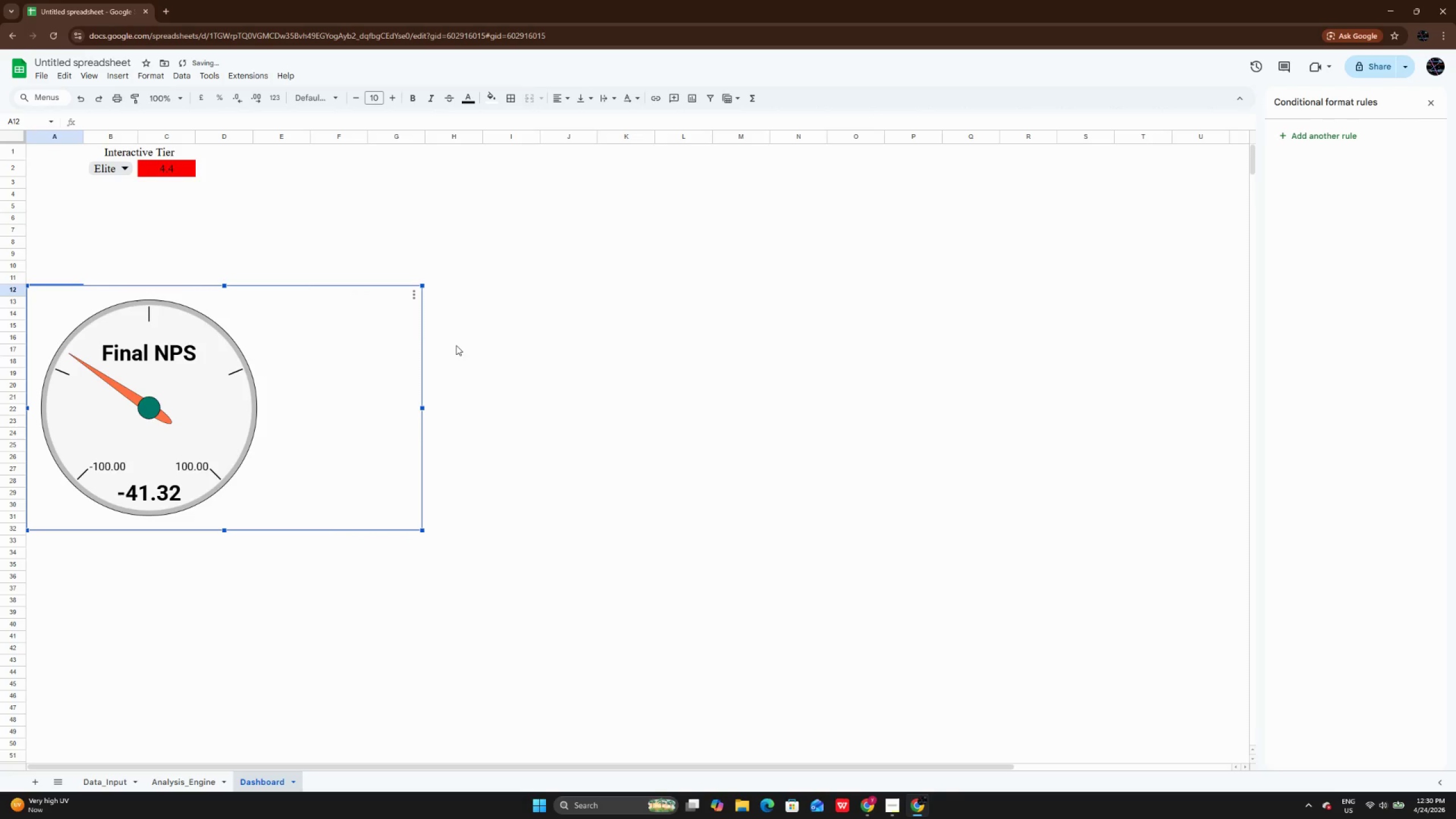 
left_click([470, 354])
 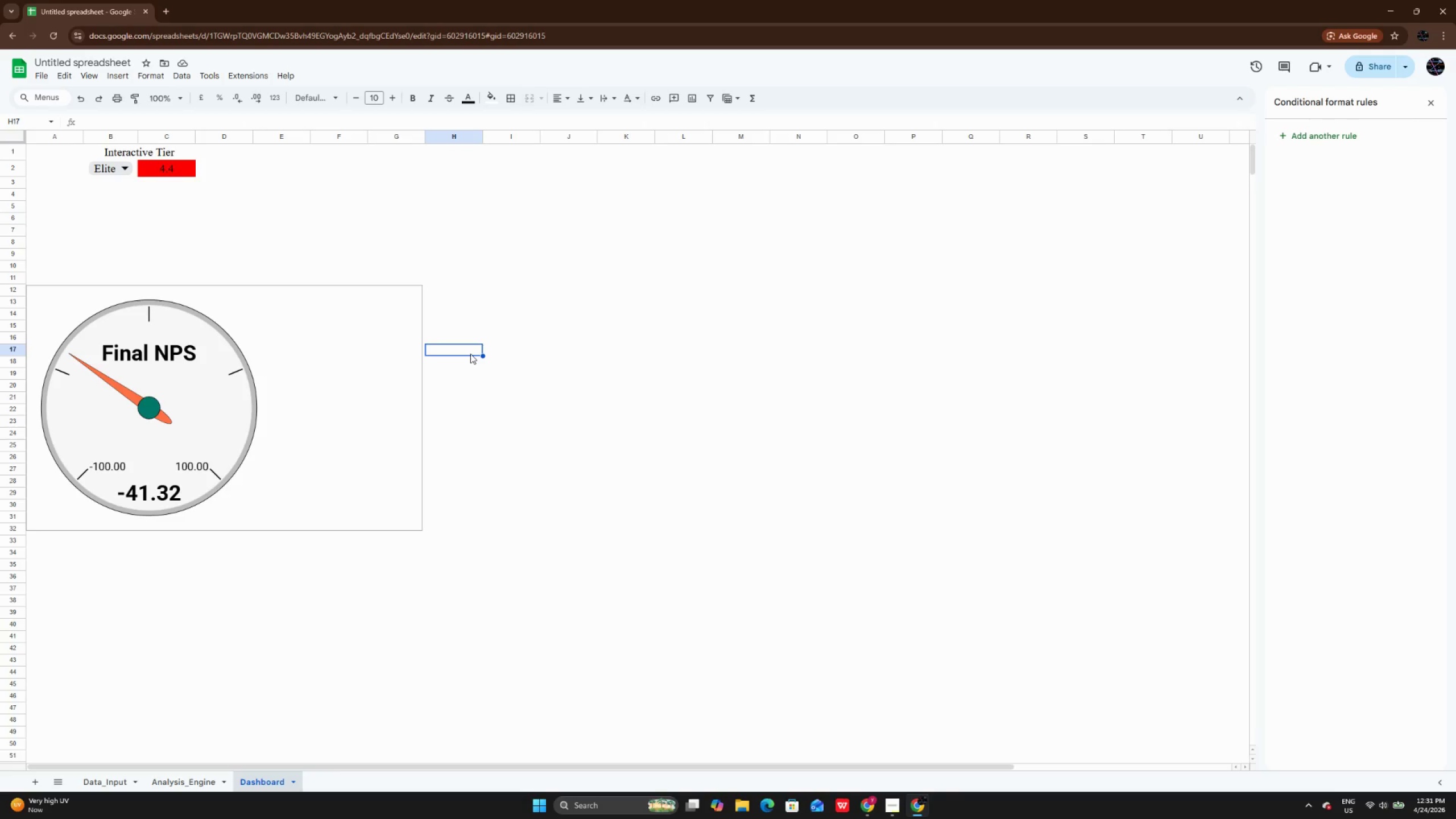 
wait(26.62)
 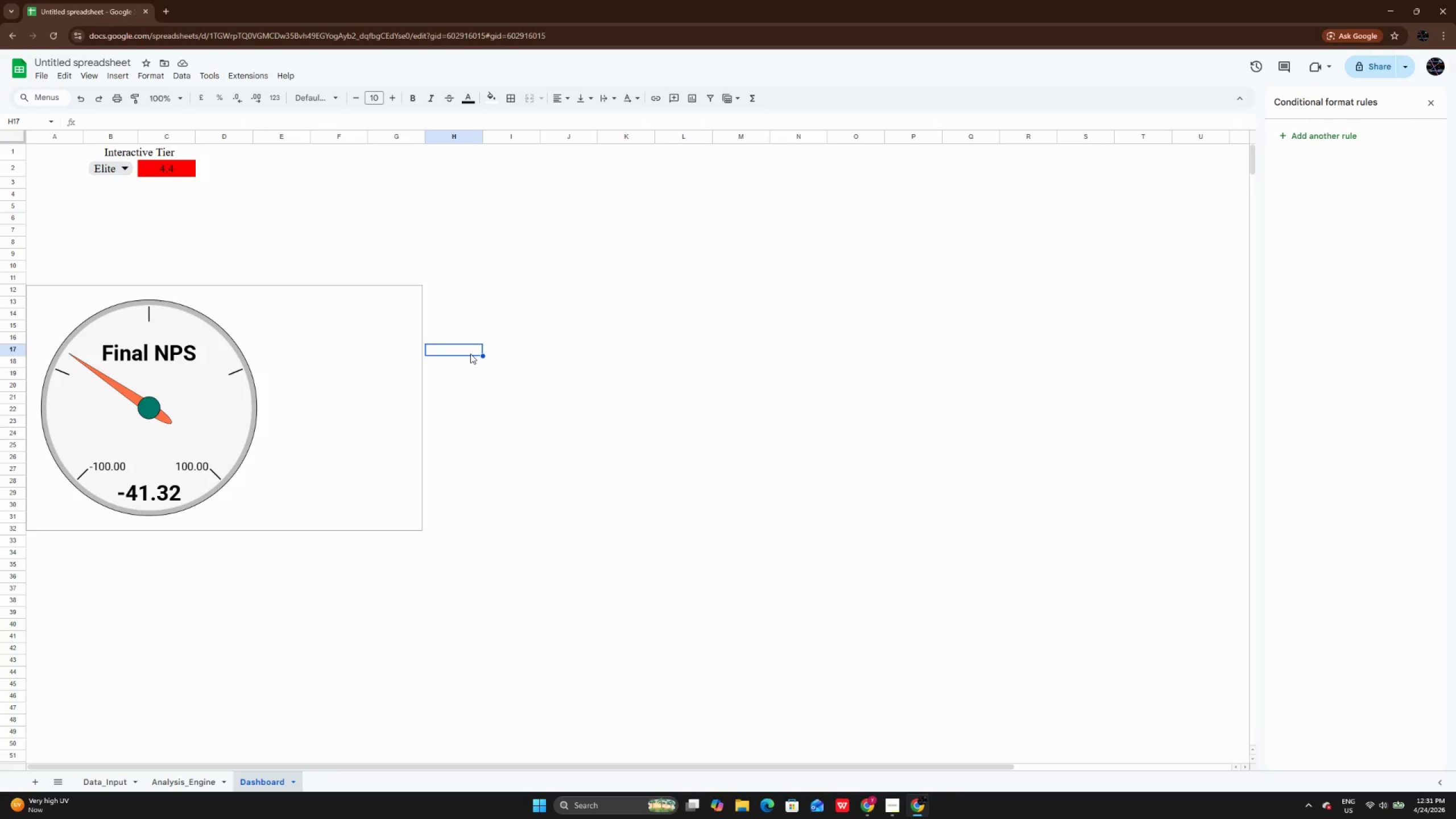 
left_click([199, 785])
 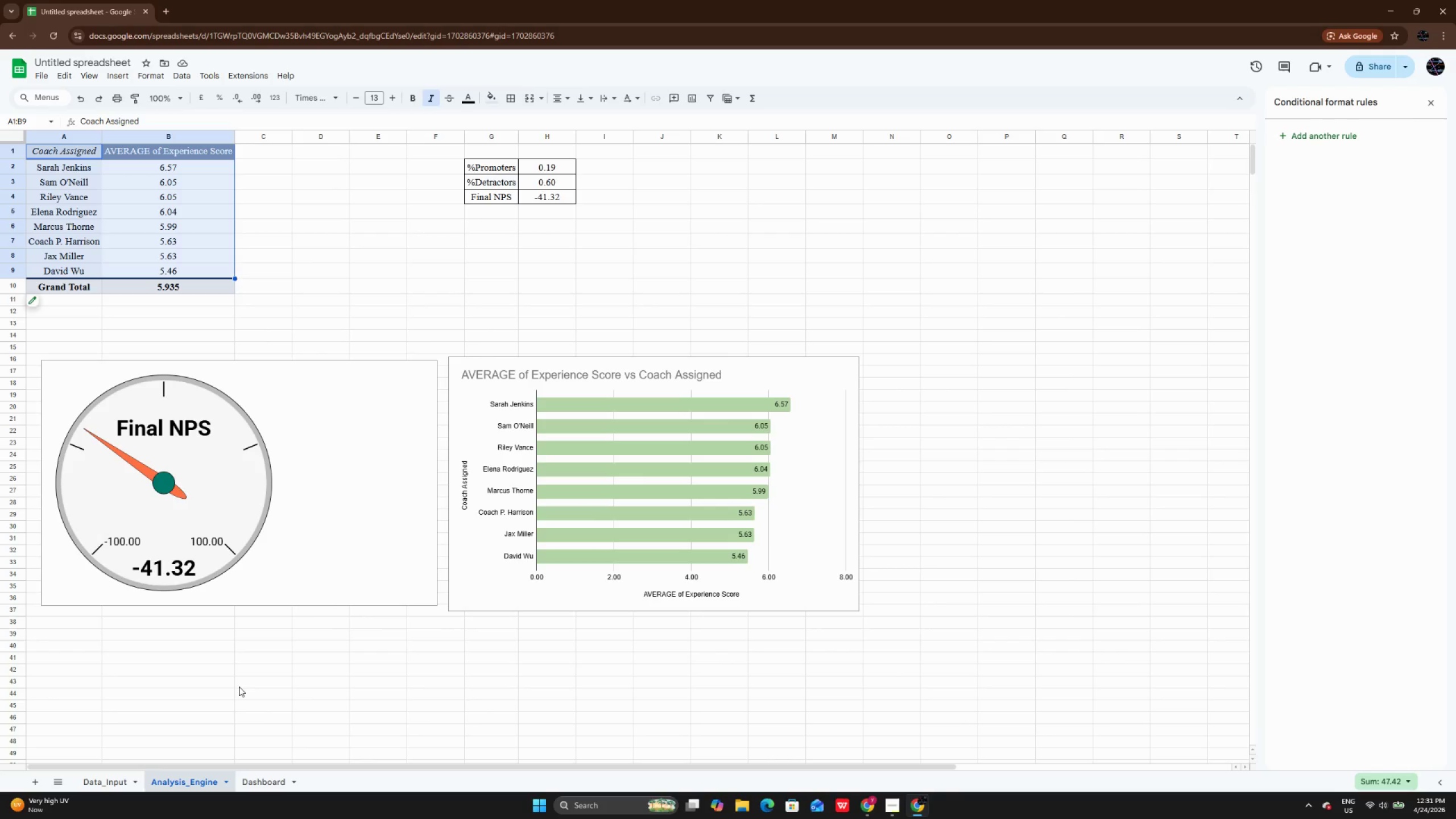 
wait(46.75)
 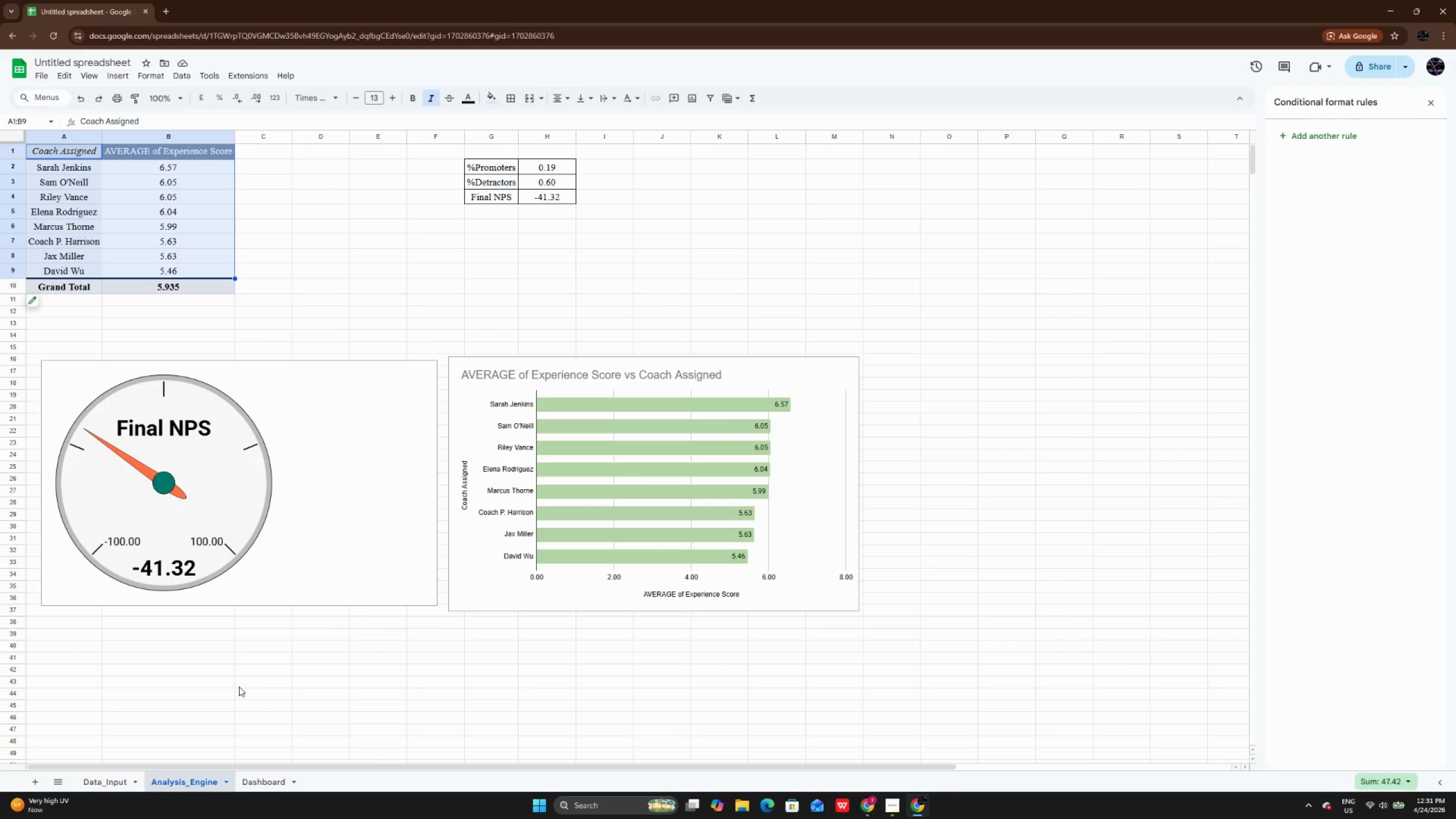 
left_click([314, 571])
 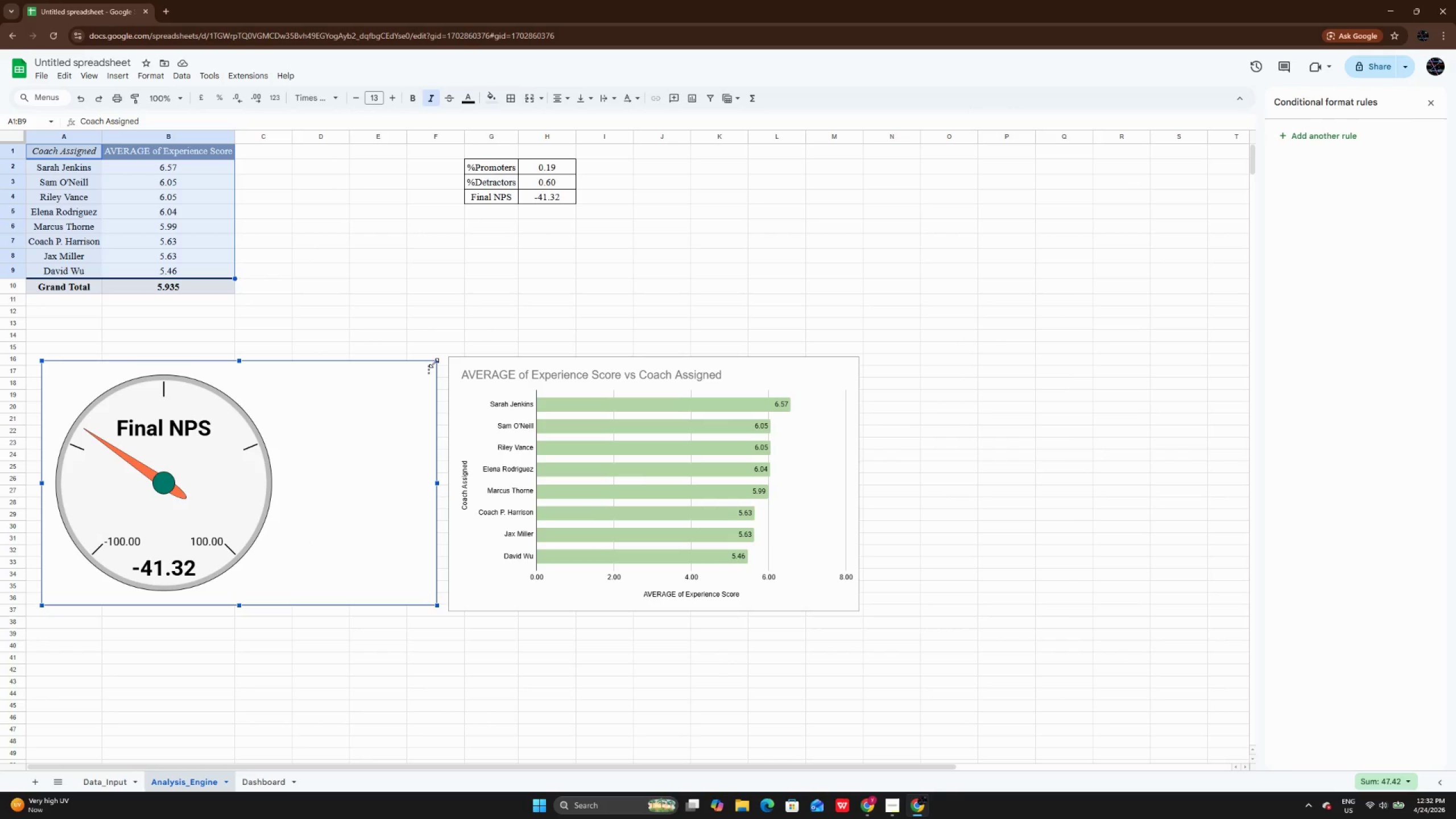 
left_click([425, 367])
 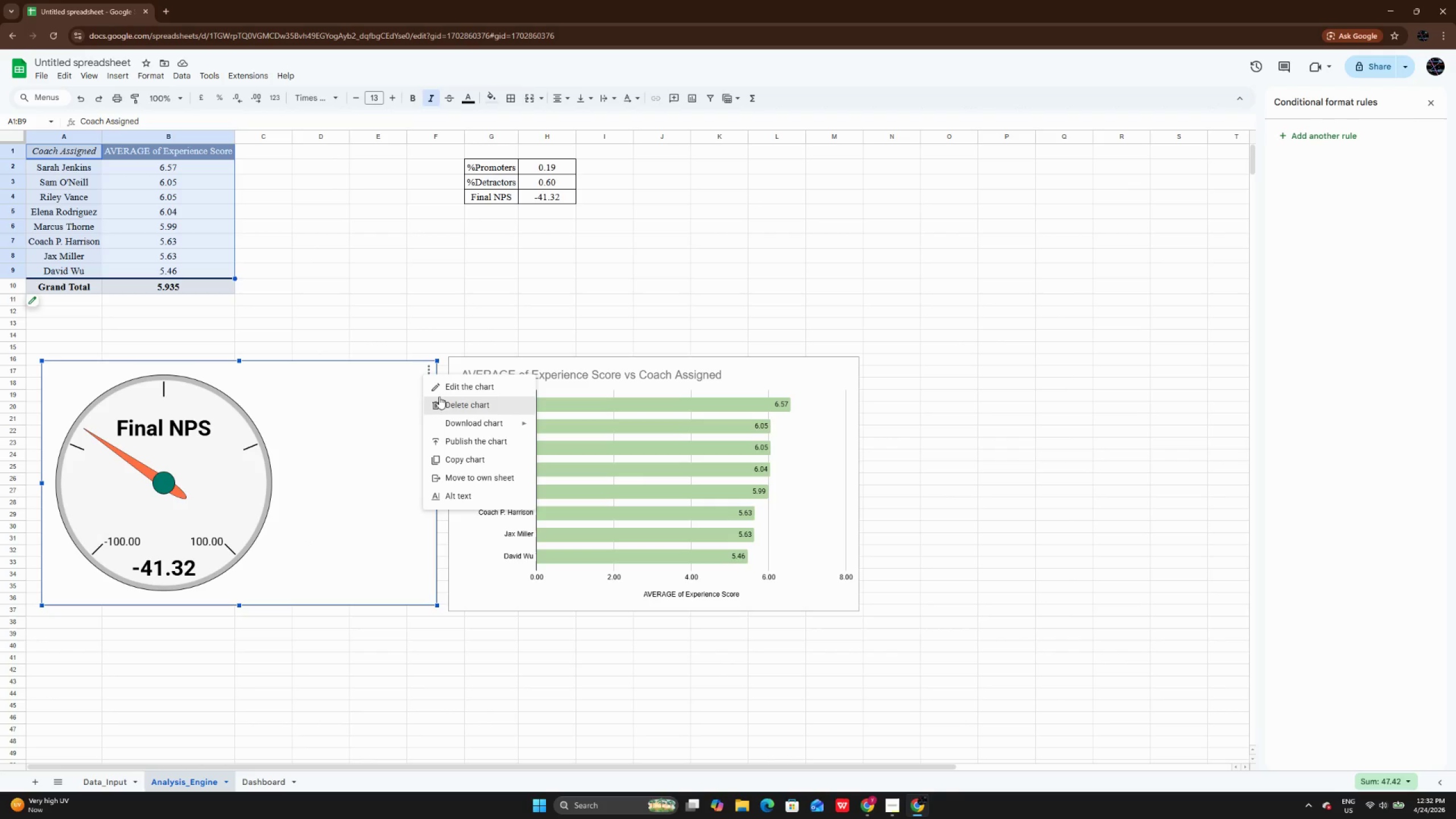 
left_click([444, 400])
 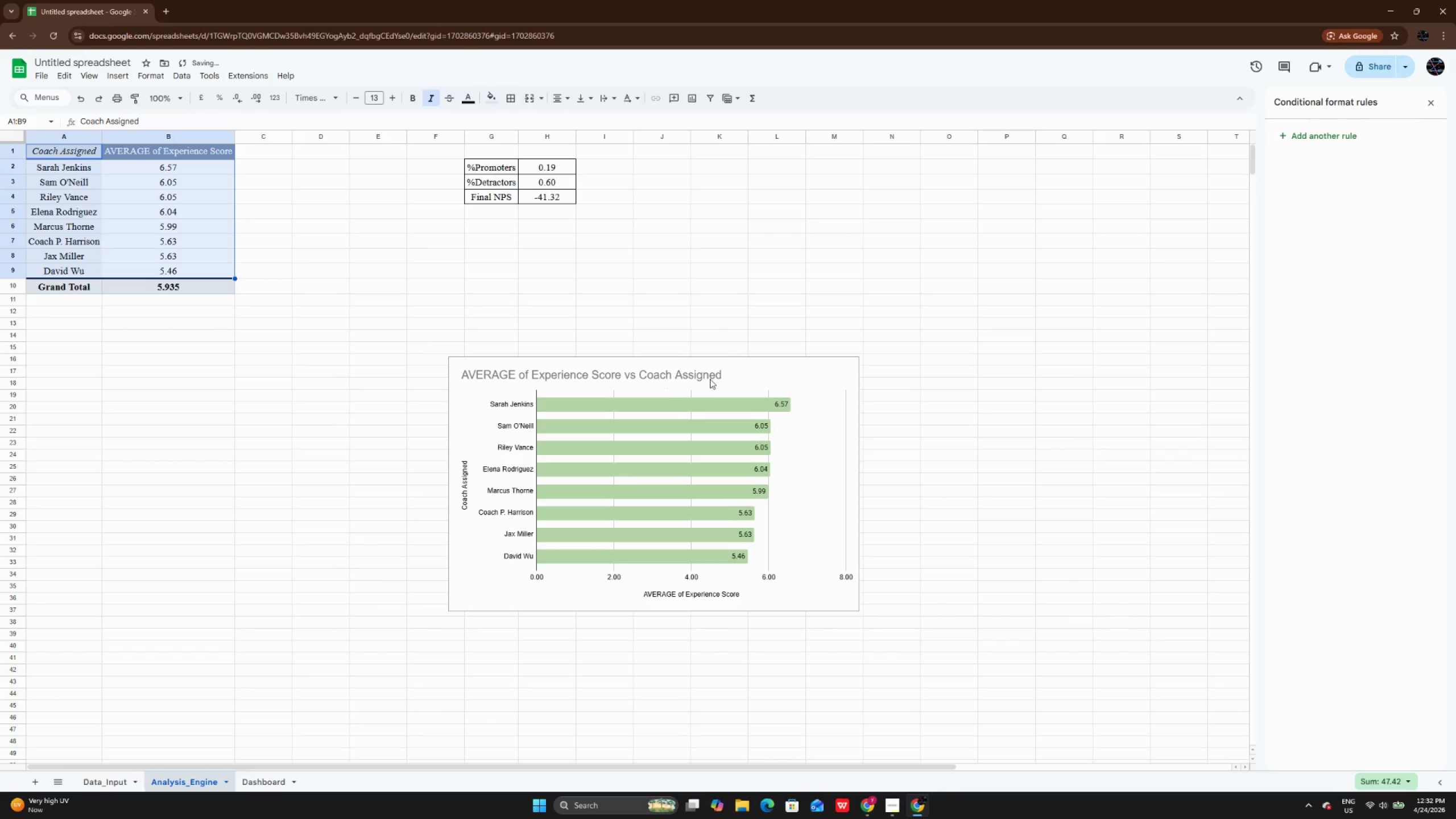 
left_click([739, 379])
 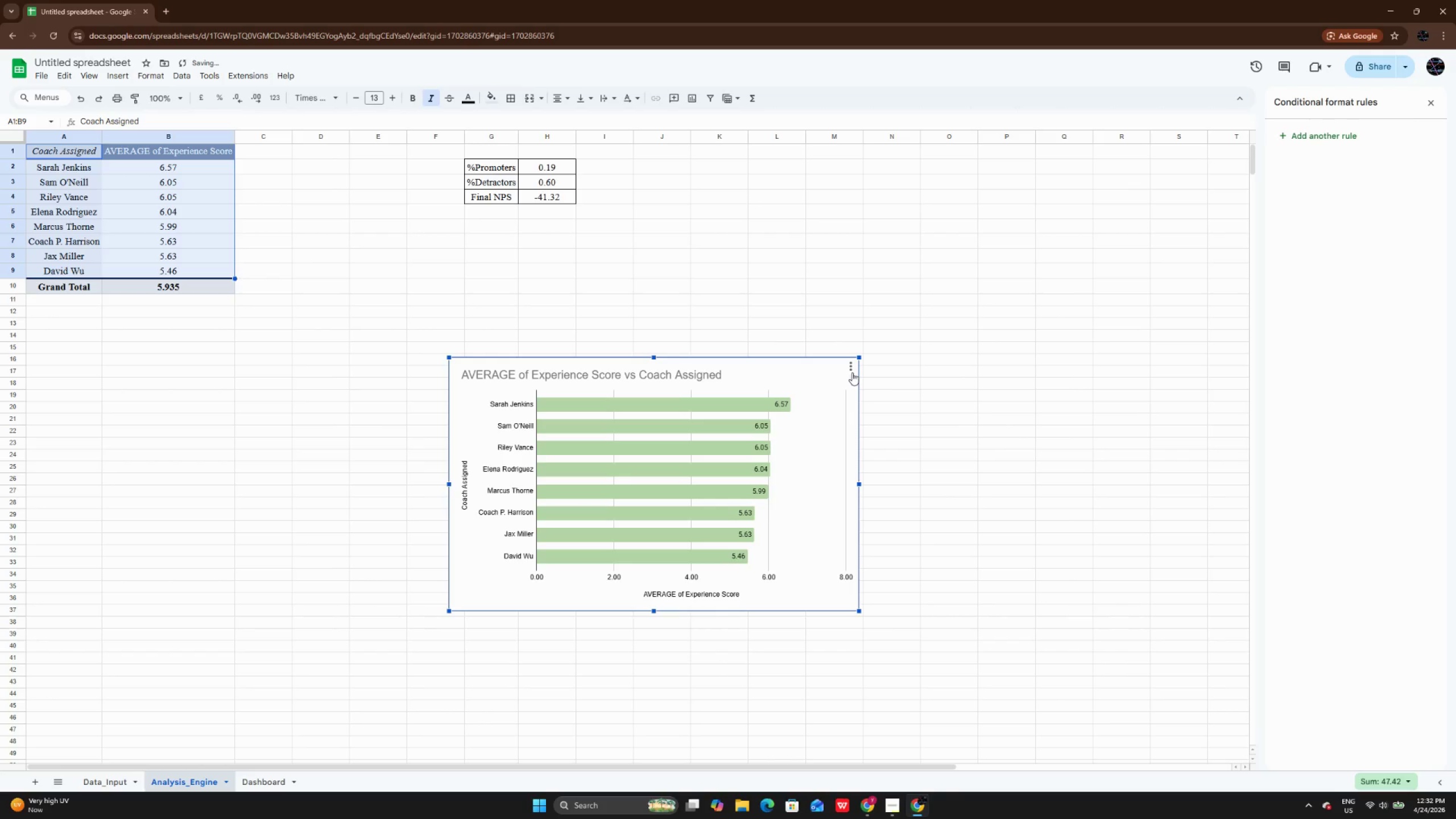 
left_click([852, 371])
 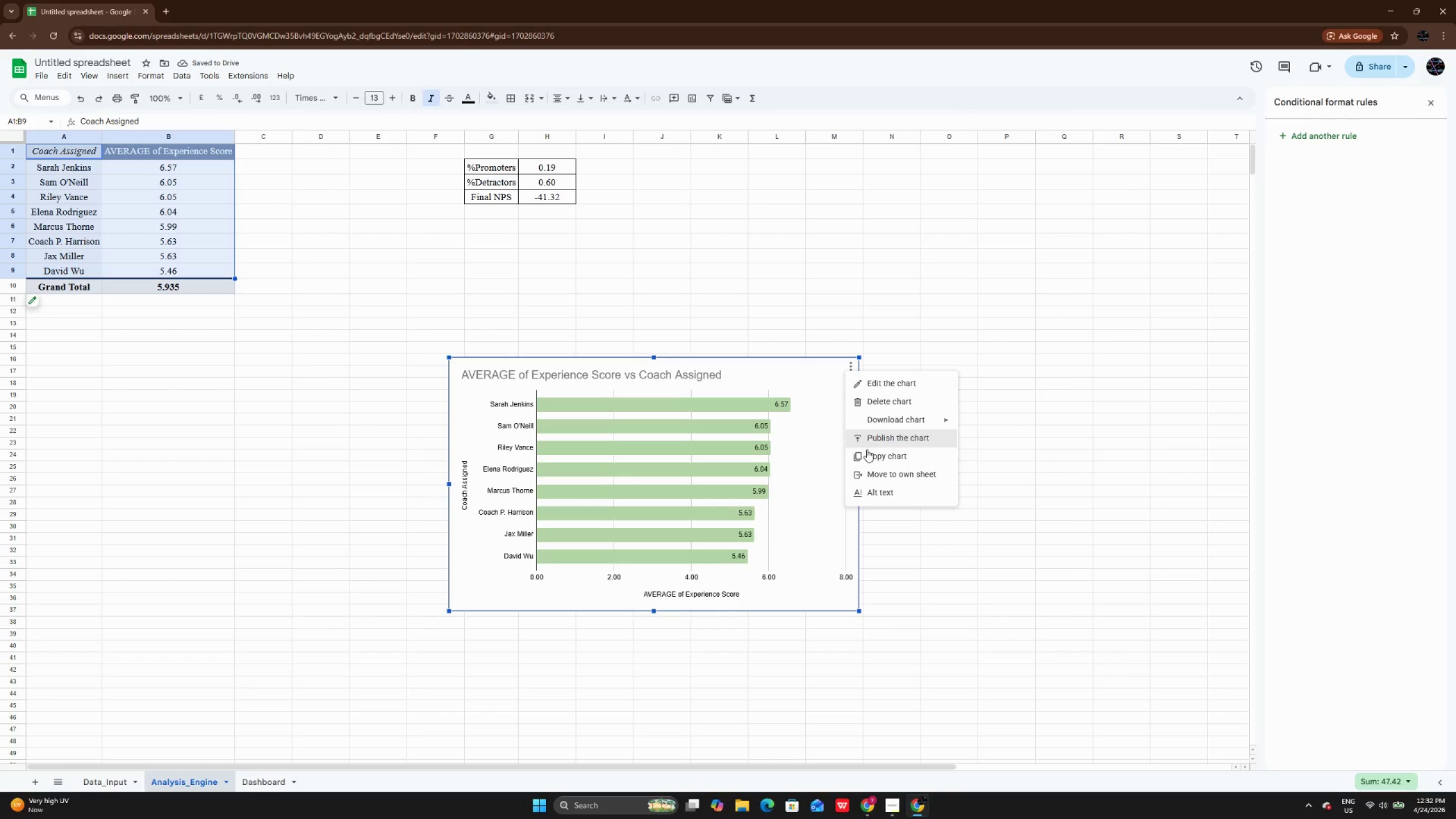 
left_click([867, 453])
 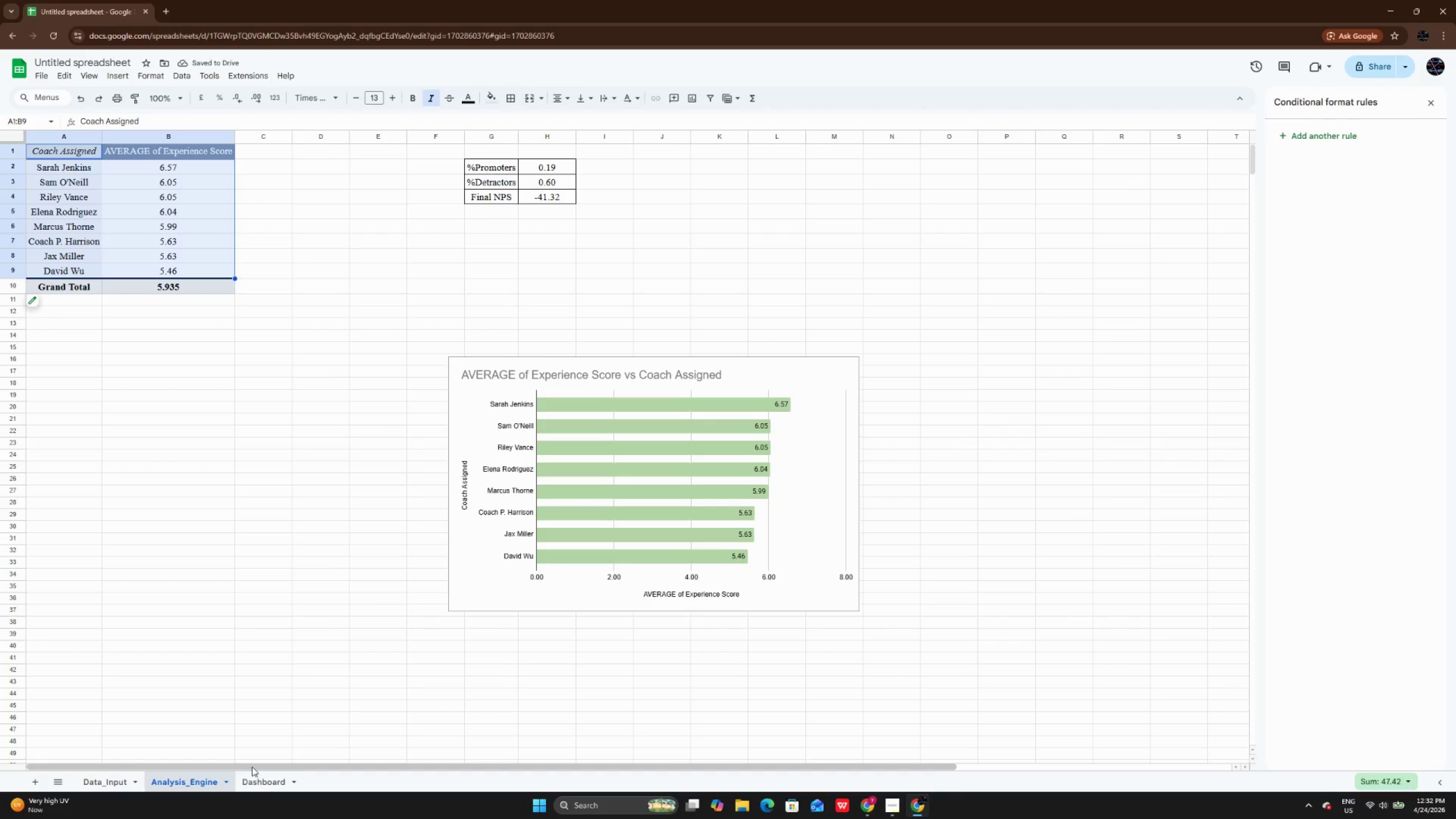 
left_click([260, 777])
 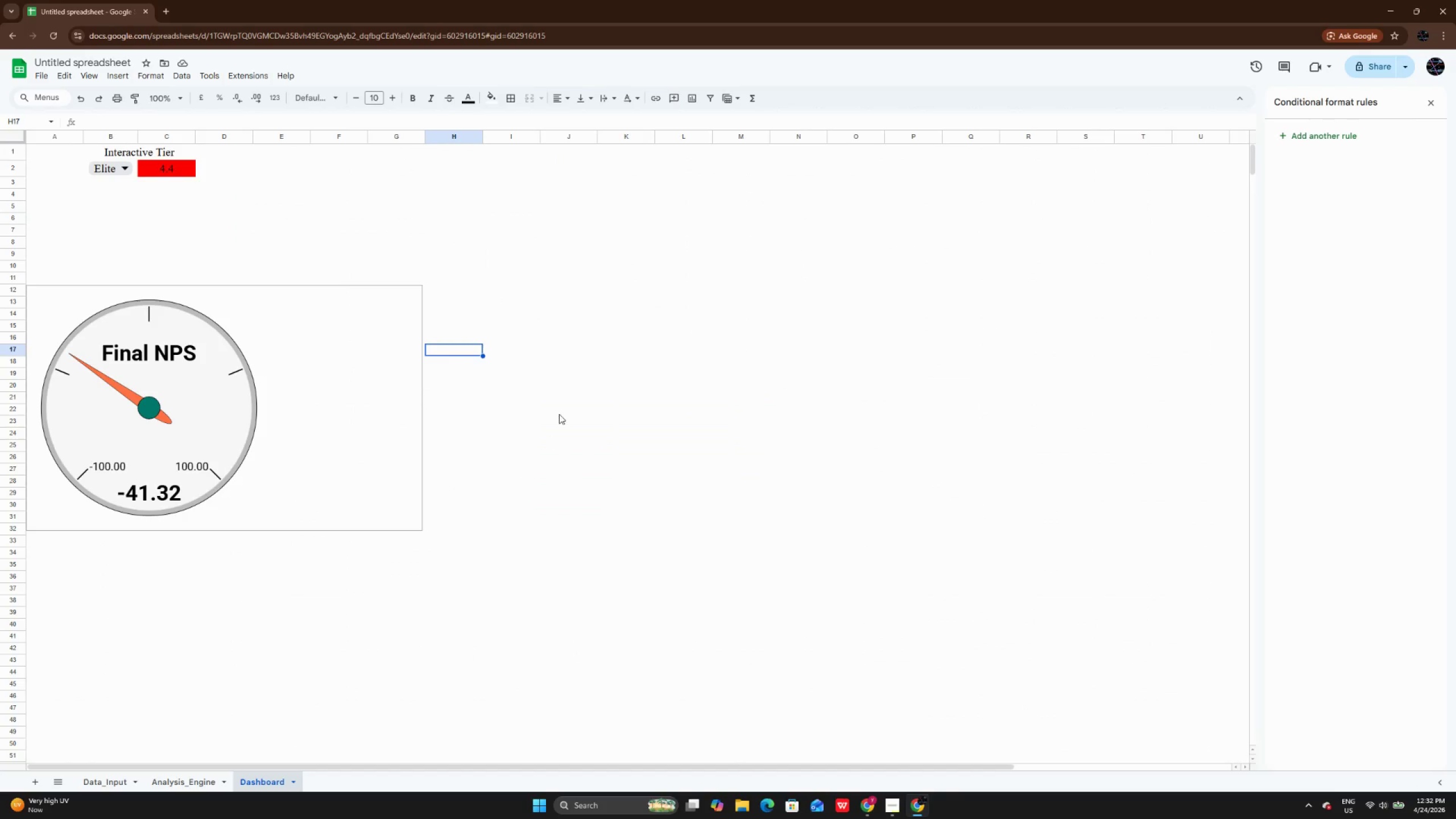 
left_click([568, 403])
 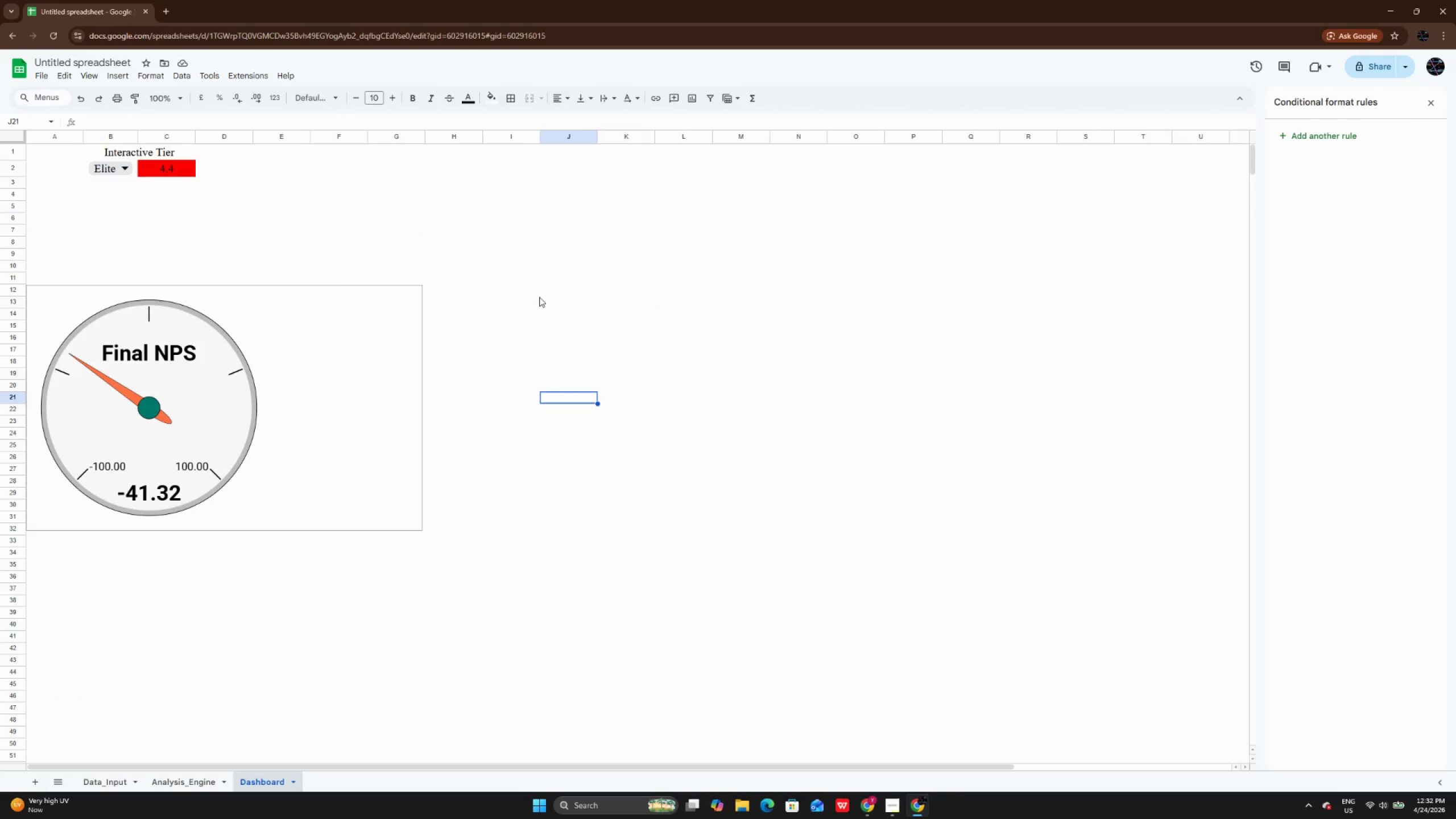 
left_click([539, 297])
 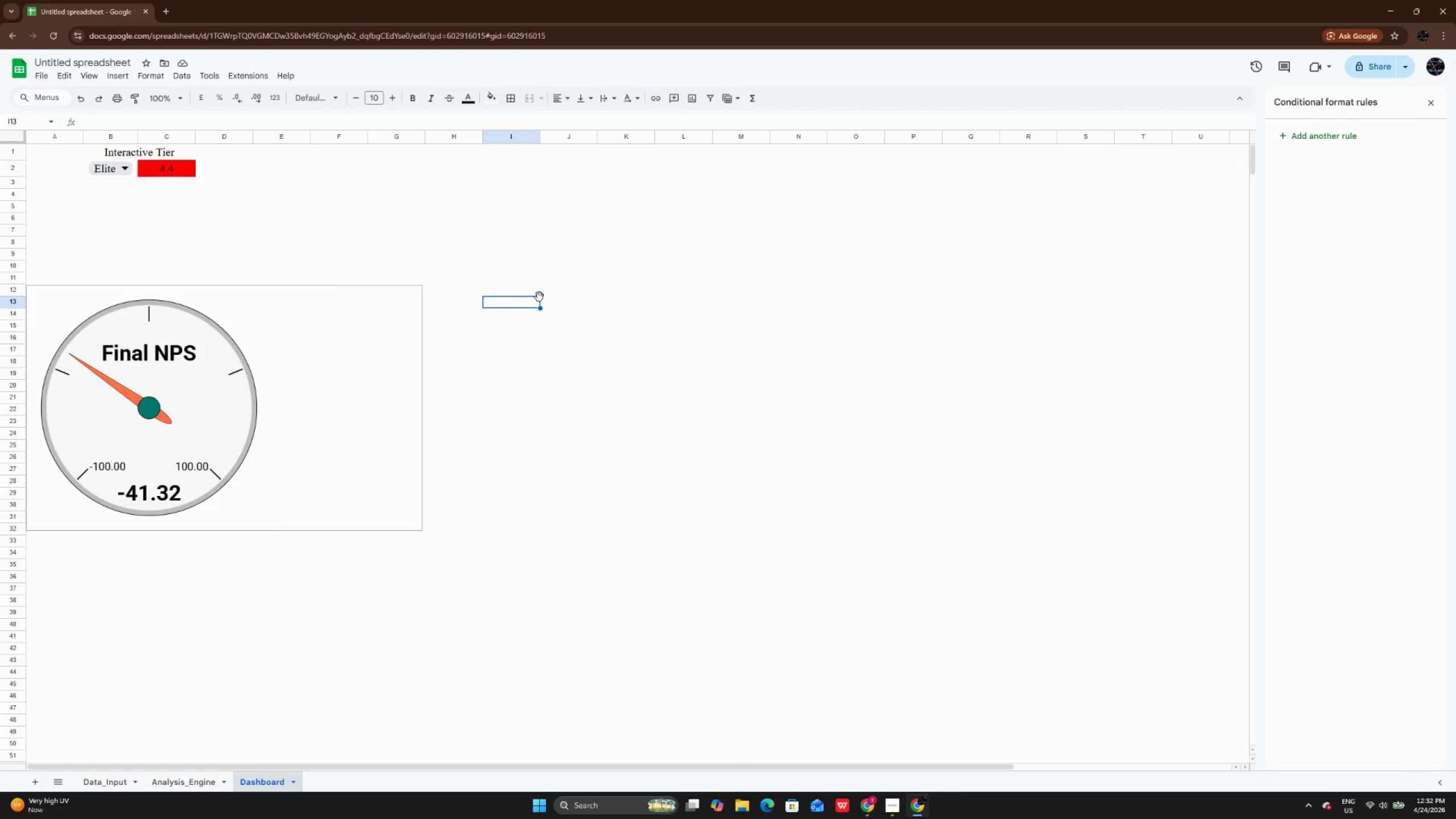 
wait(33.47)
 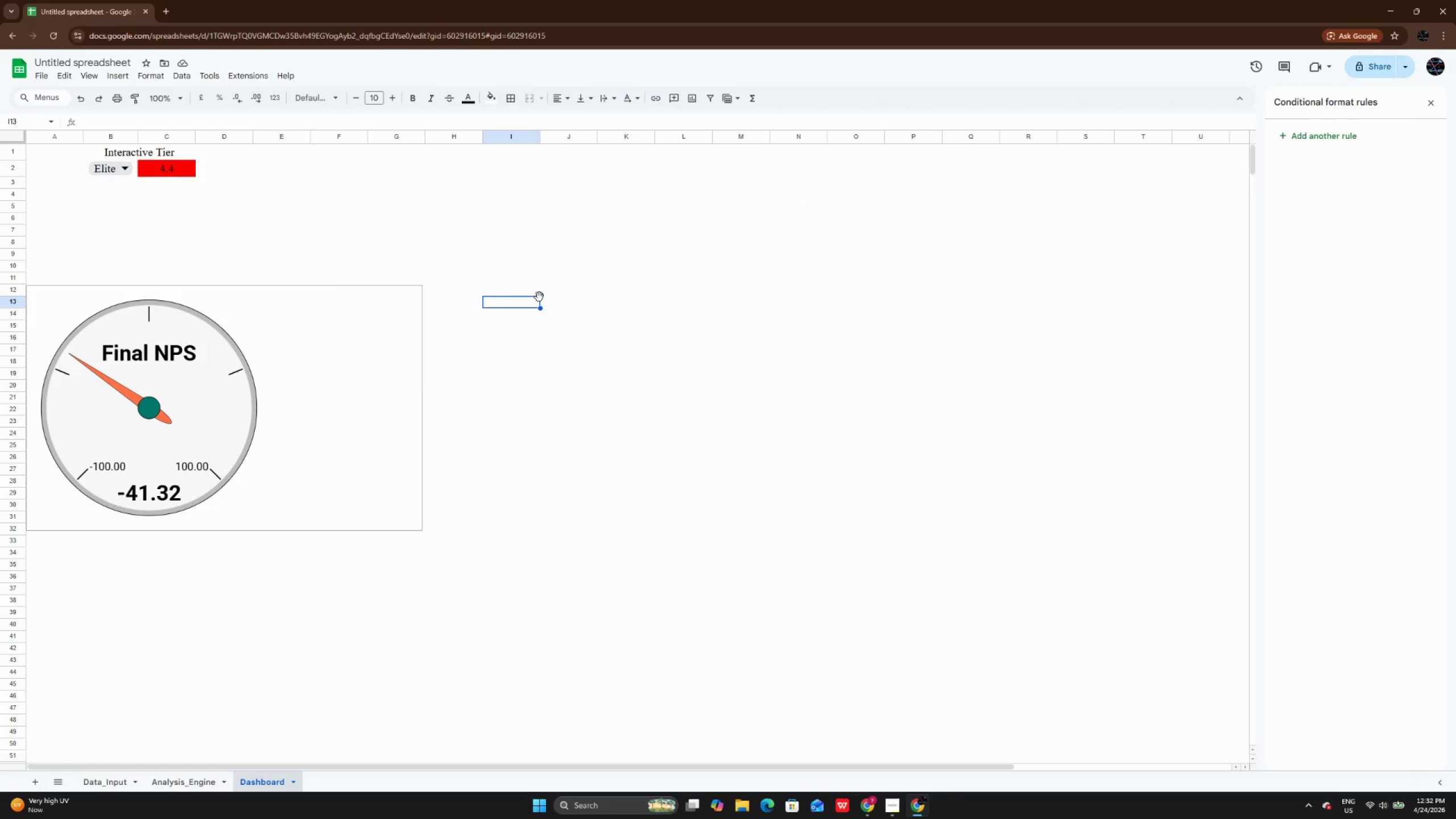 
key(Control+V)
 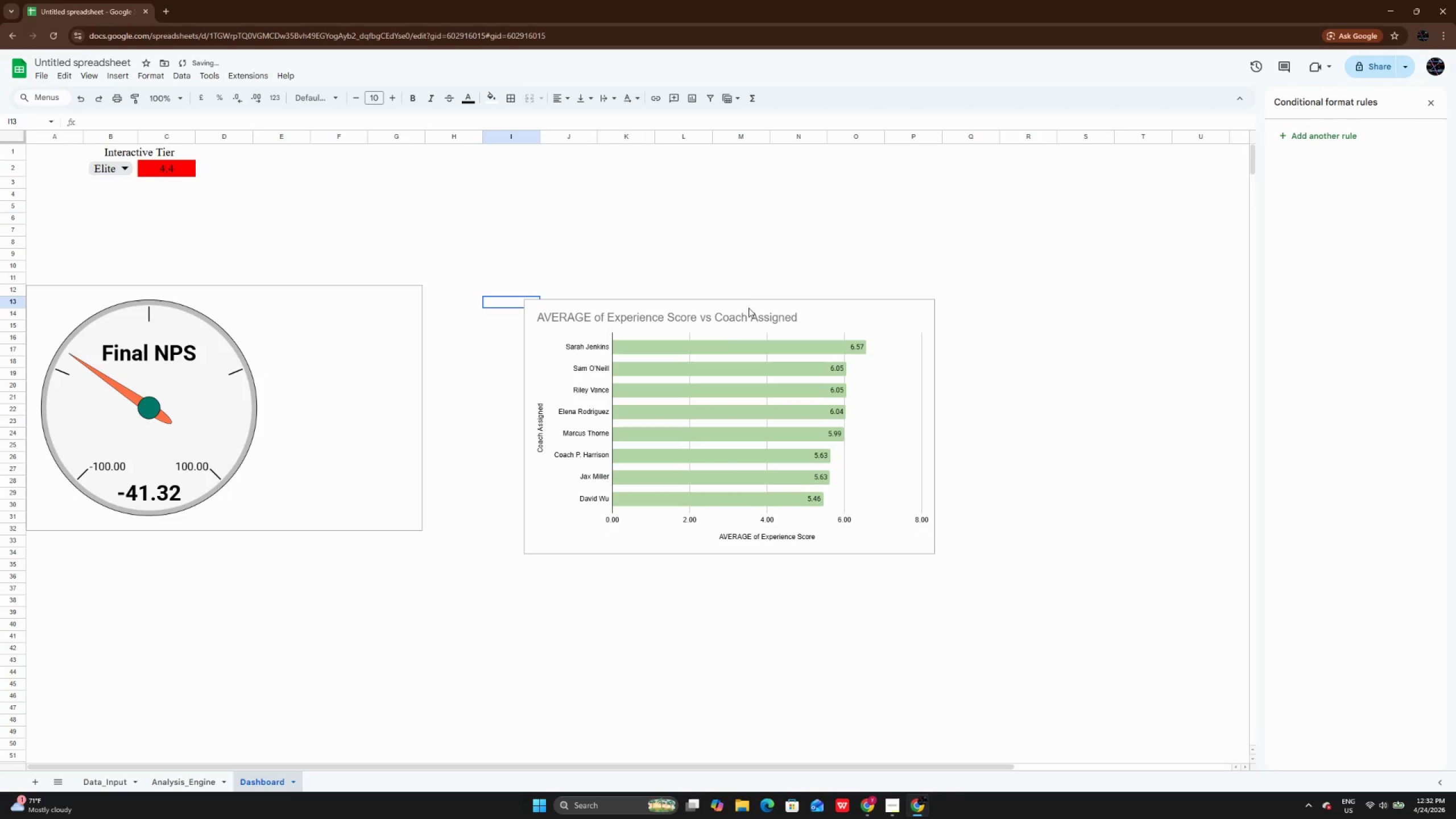 
left_click([798, 313])
 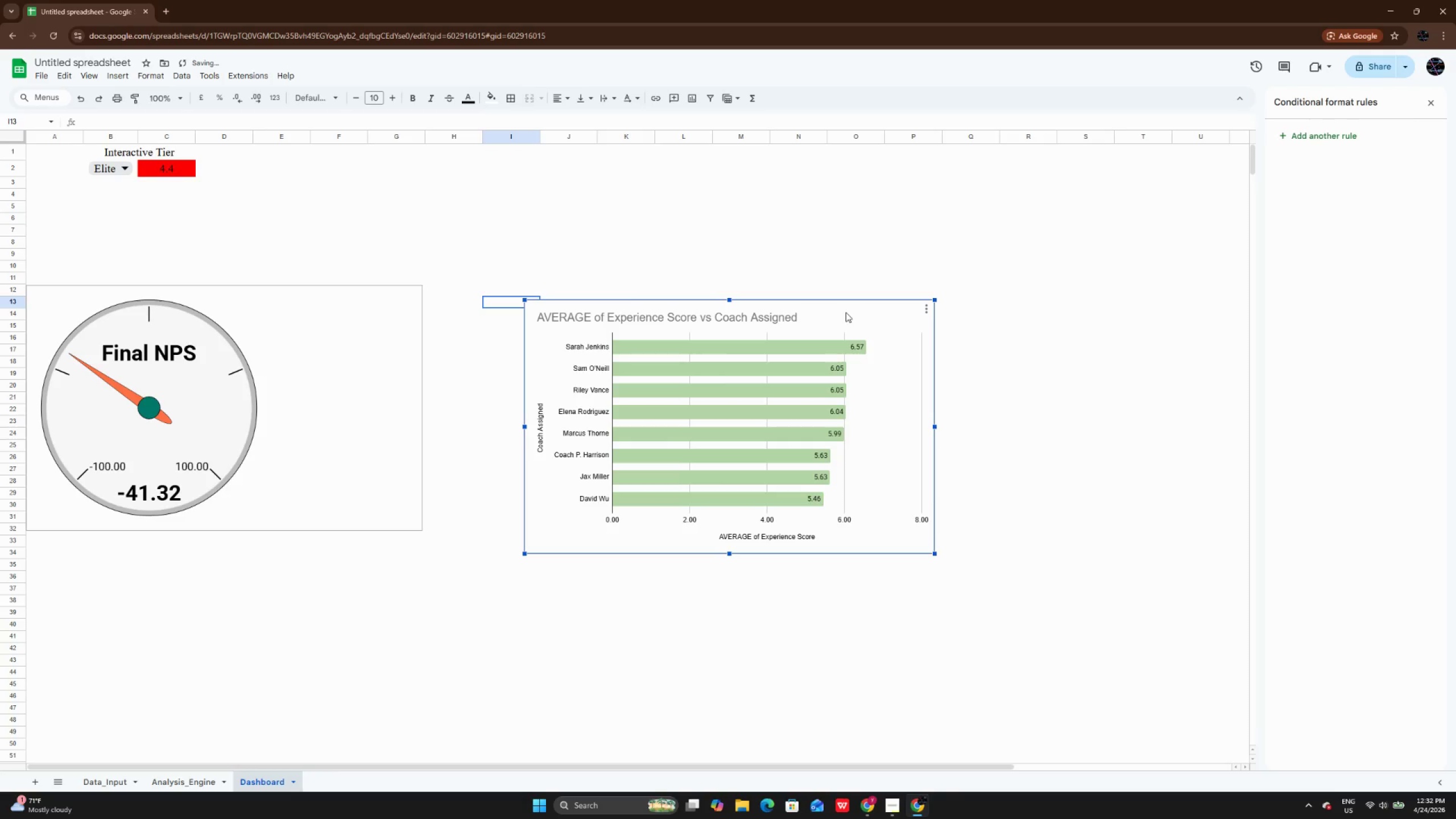 
left_click_drag(start_coordinate=[846, 312], to_coordinate=[796, 297])
 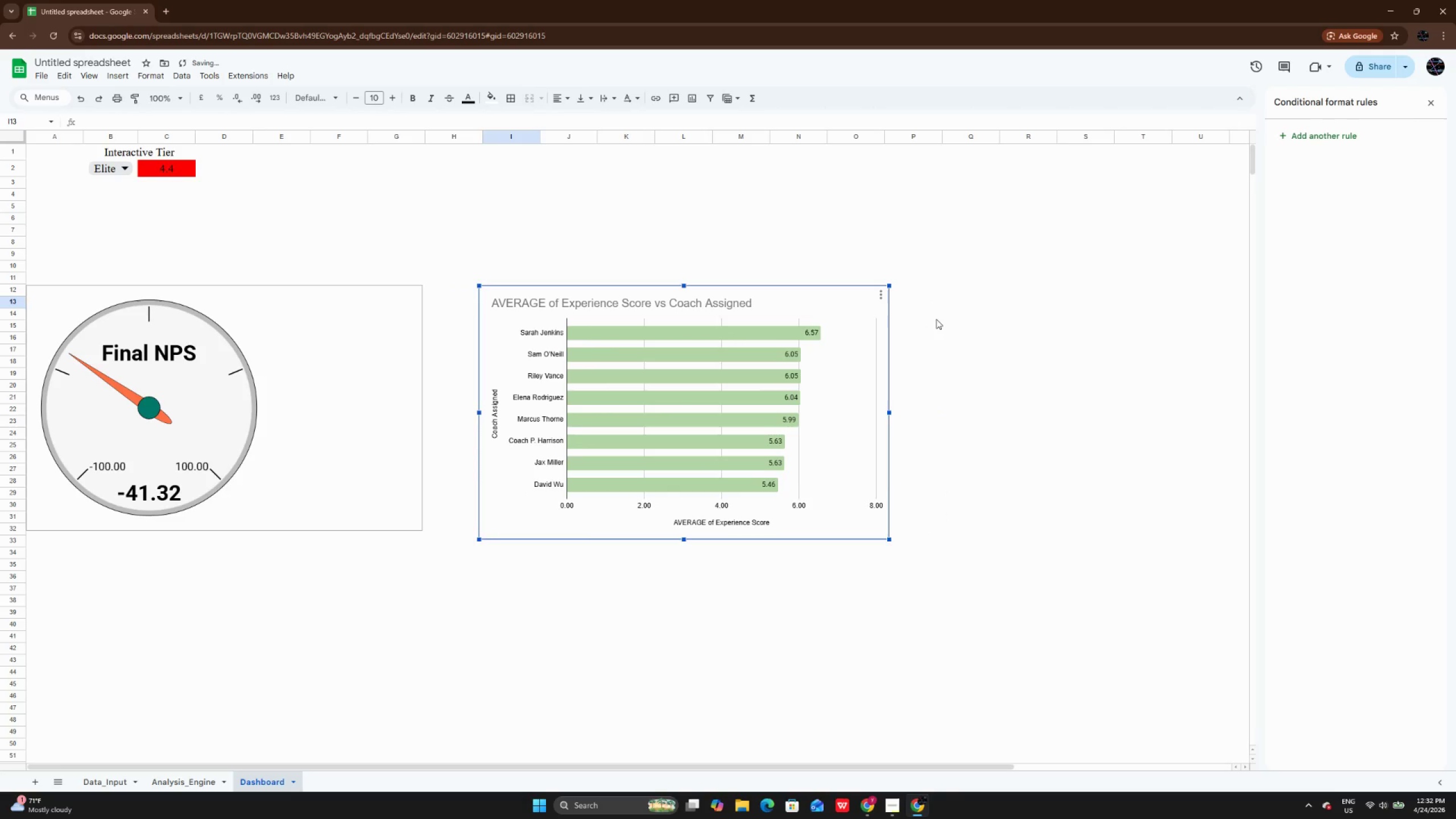 
left_click([936, 319])
 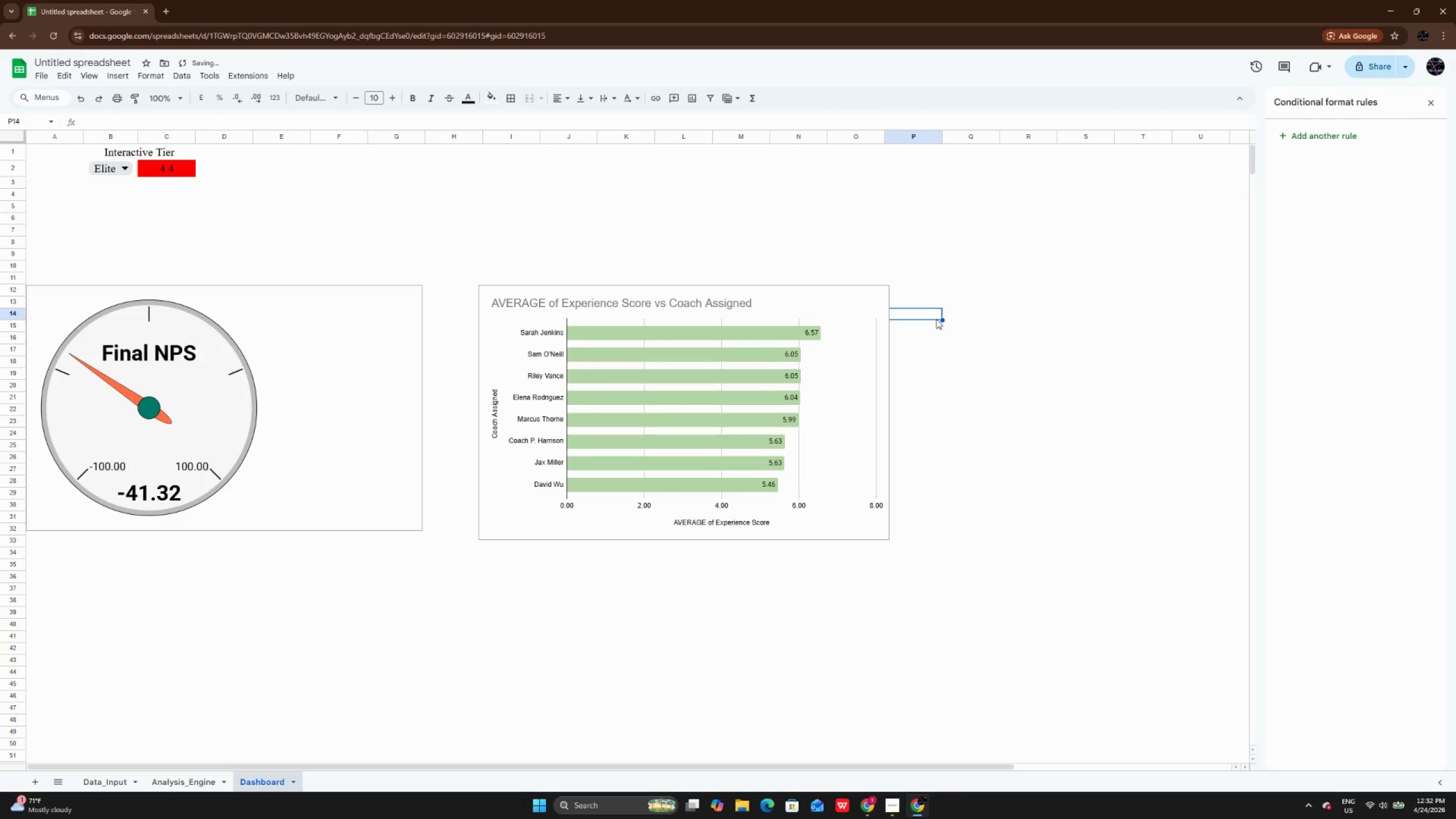 
scroll: coordinate [936, 319], scroll_direction: up, amount: 2.0
 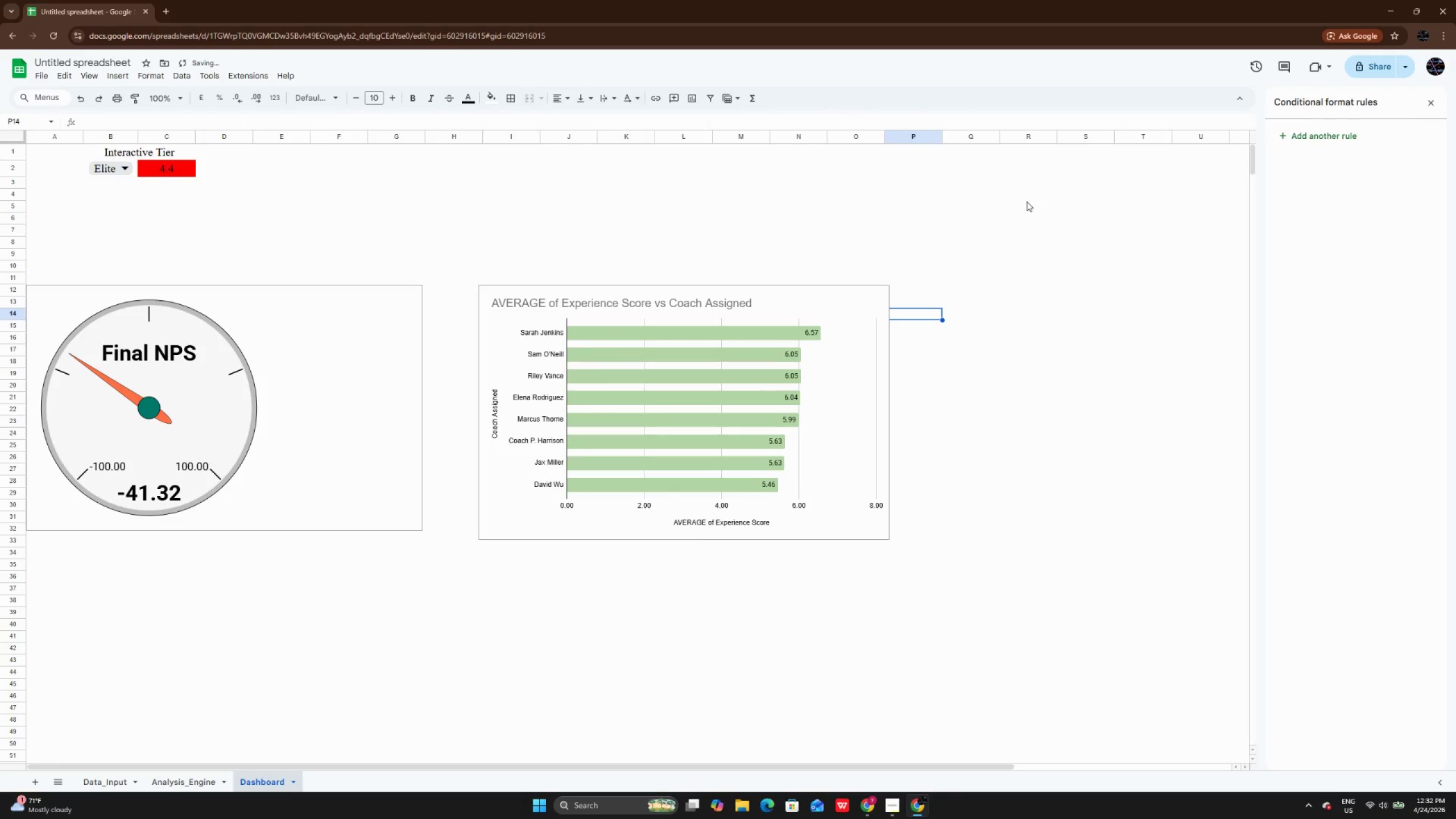 
left_click([1027, 201])
 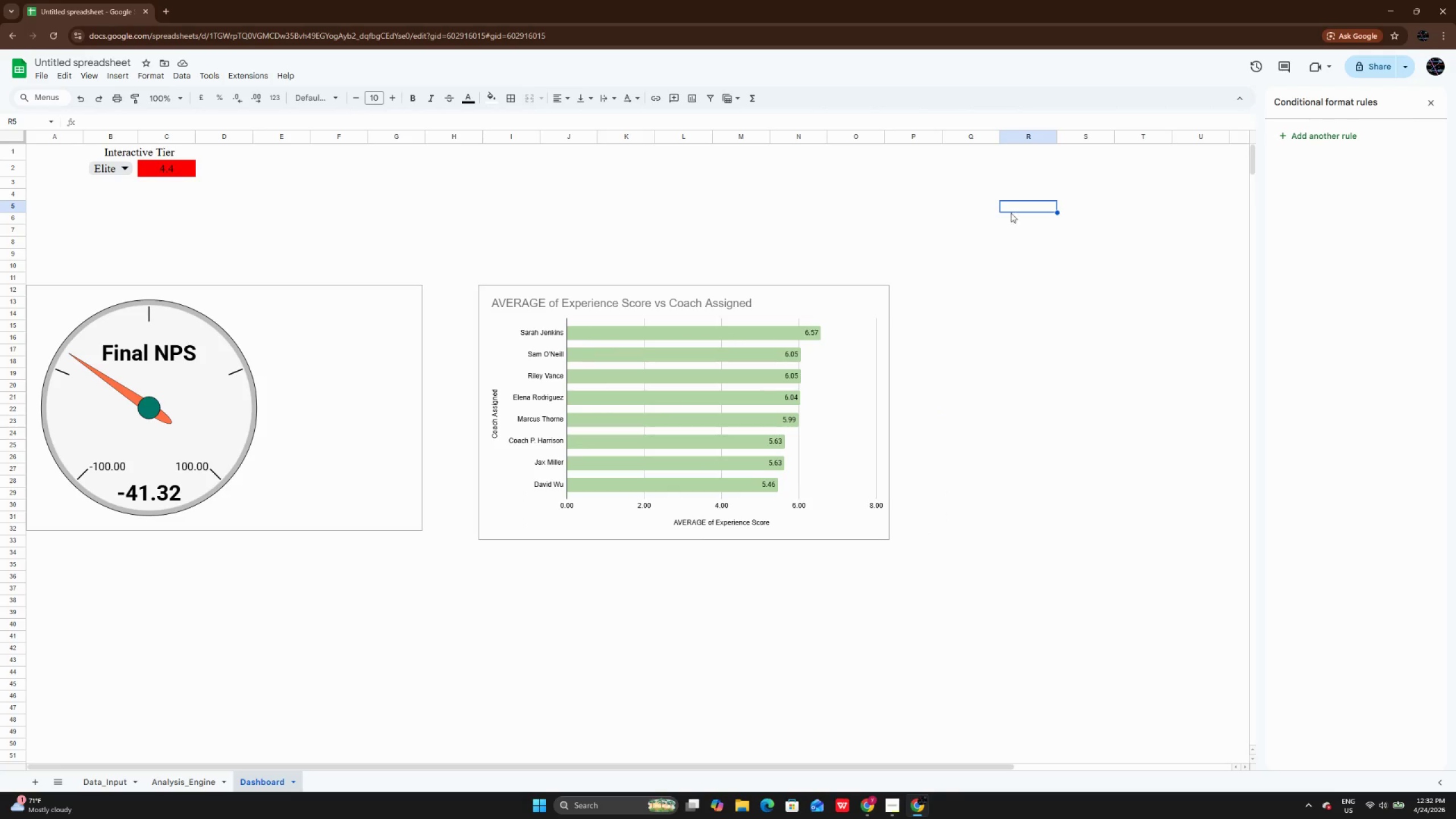 
wait(6.95)
 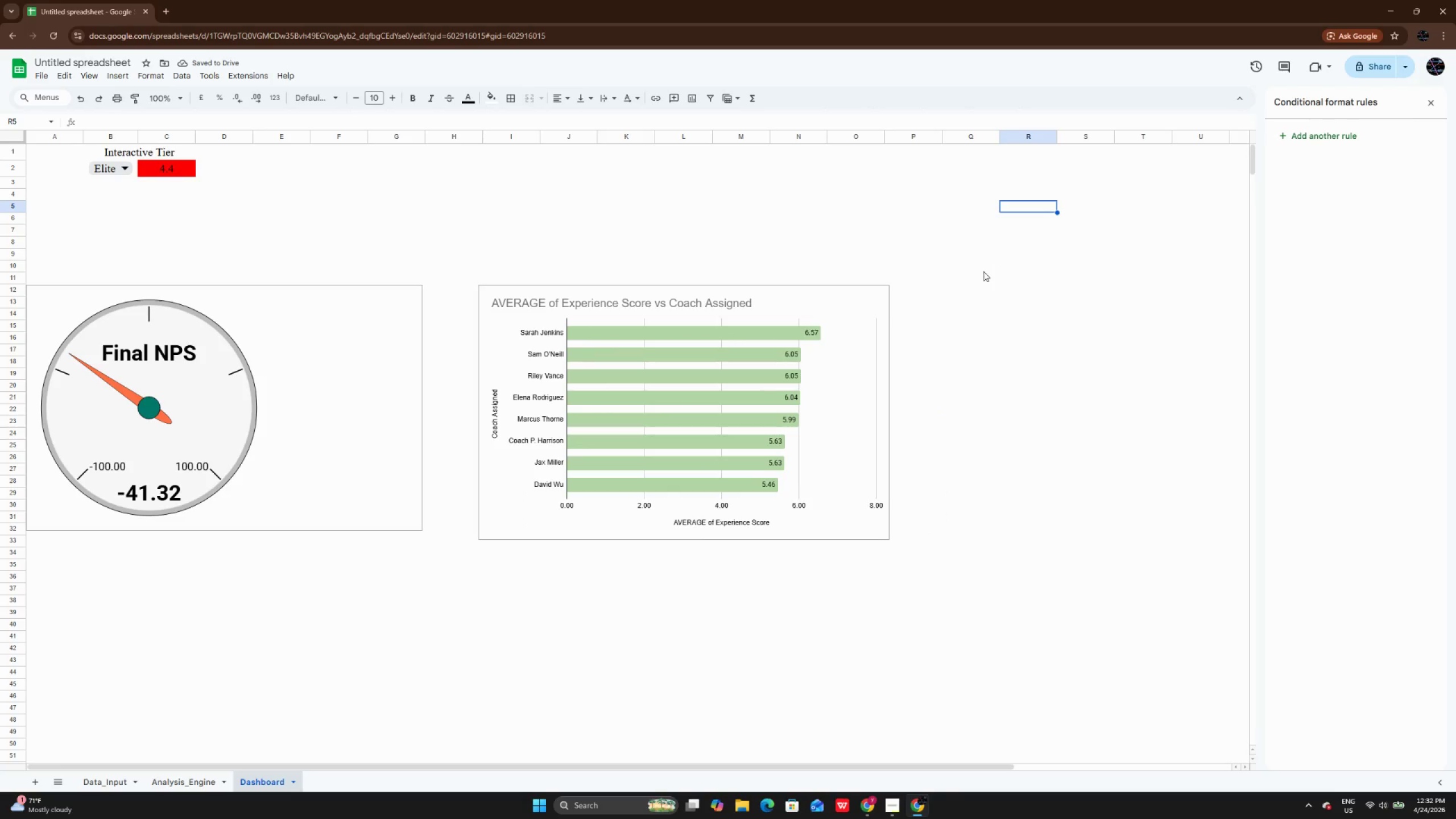 
left_click([1015, 158])
 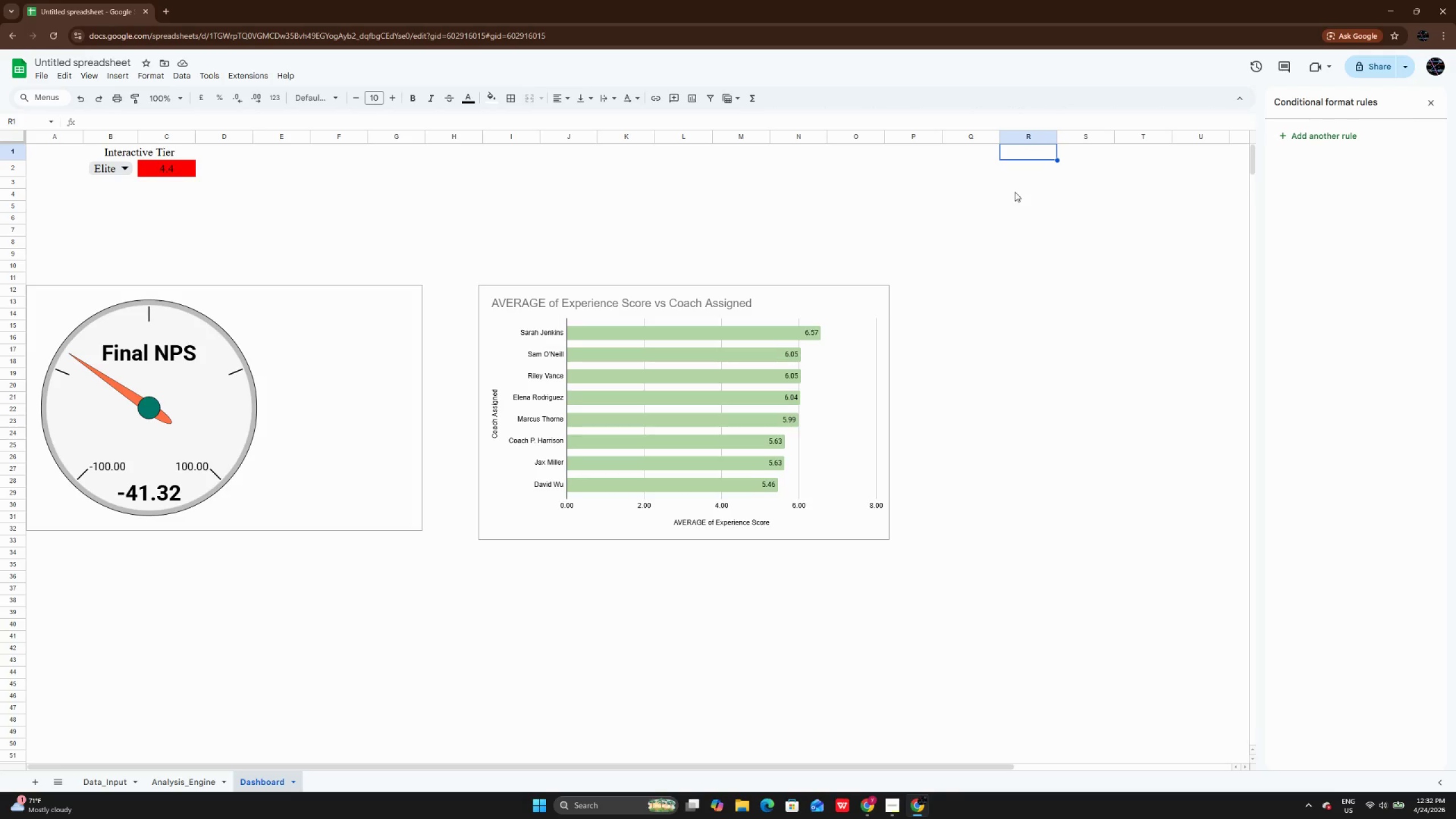 
double_click([1015, 173])
 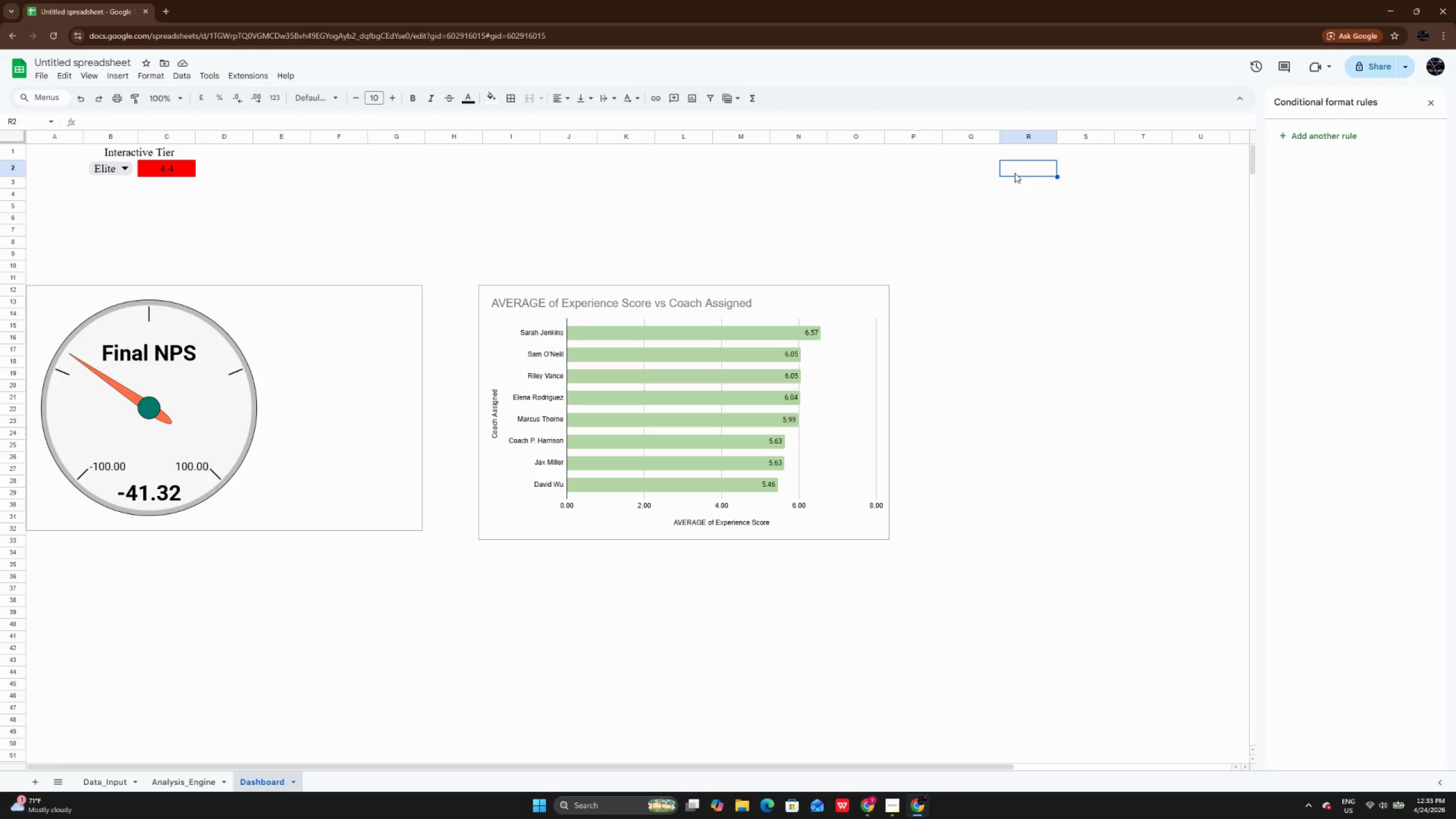 
triple_click([1015, 173])
 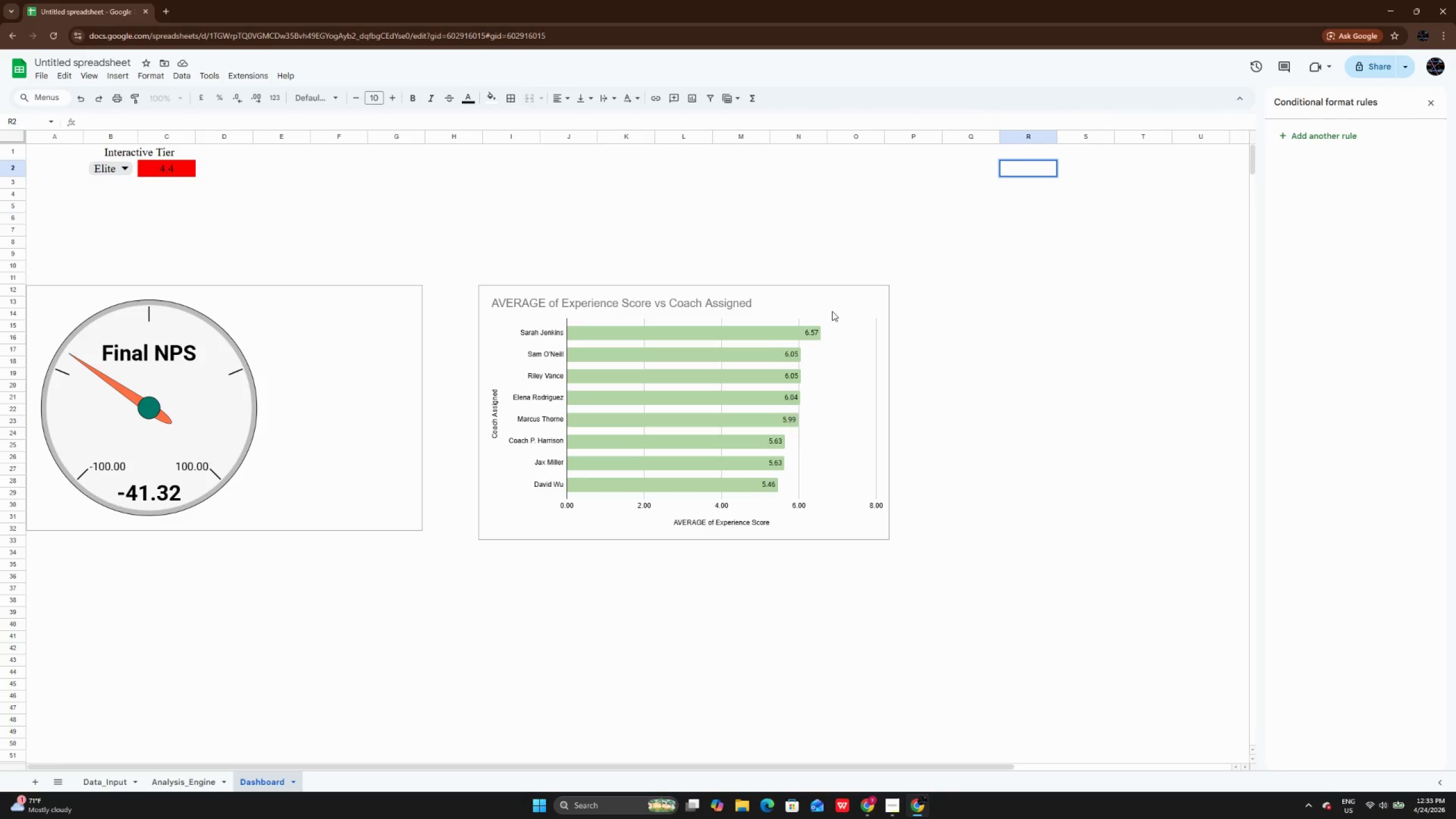 
left_click([822, 292])
 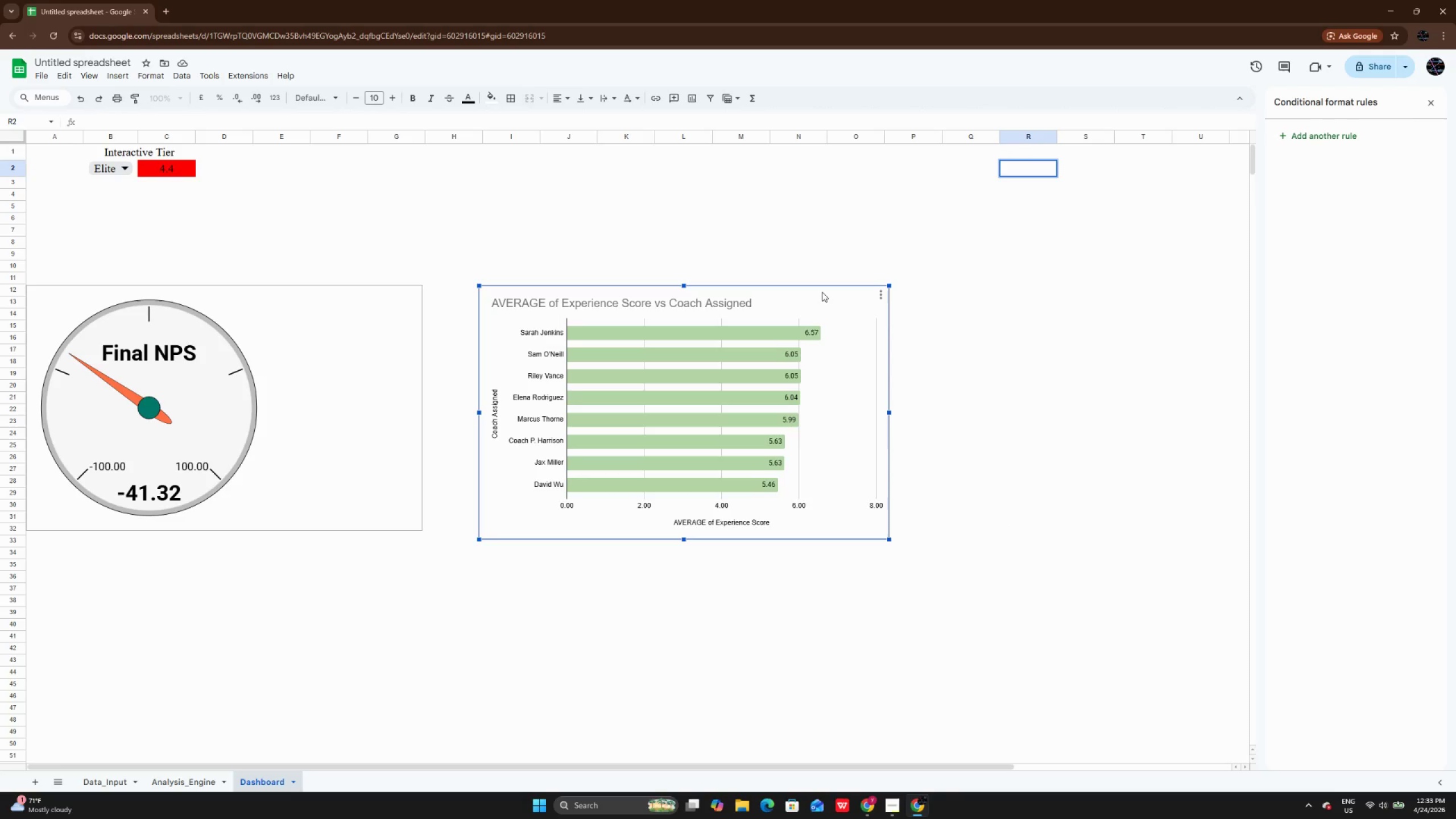 
left_click_drag(start_coordinate=[822, 292], to_coordinate=[798, 291])
 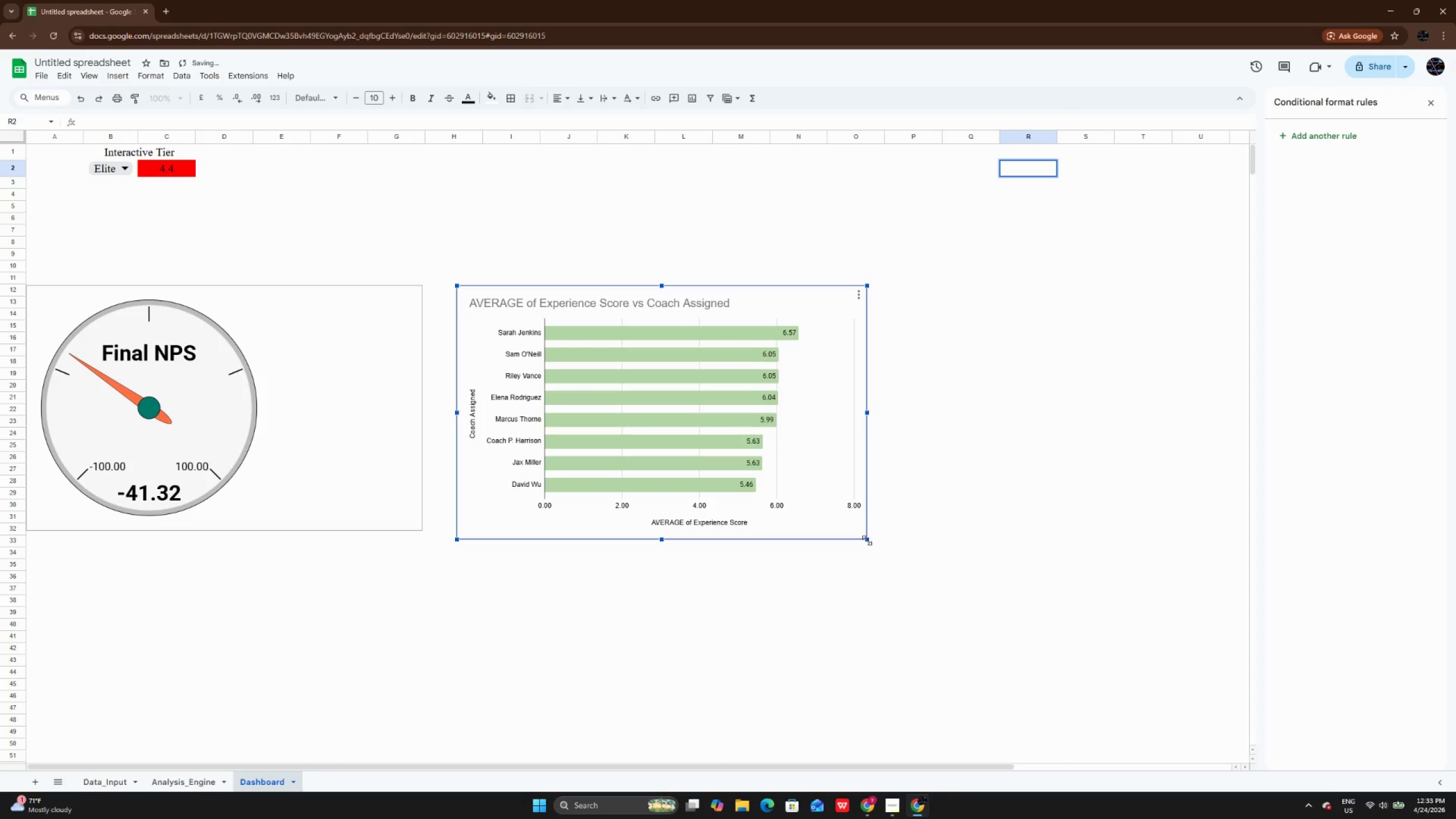 
left_click_drag(start_coordinate=[867, 540], to_coordinate=[855, 524])
 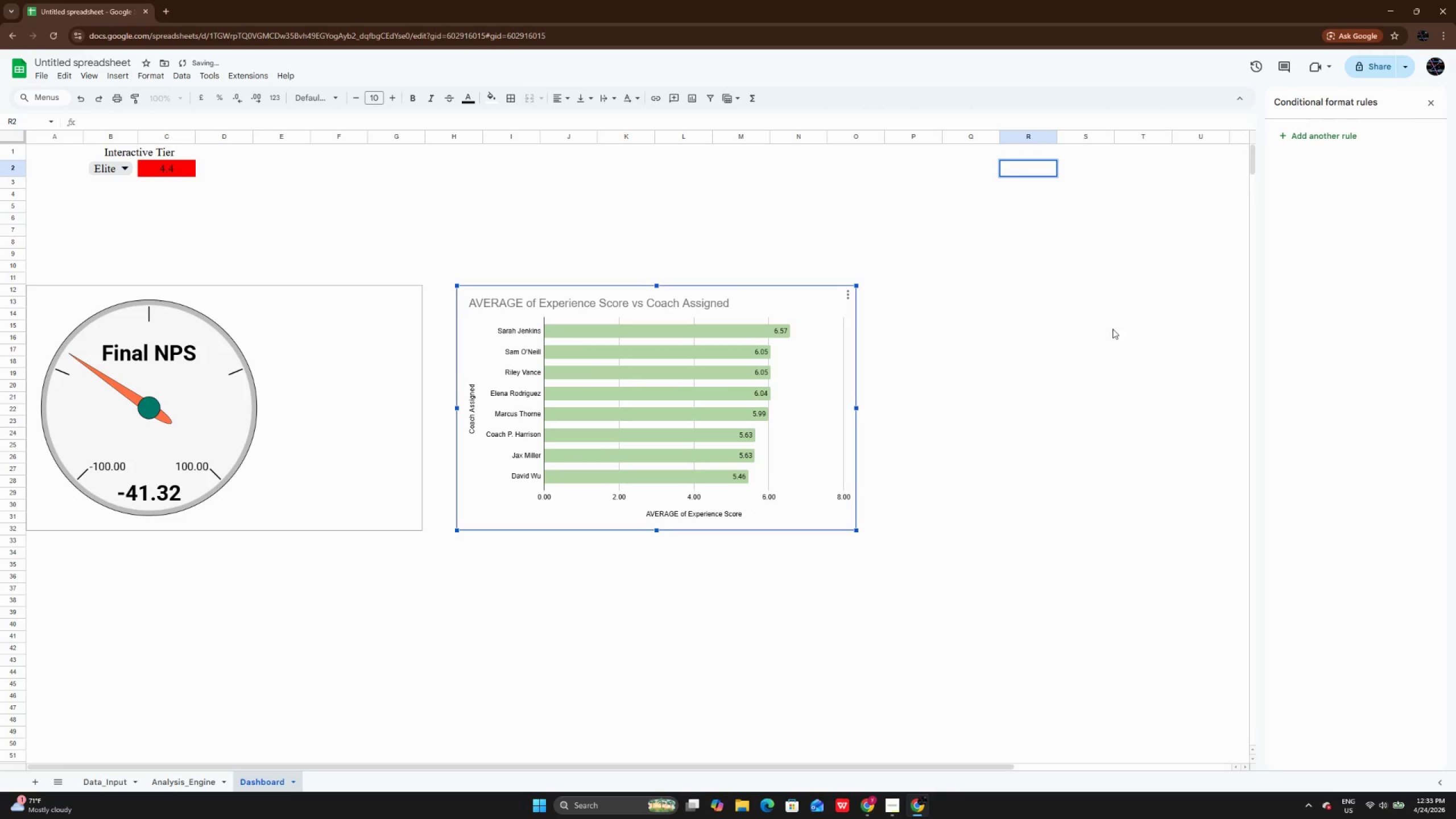 
left_click([1111, 337])
 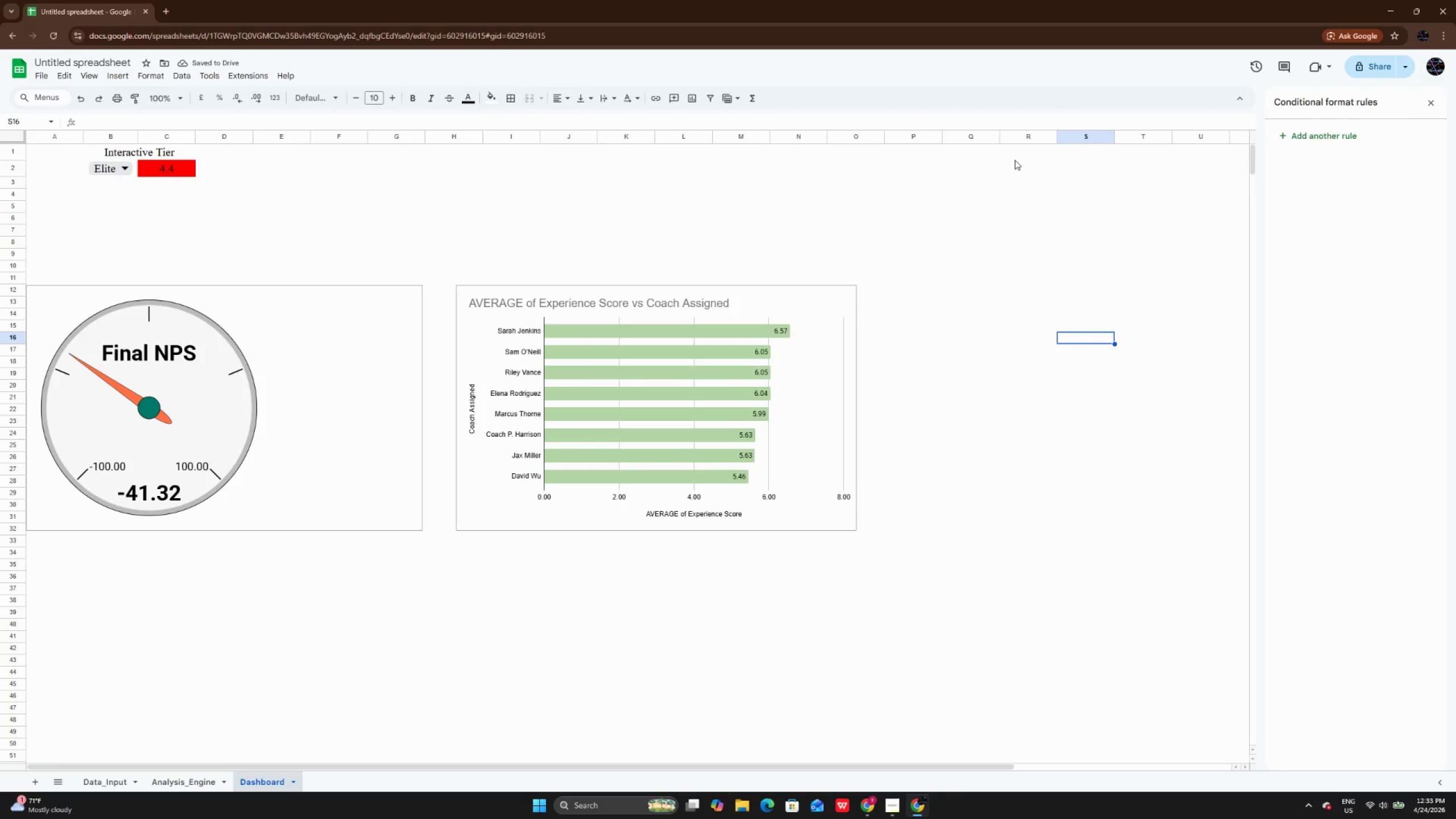 
left_click([975, 159])
 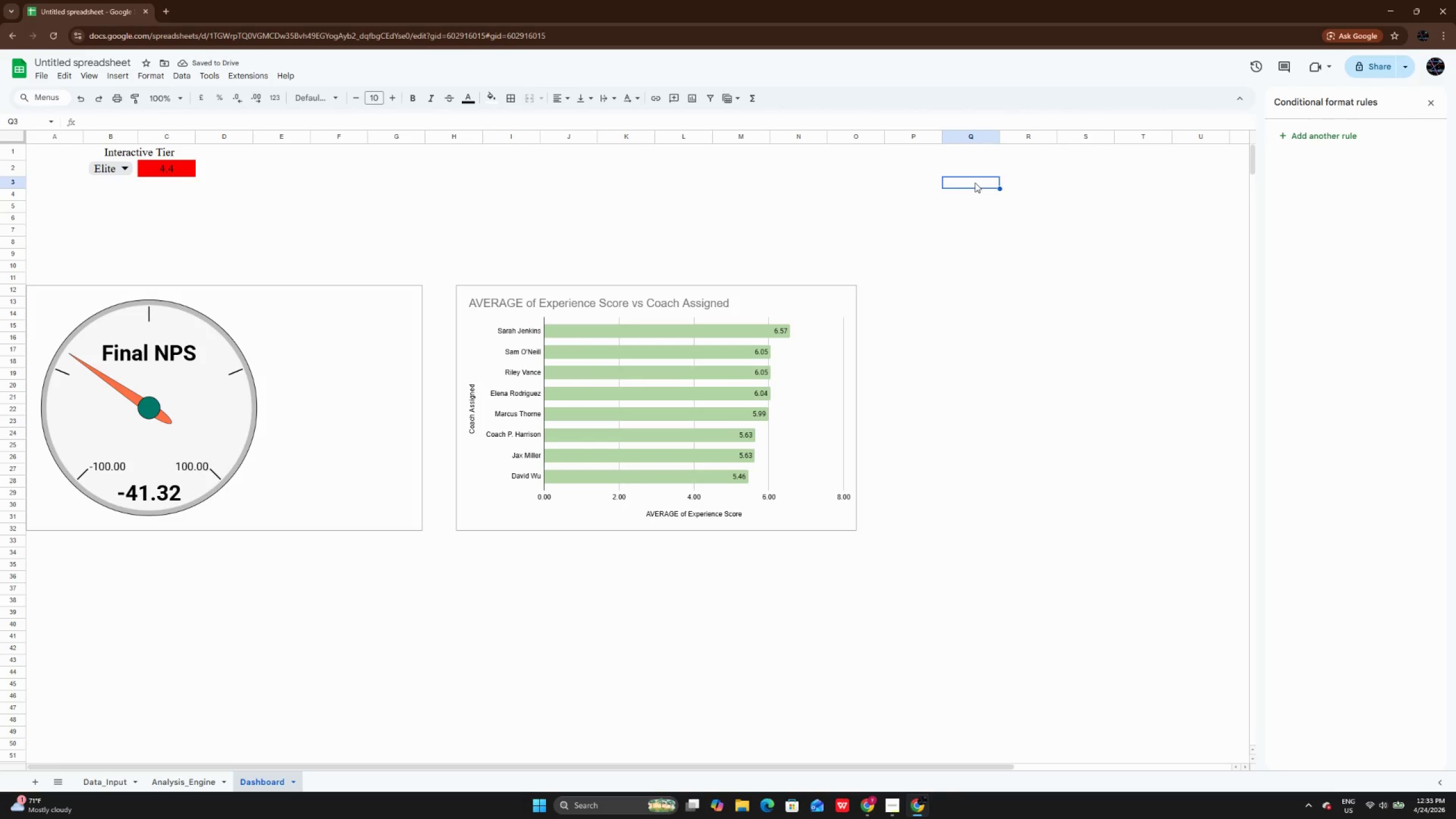 
double_click([975, 183])
 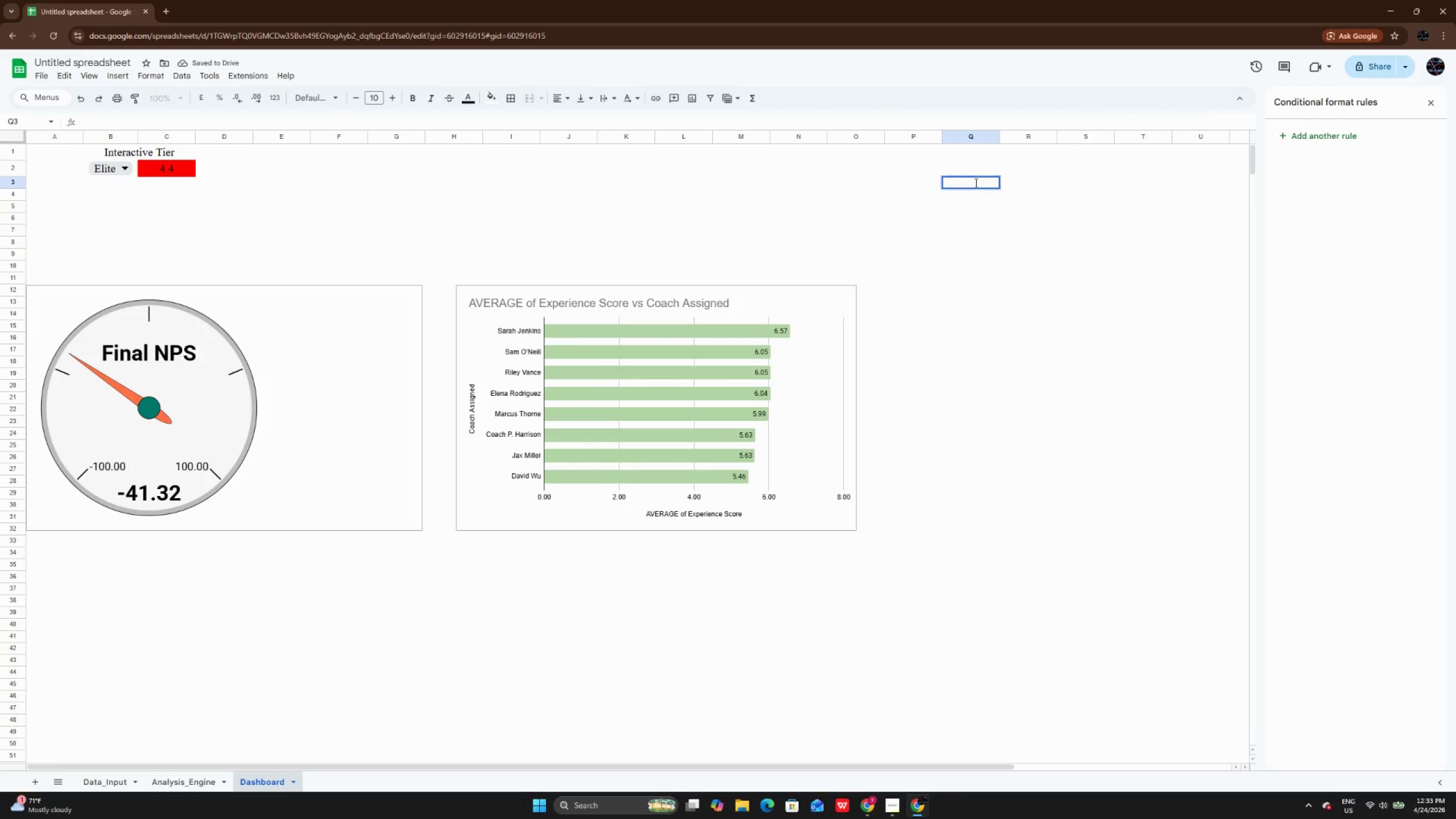 
triple_click([975, 183])
 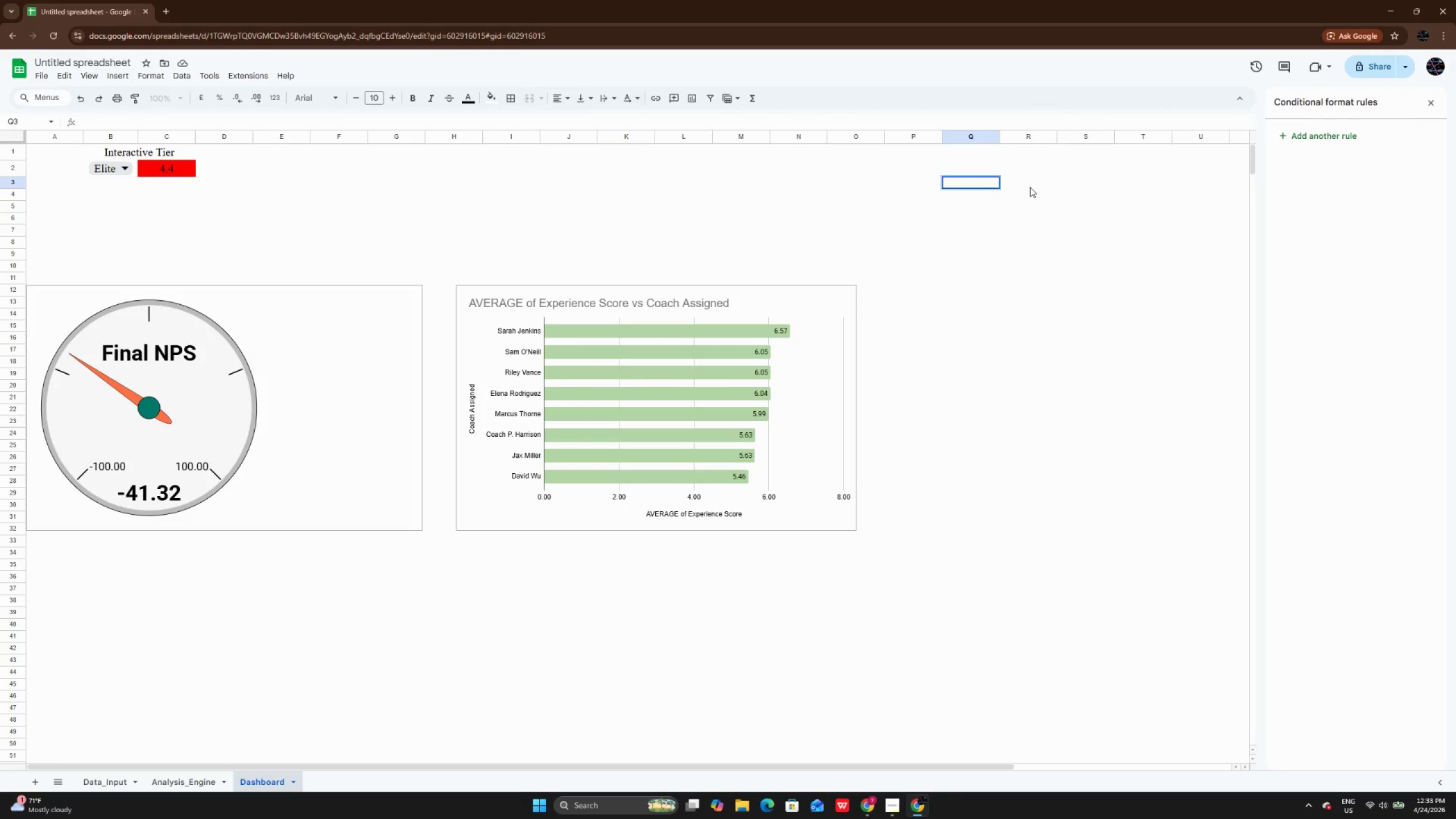 
double_click([1030, 187])
 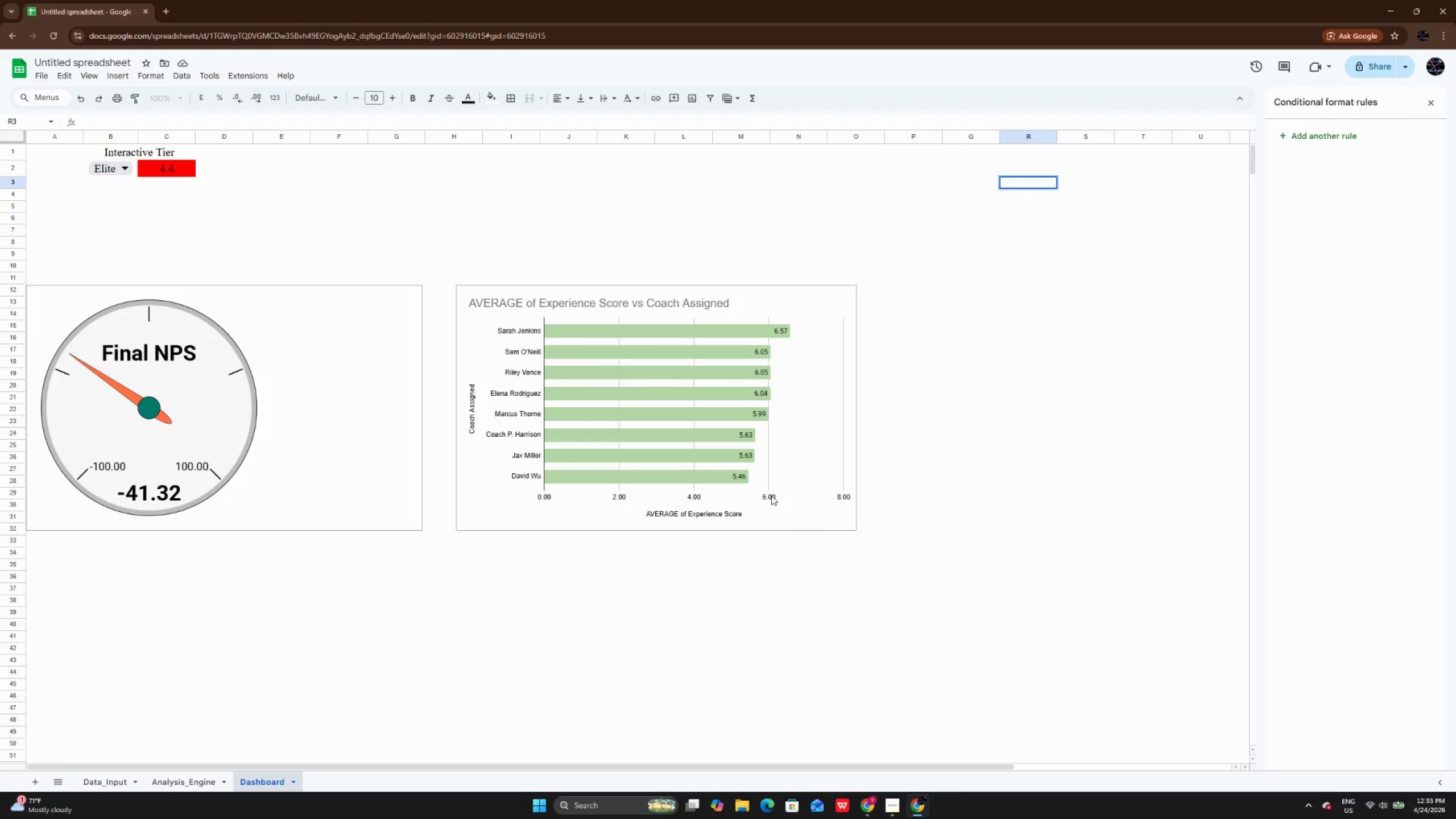 
left_click([814, 412])
 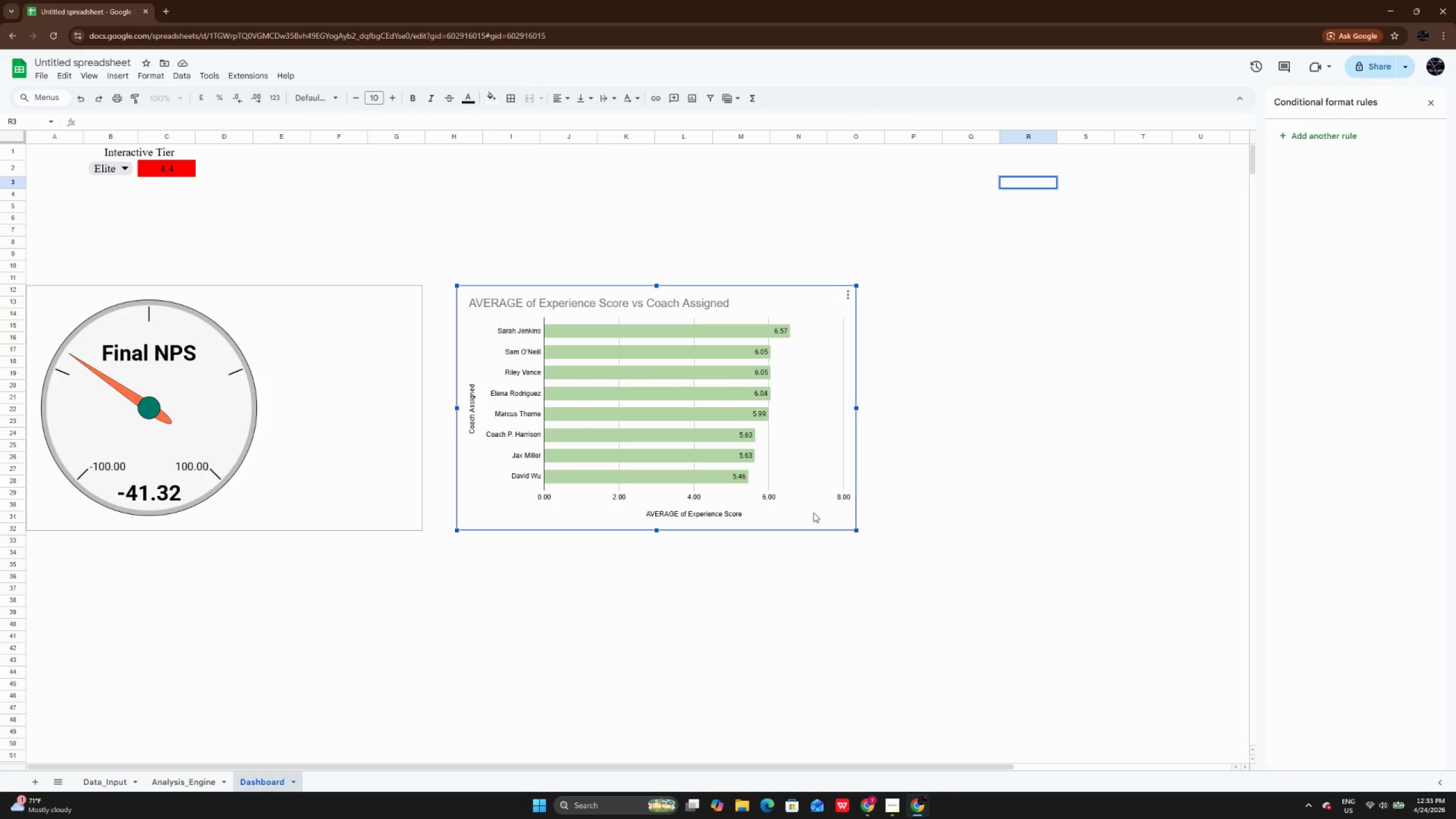 
left_click_drag(start_coordinate=[813, 518], to_coordinate=[789, 516])
 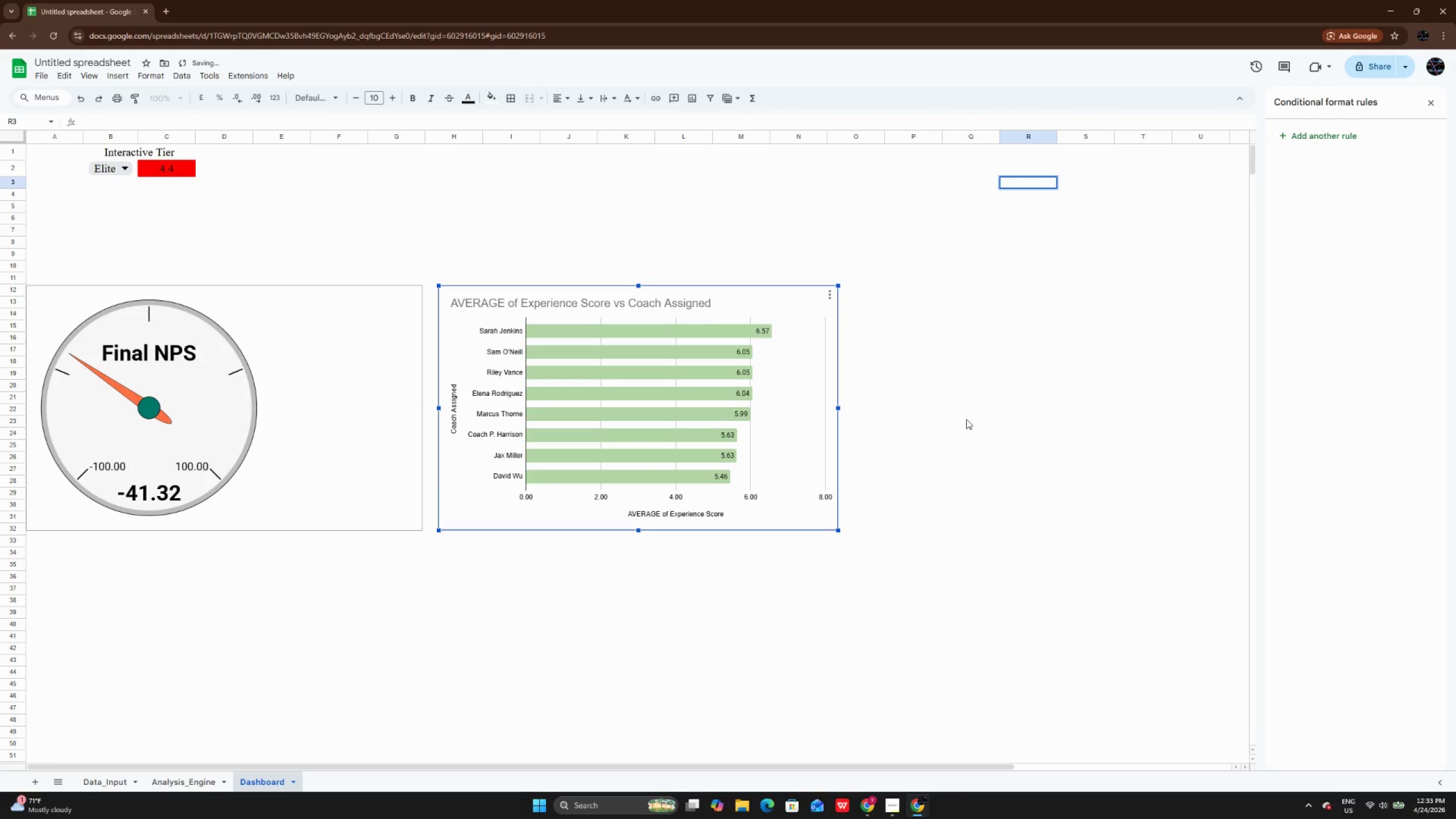 
left_click([966, 419])
 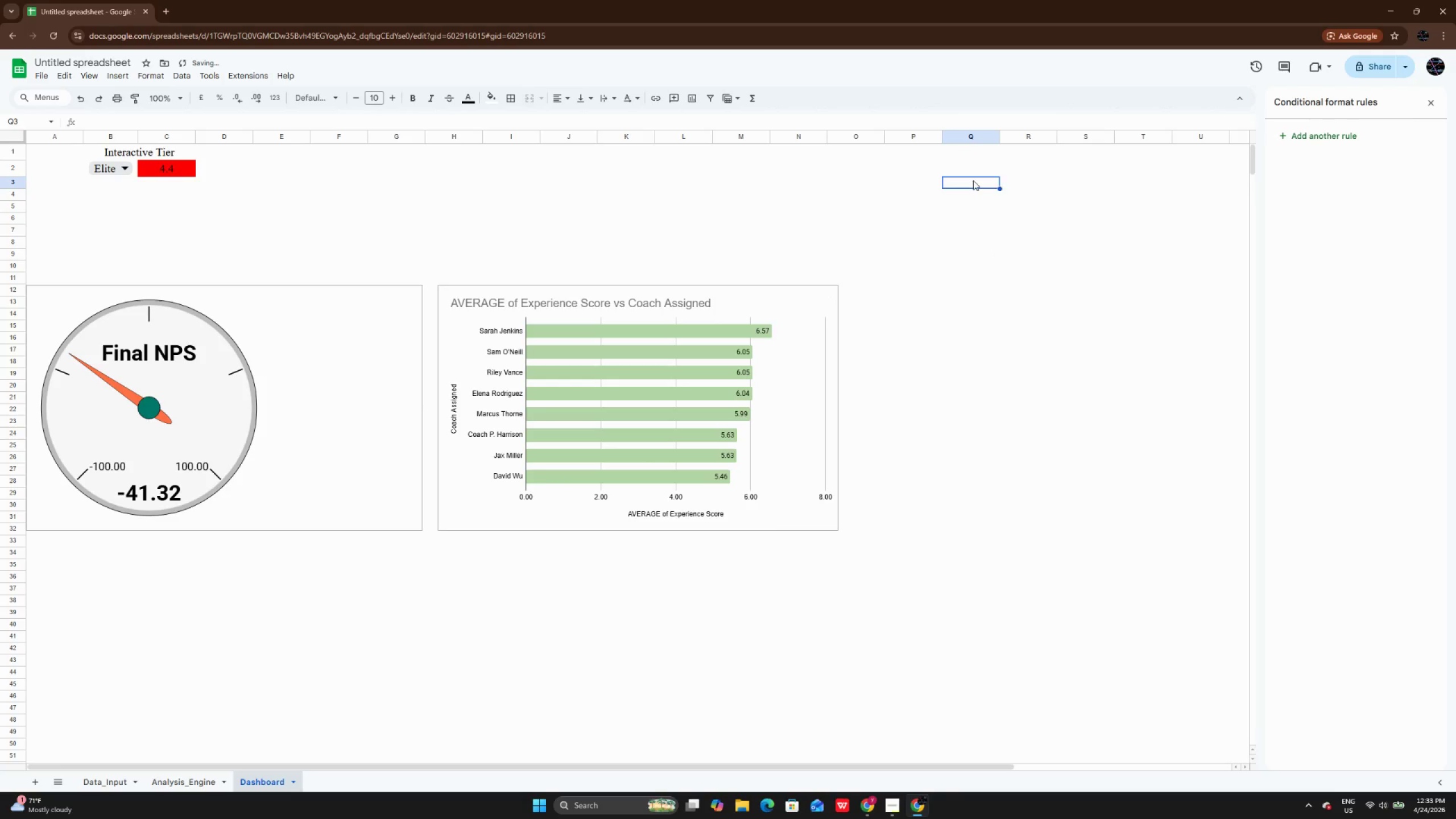 
double_click([973, 180])
 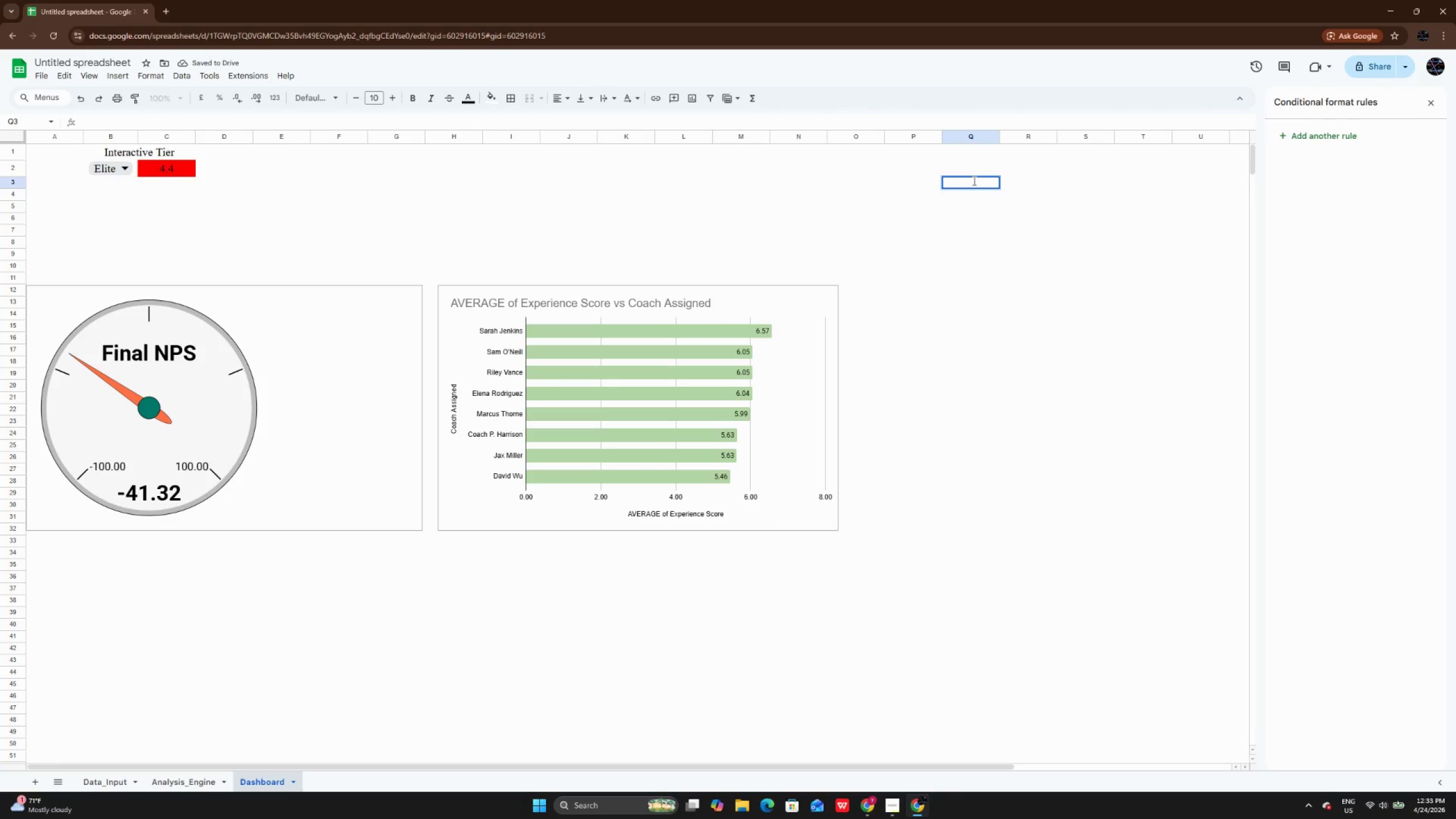 
key(CapsLock)
 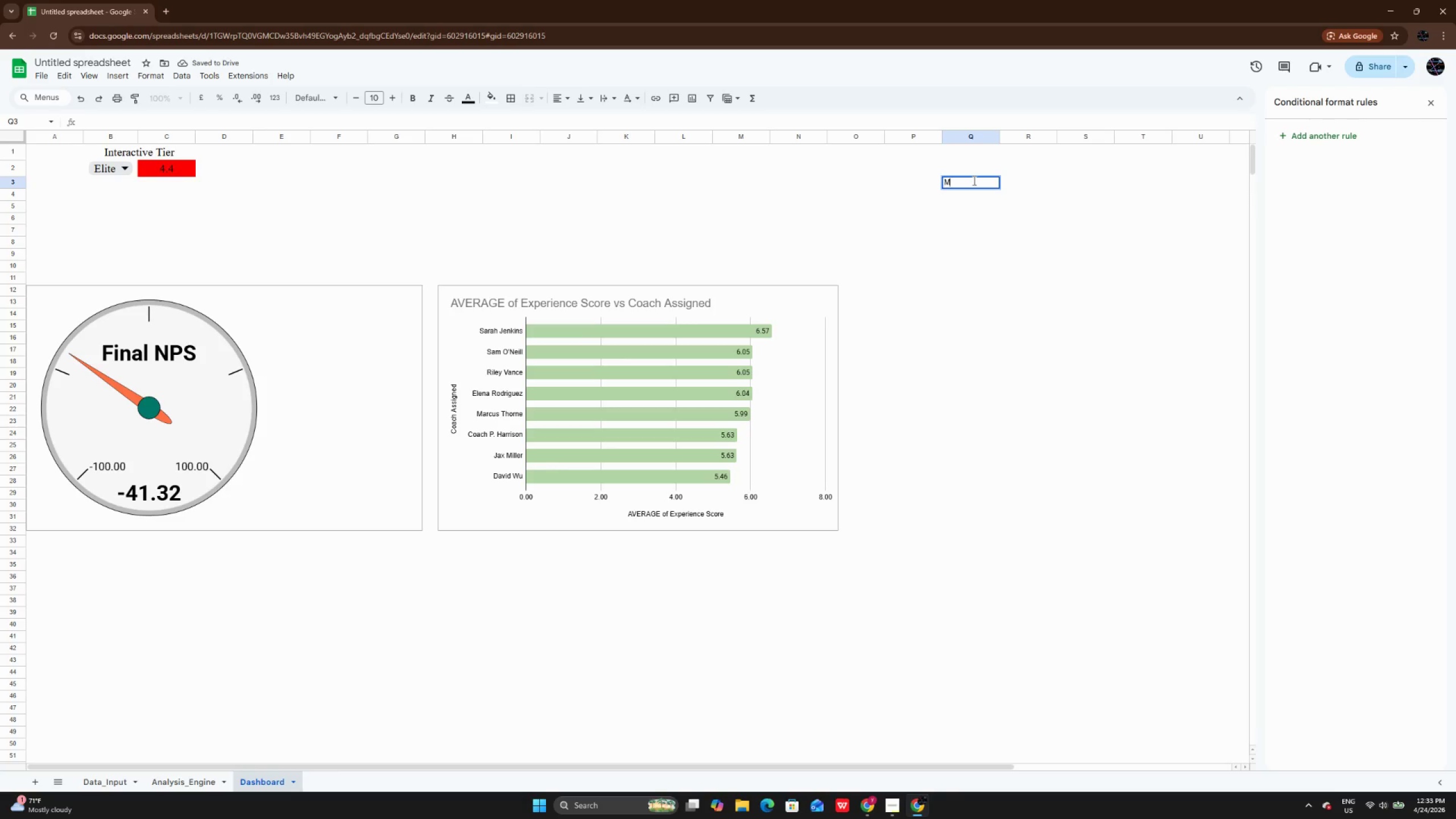 
key(M)
 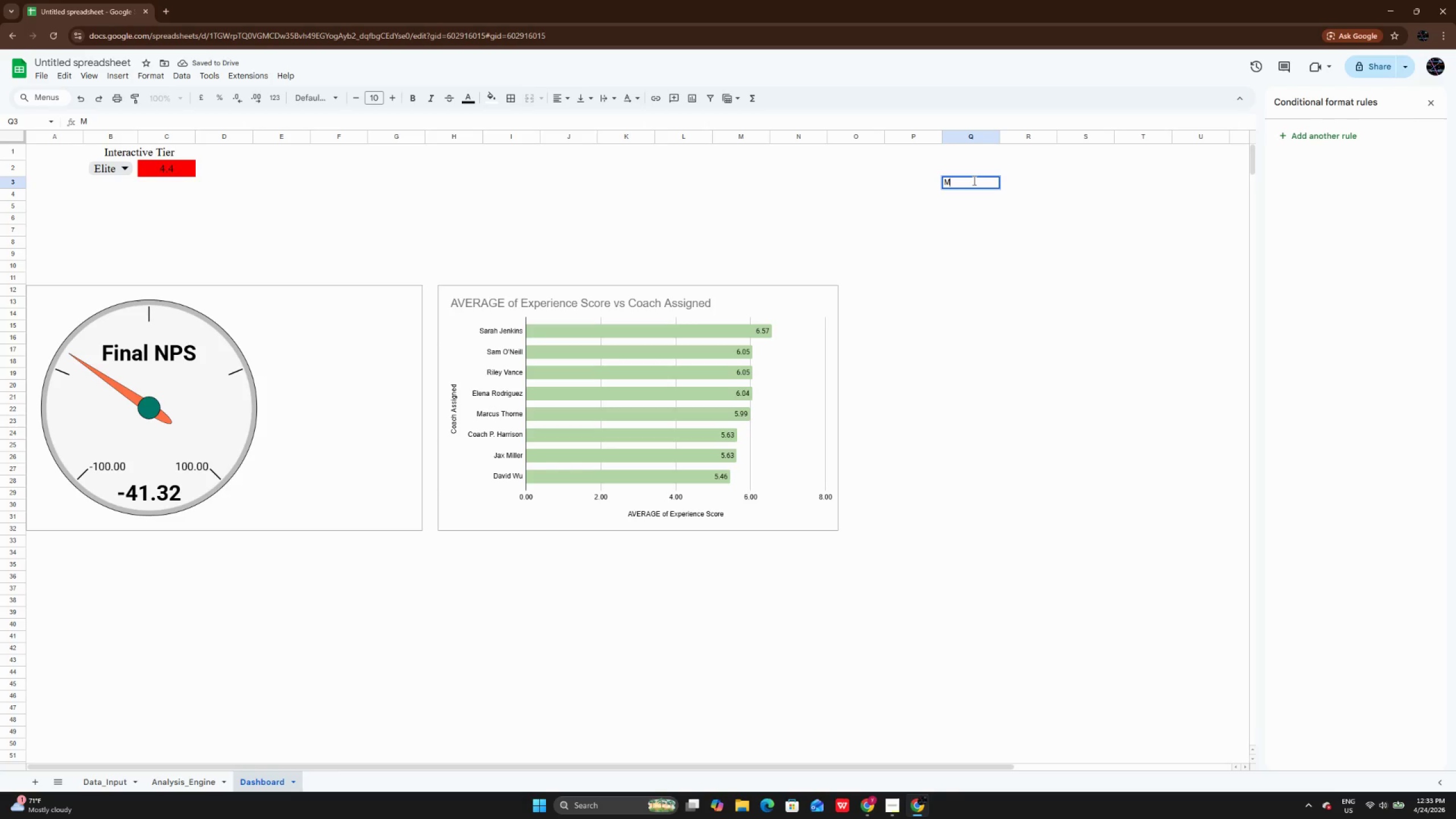 
key(CapsLock)
 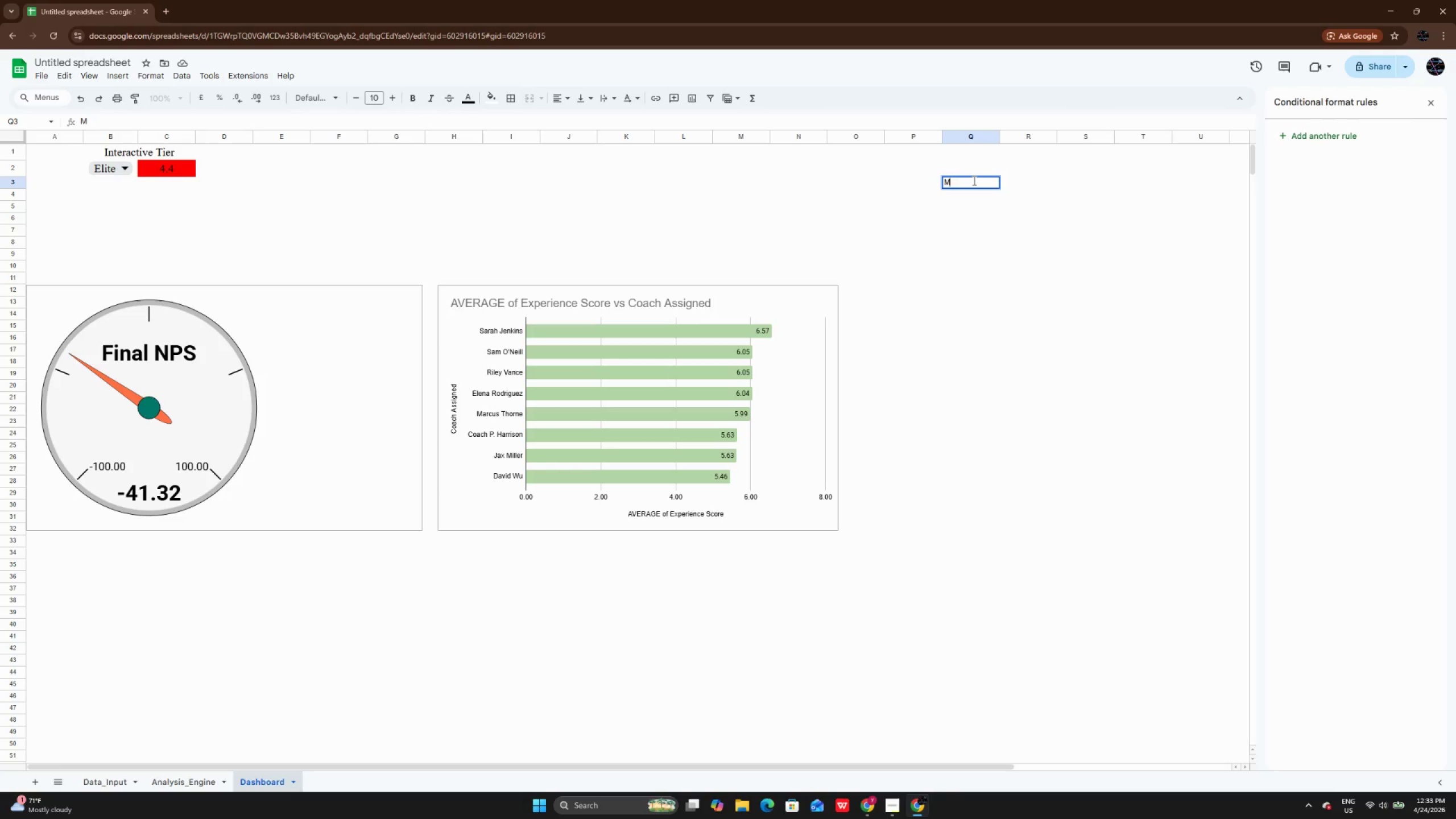 
key(E)
 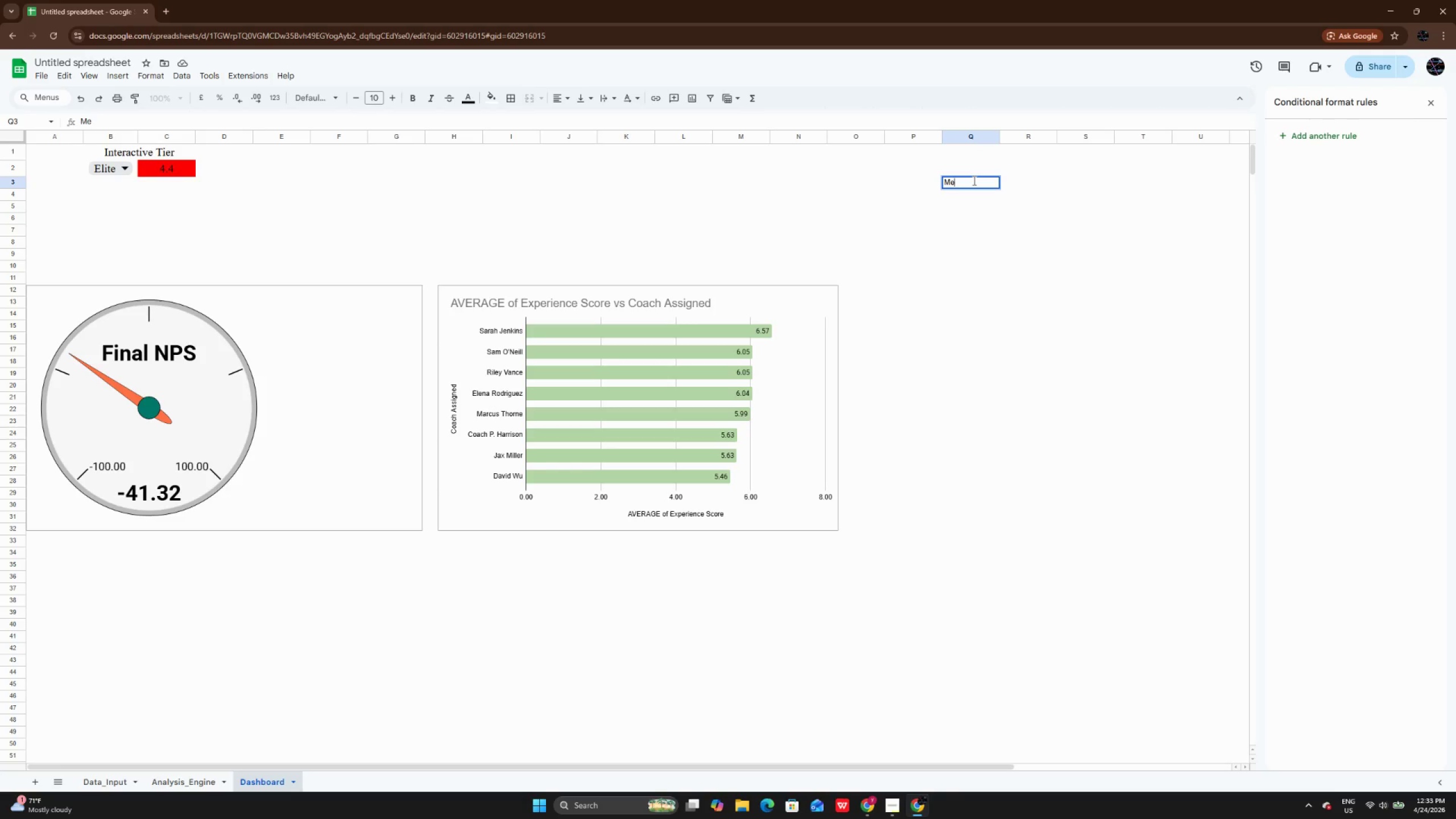 
key(Backspace)
 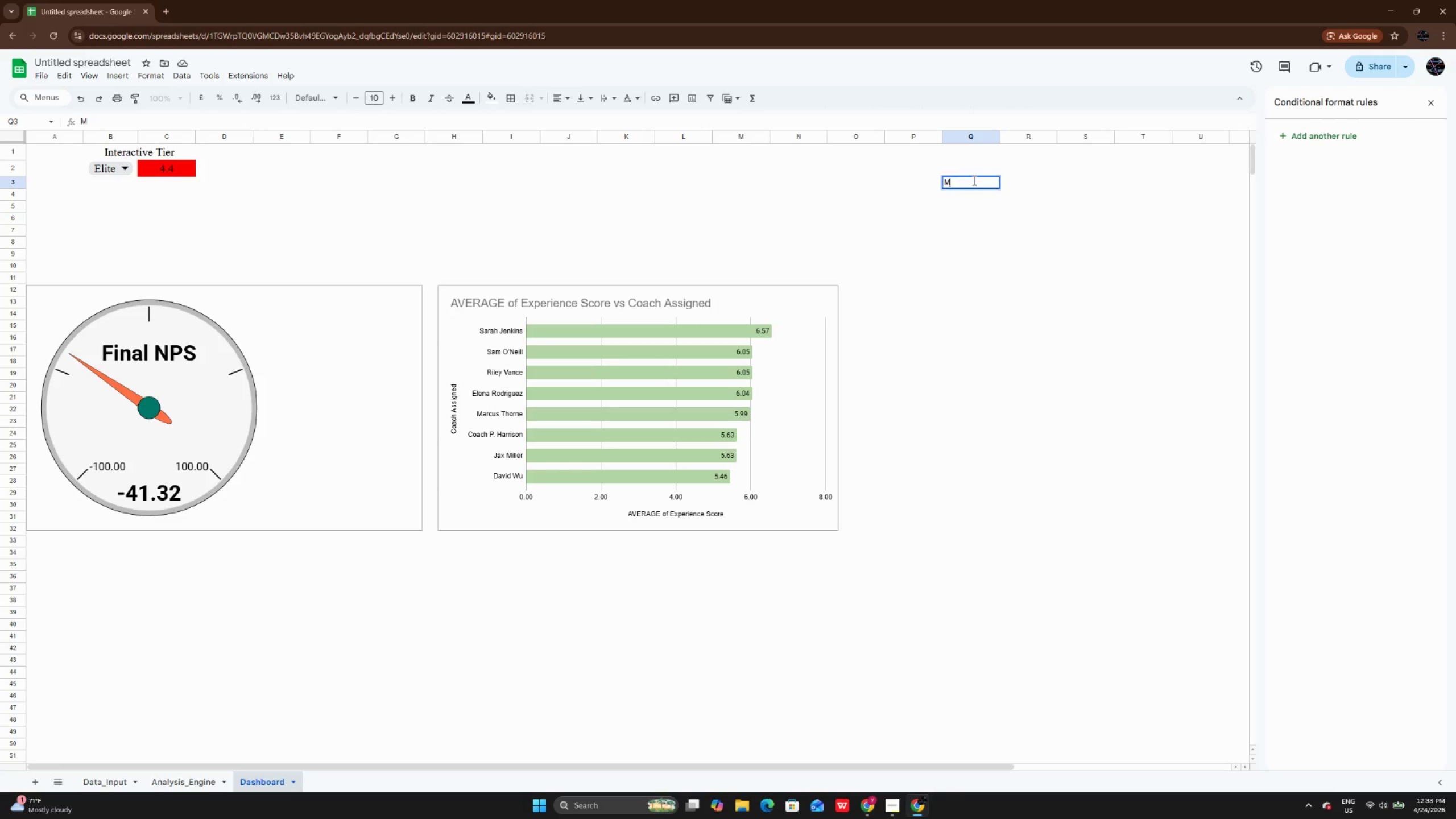 
key(Backspace)
 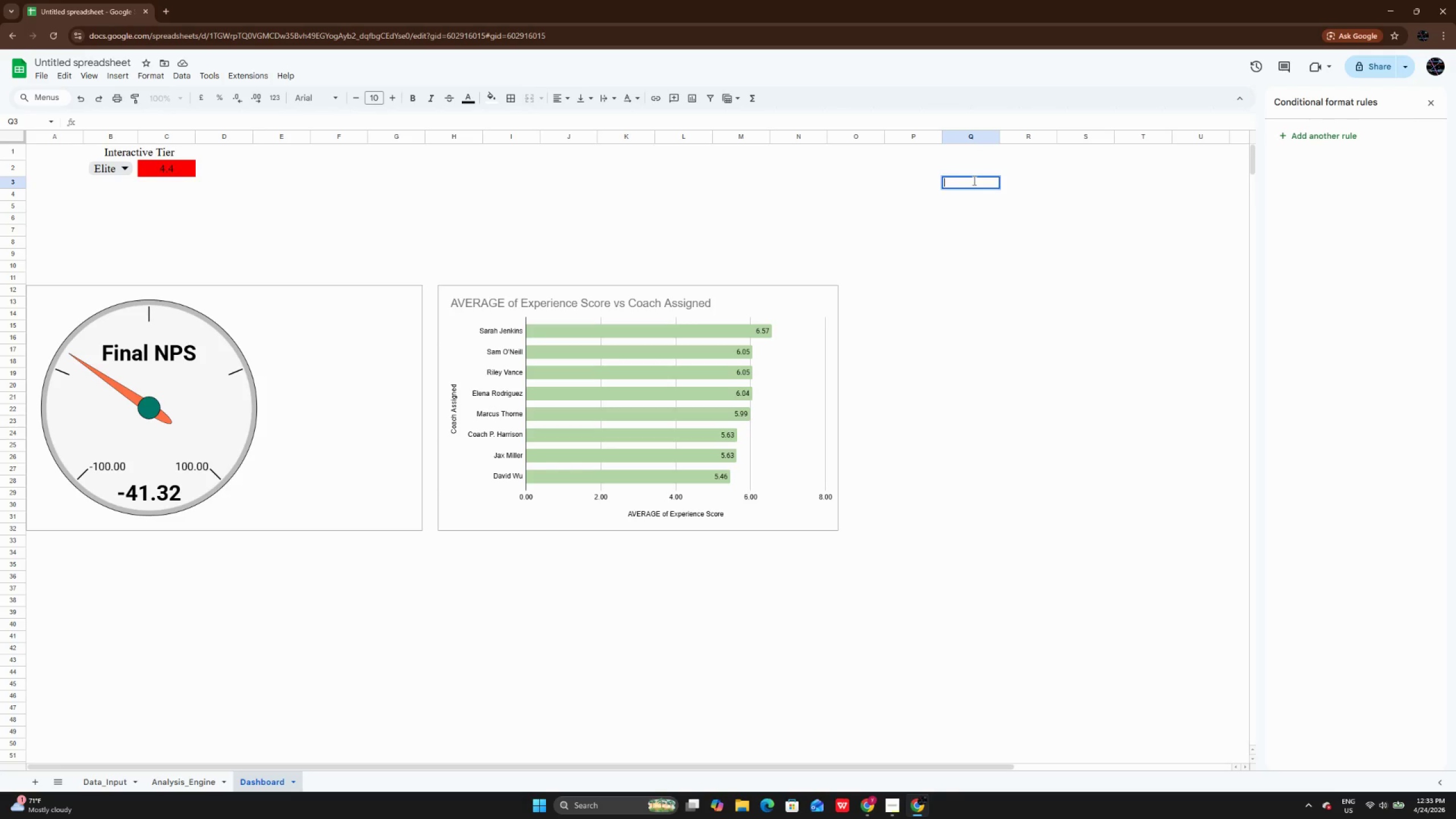 
key(ArrowUp)
 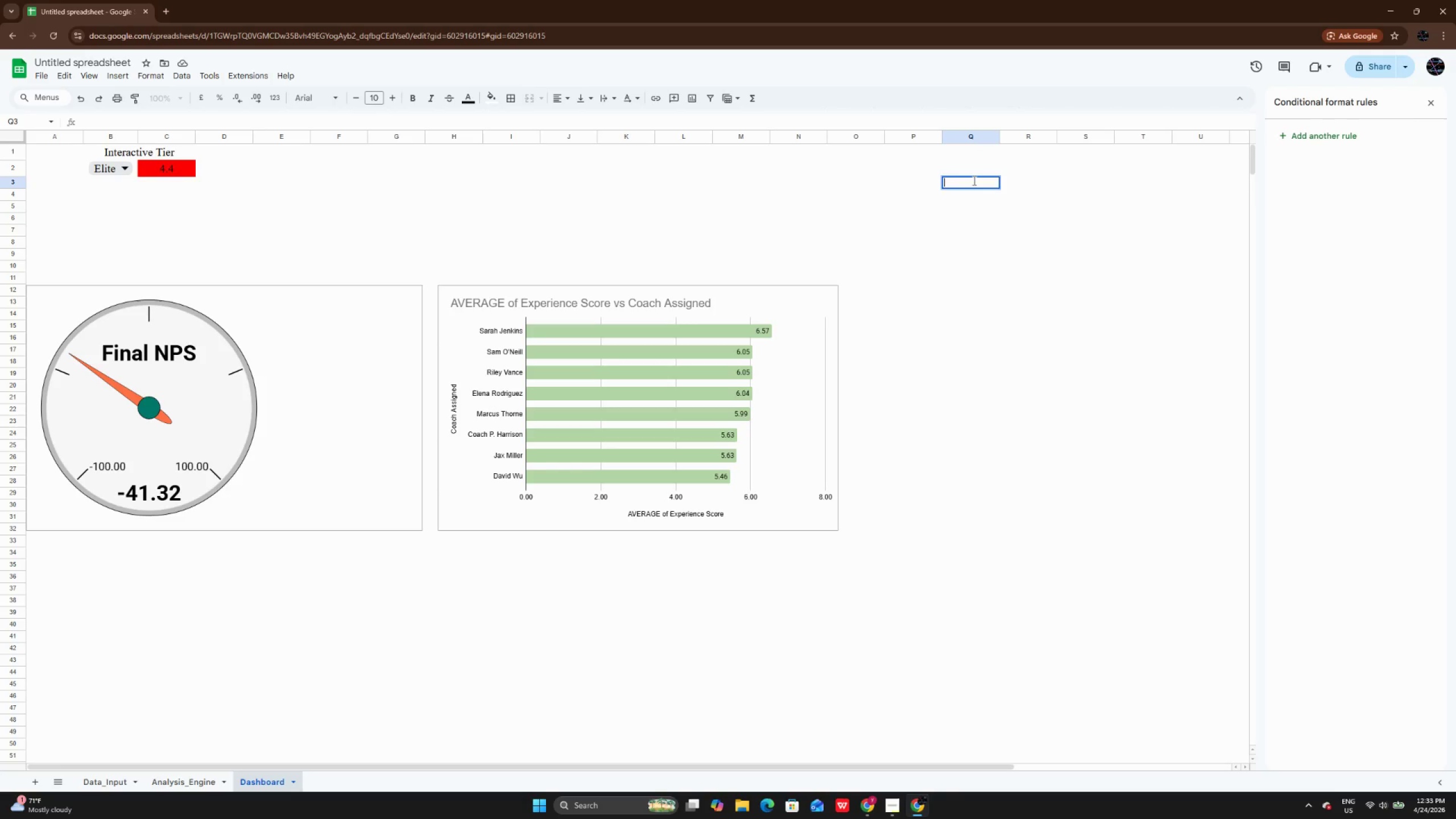 
key(ArrowUp)
 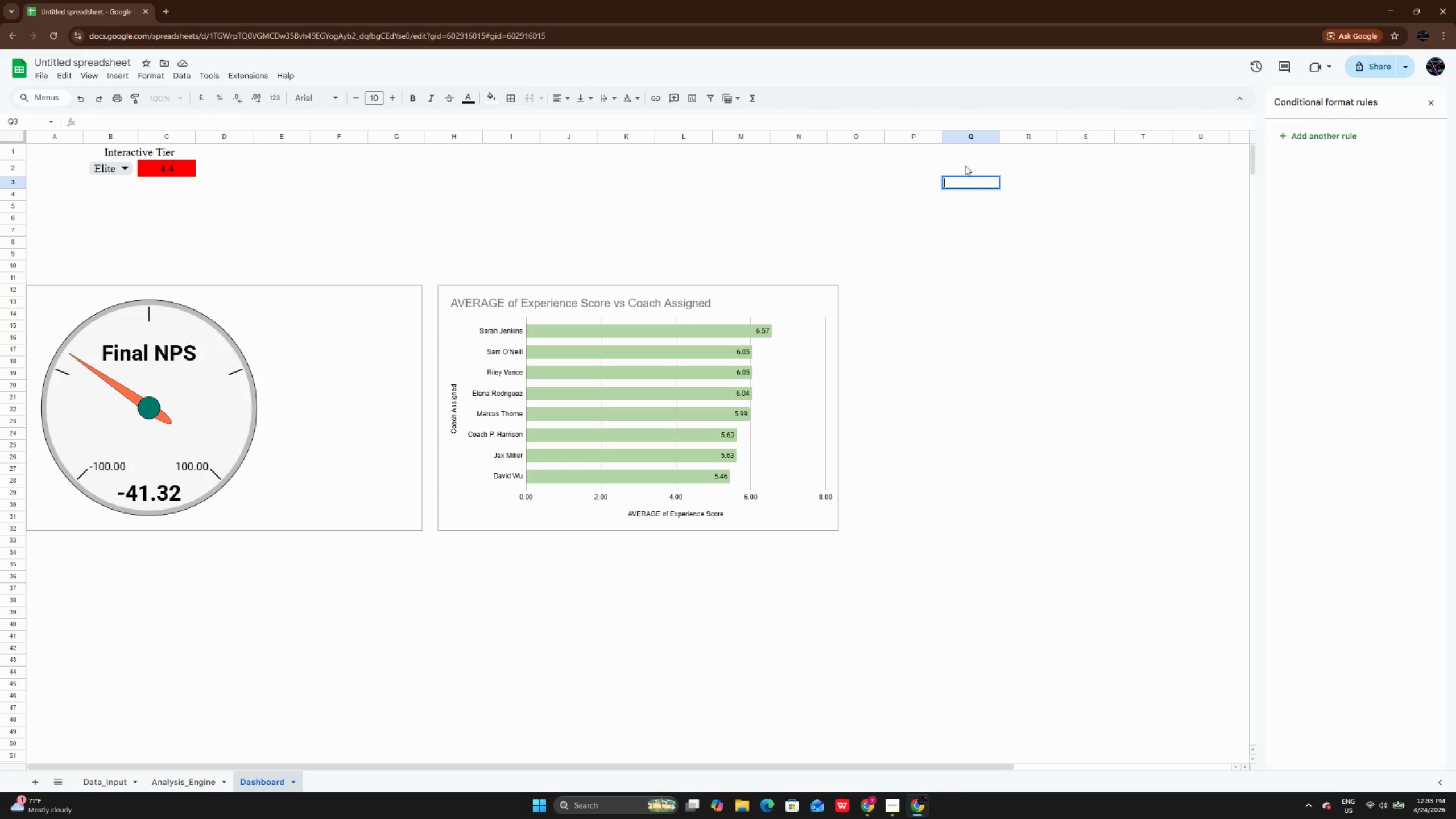 
double_click([965, 166])
 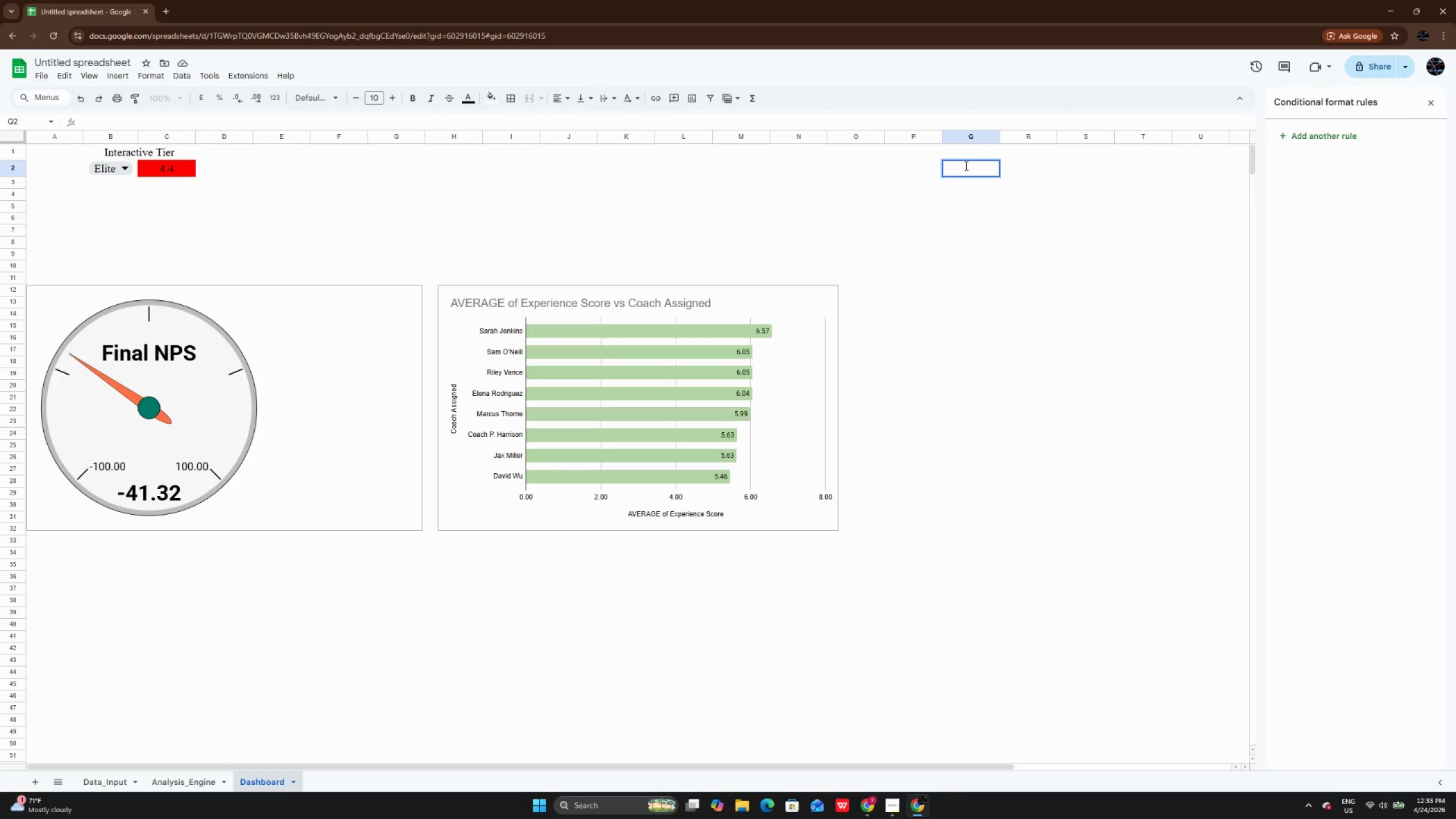 
triple_click([965, 166])
 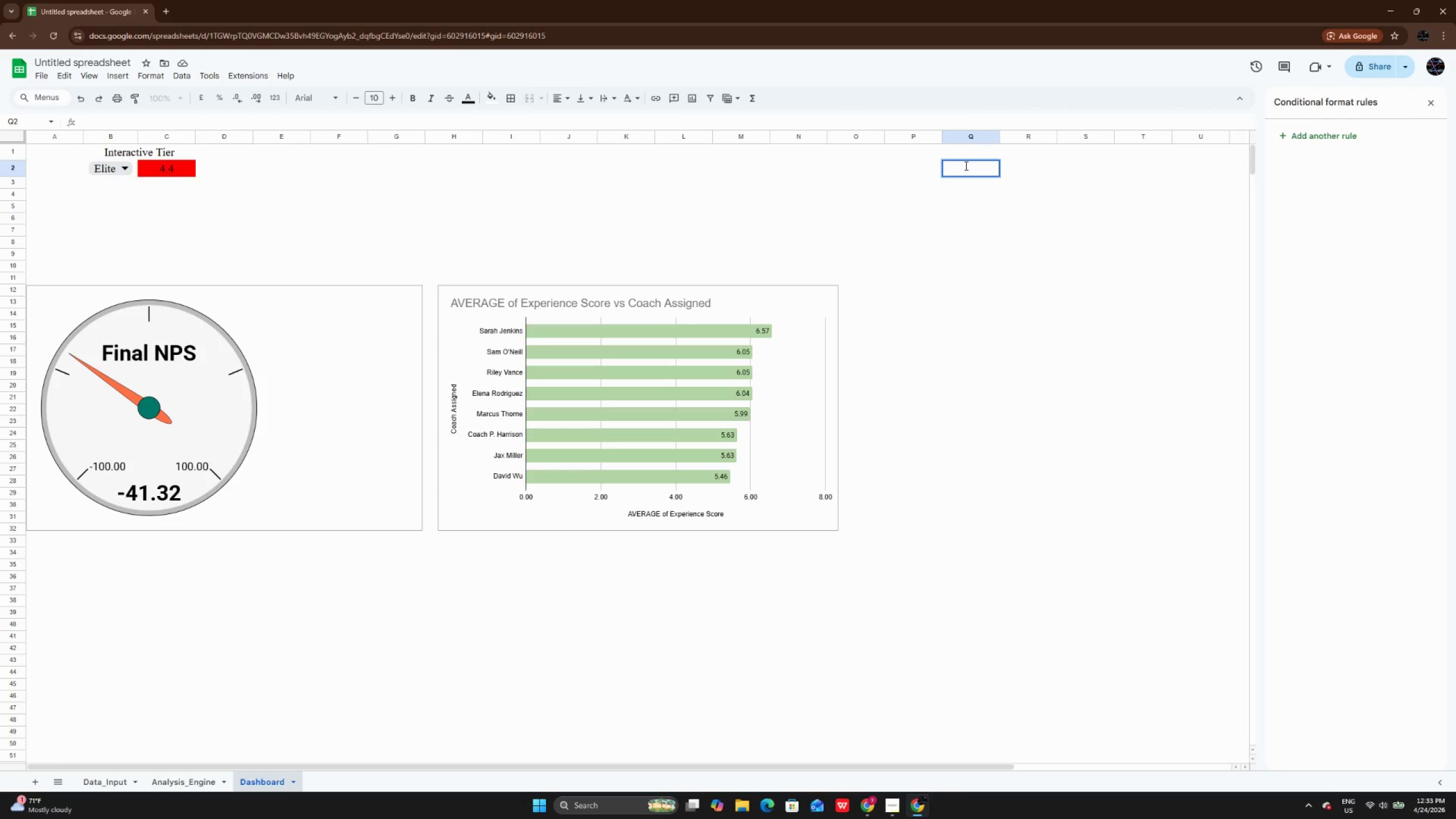 
type(Metric )
 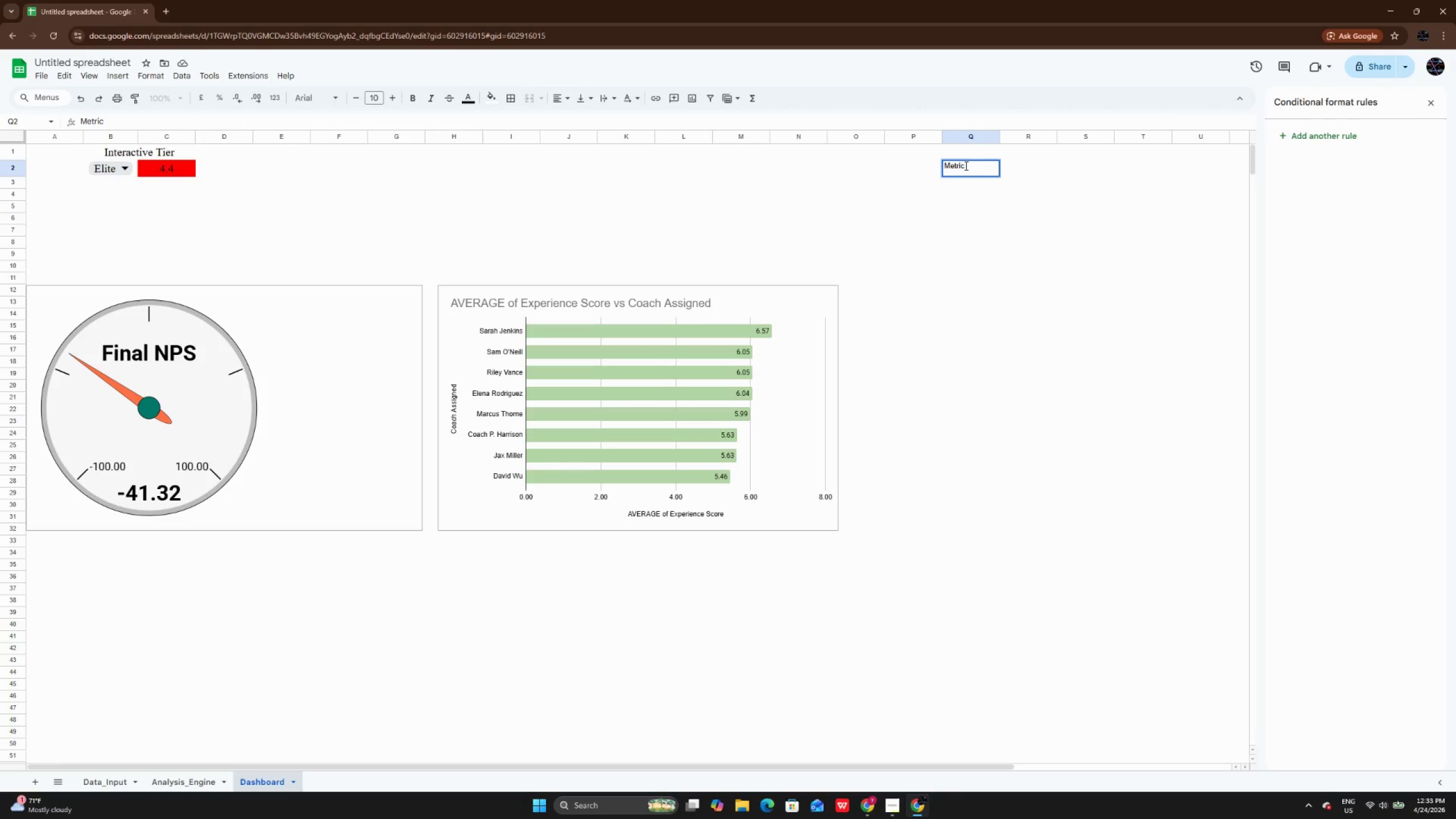 
key(Enter)
 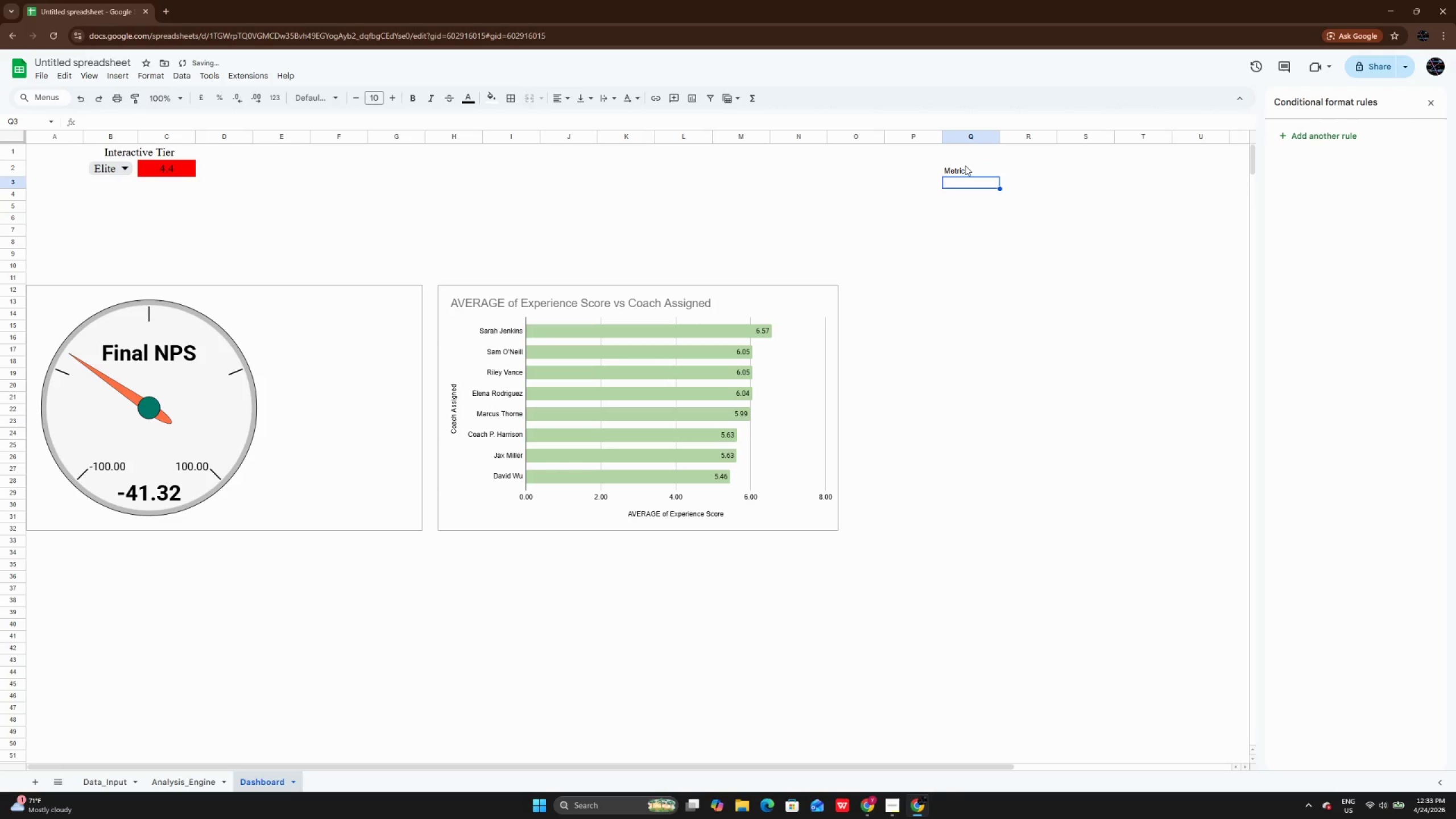 
key(Enter)
 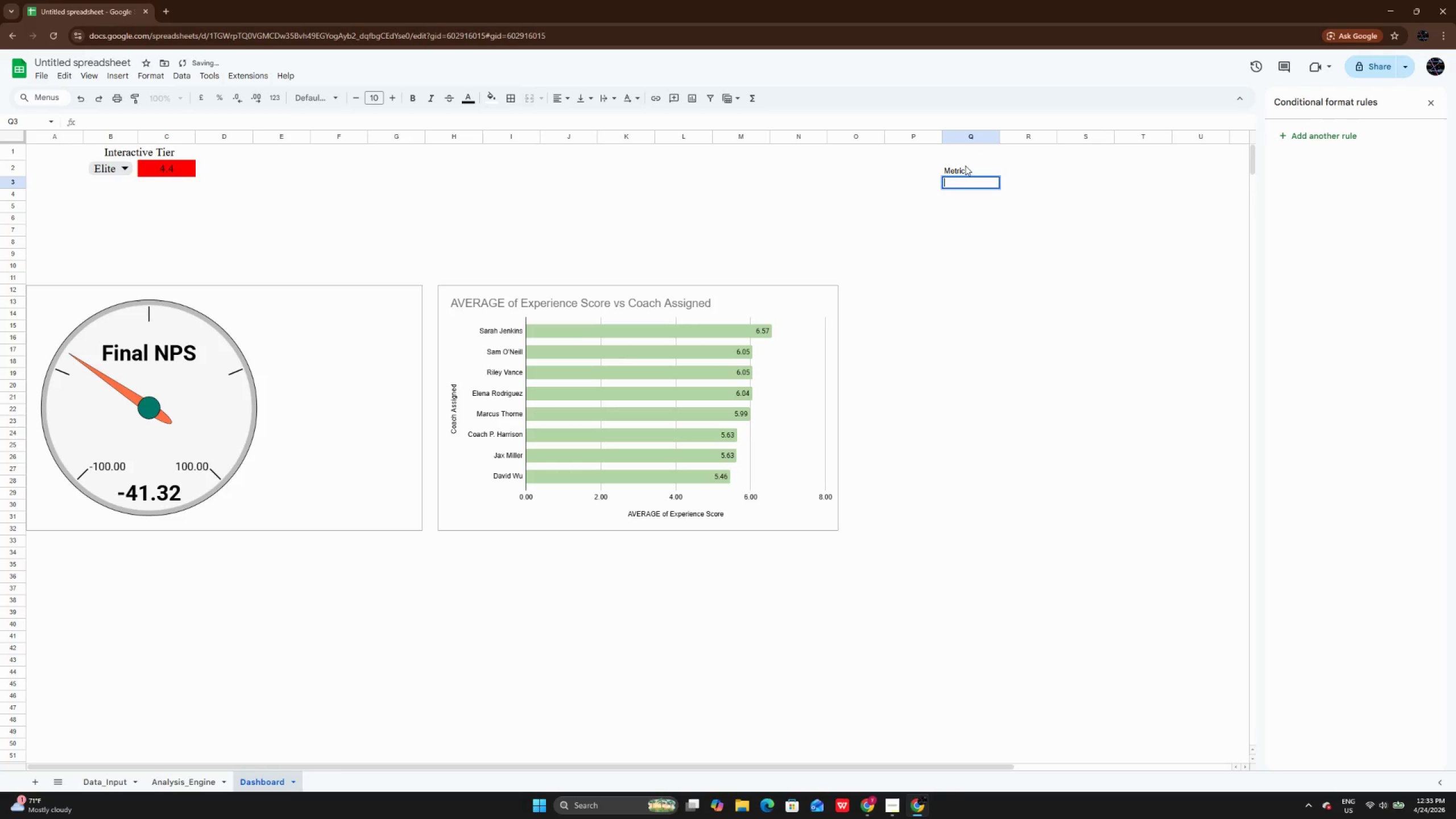 
type(Intensity)
 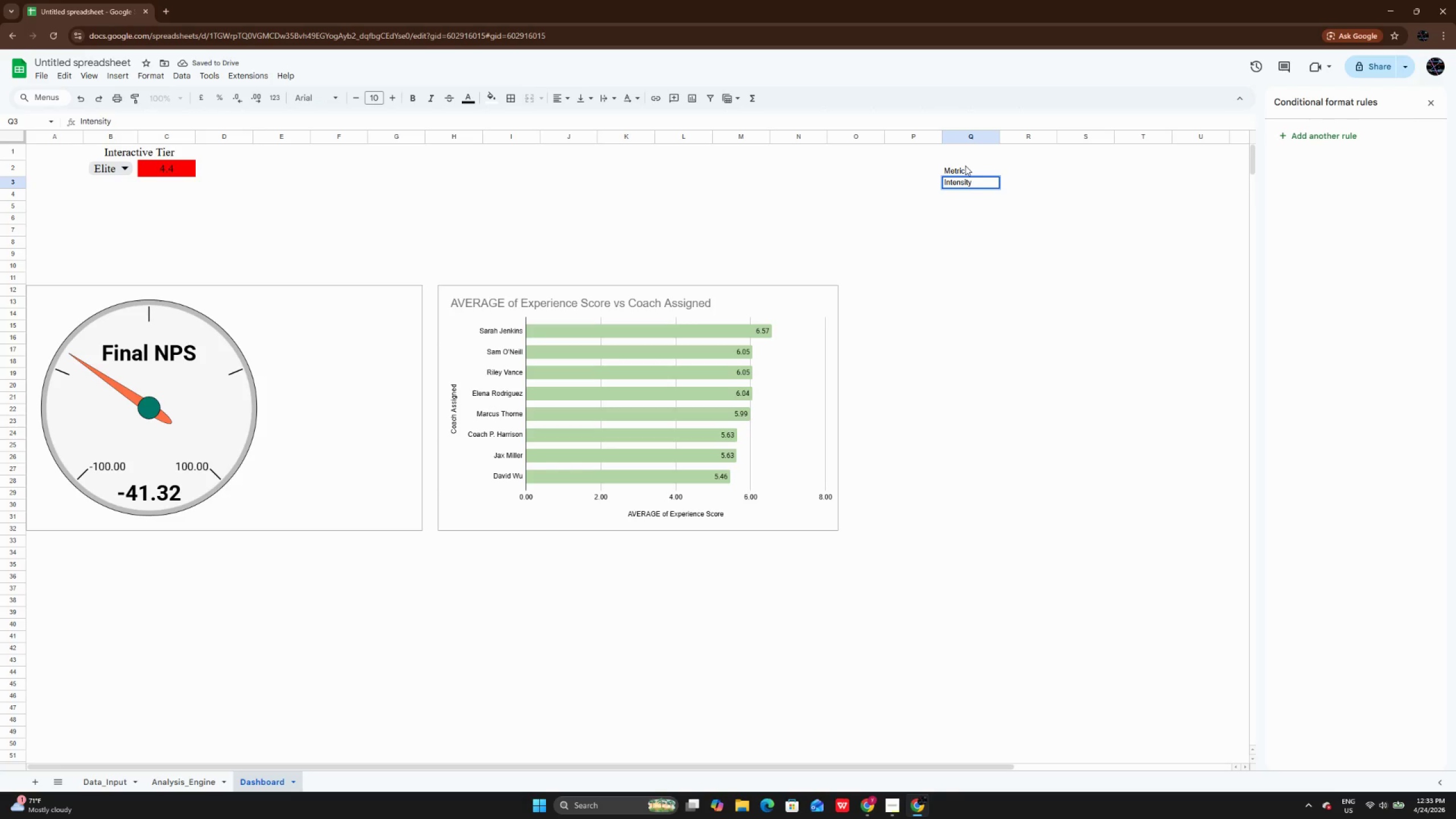 
key(Enter)
 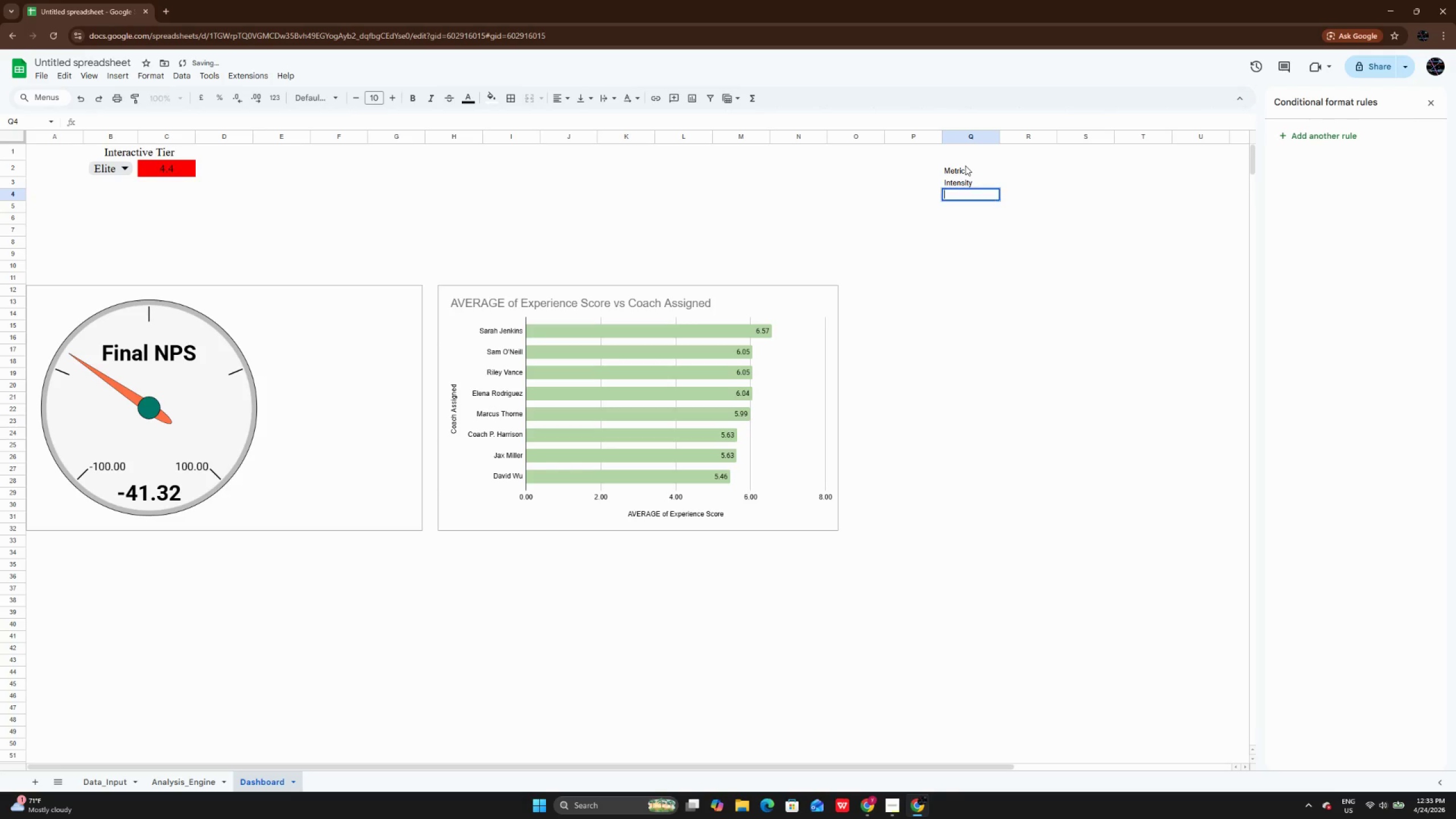 
key(Enter)
 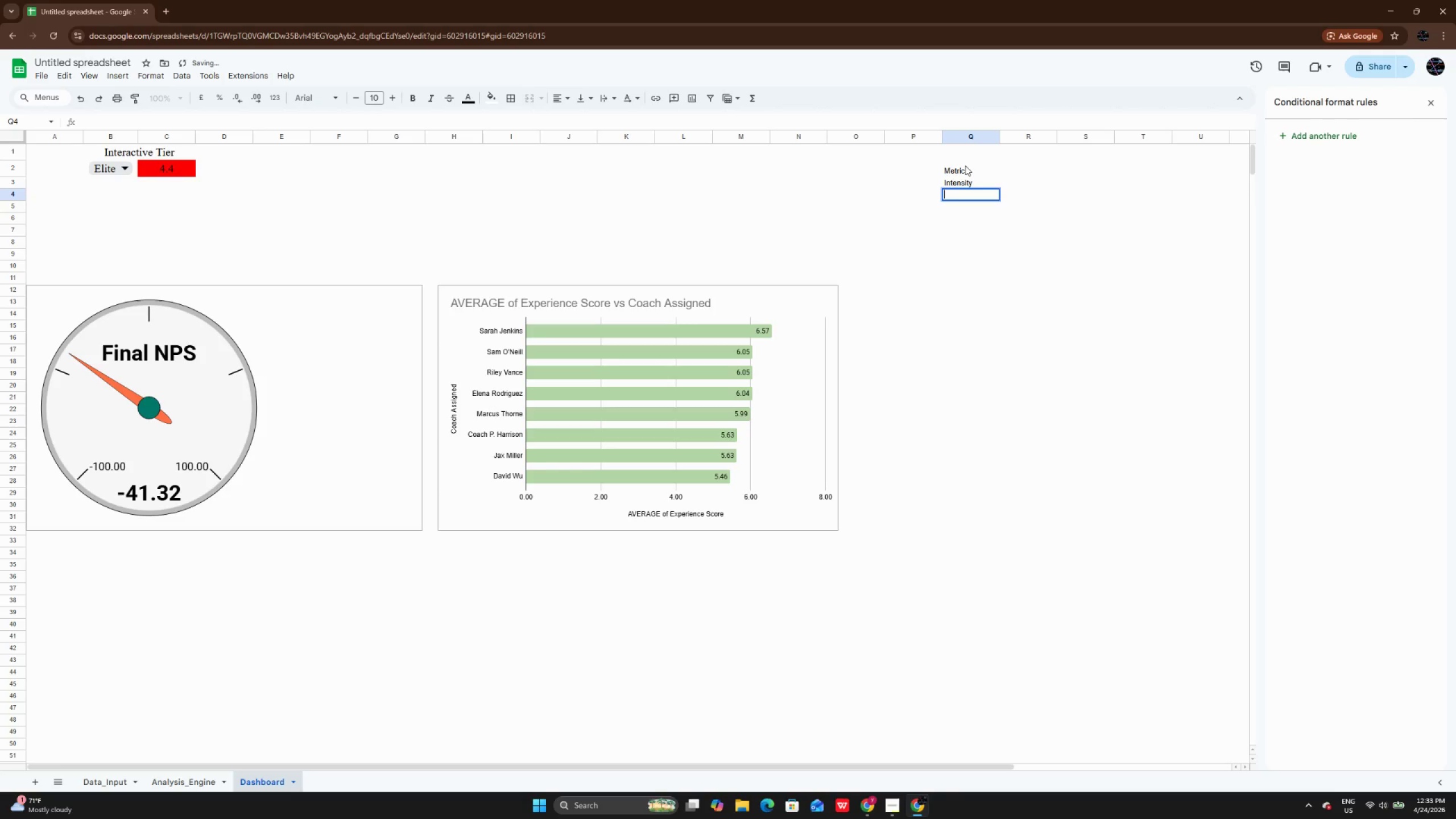 
type(Community)
 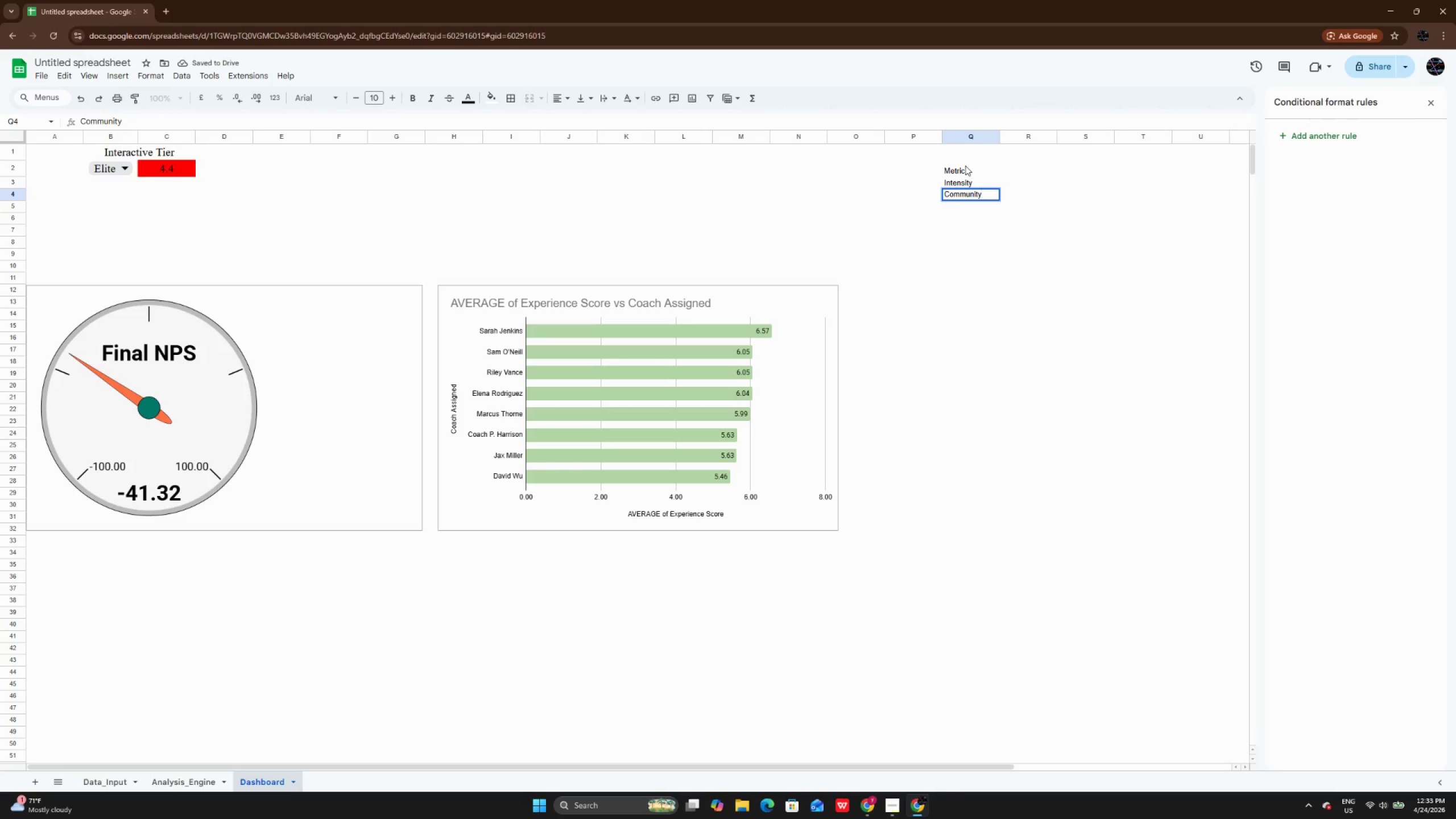 
key(Enter)
 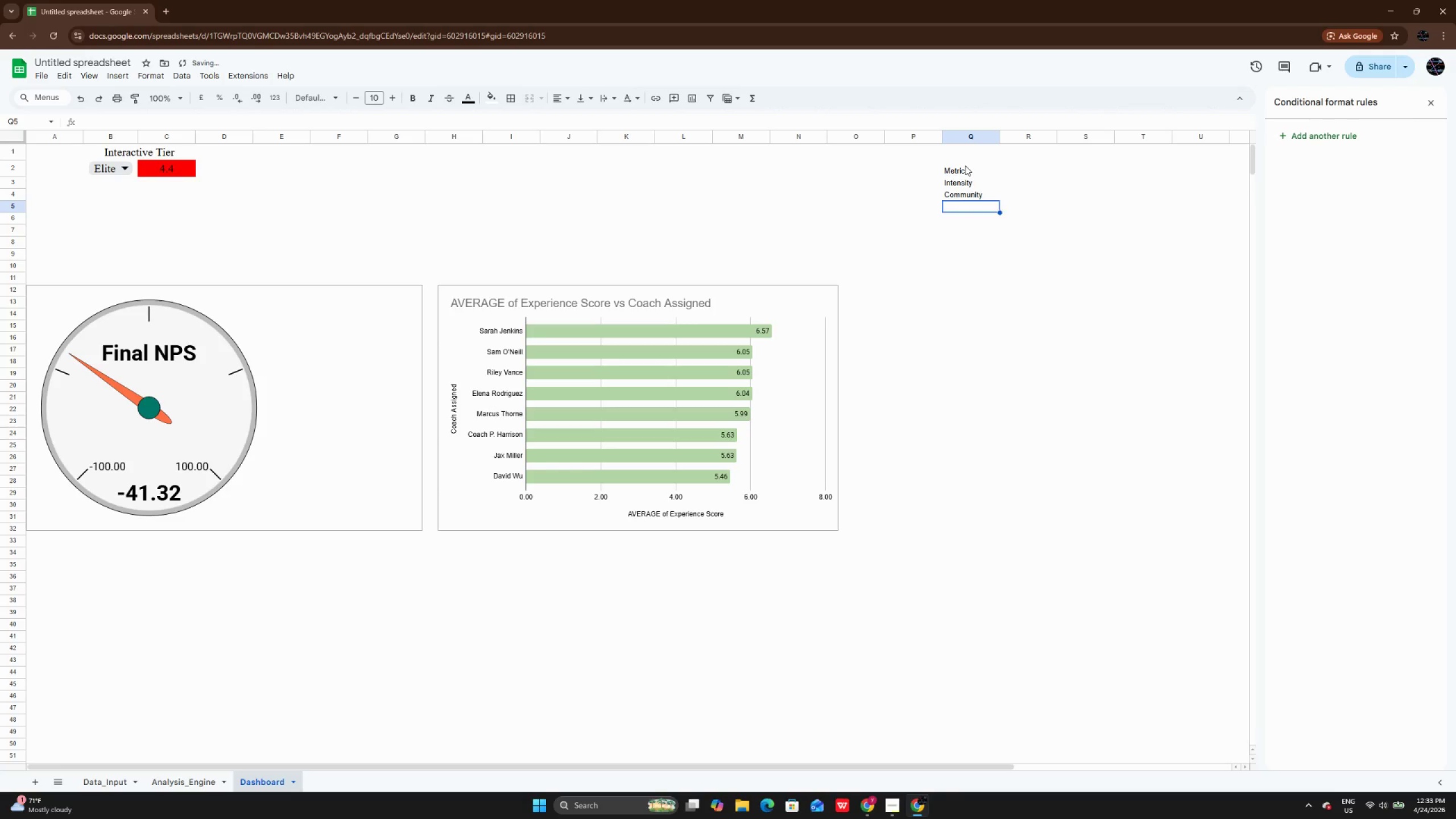 
key(Enter)
 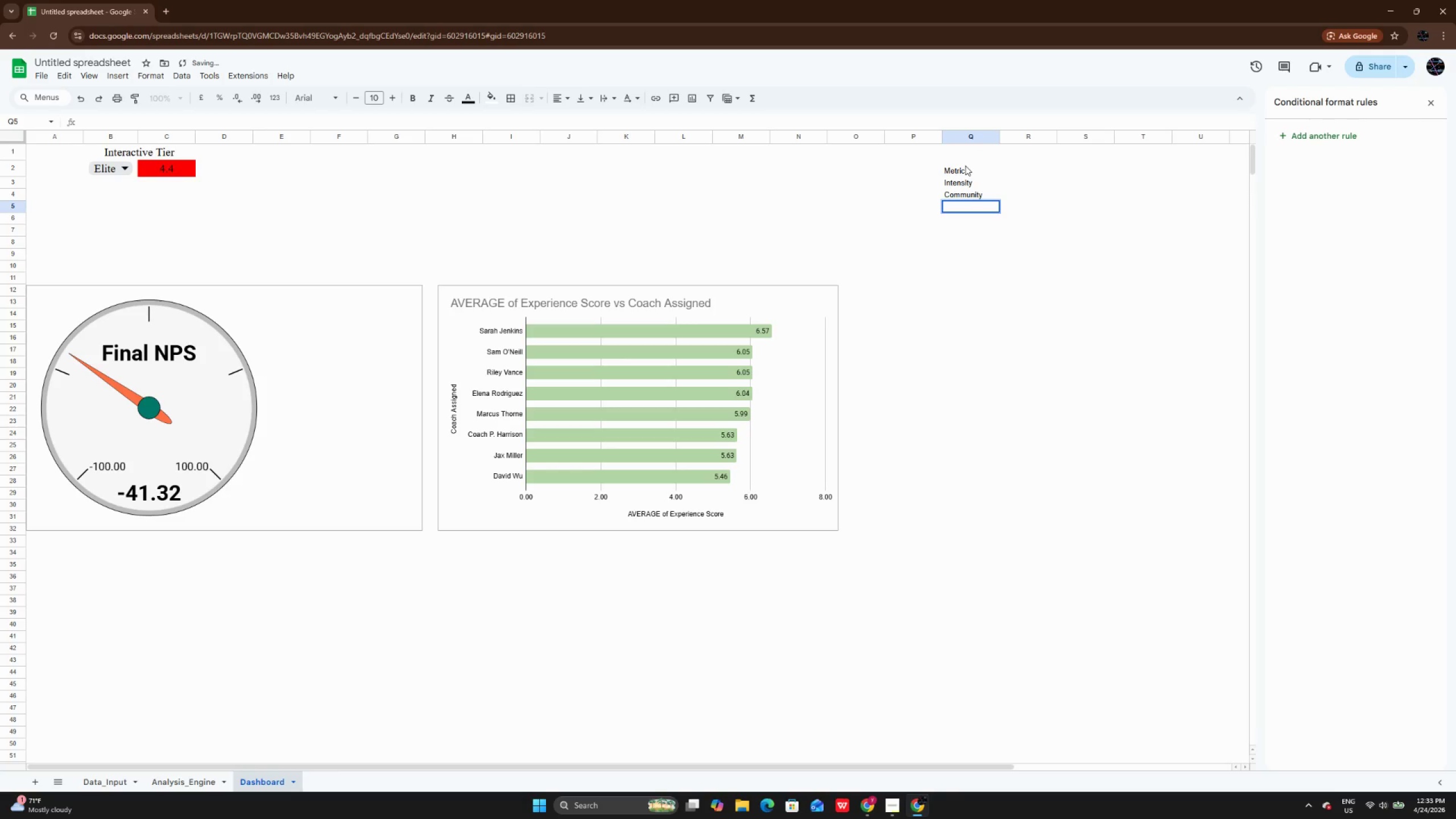 
type(Skill Dev)
 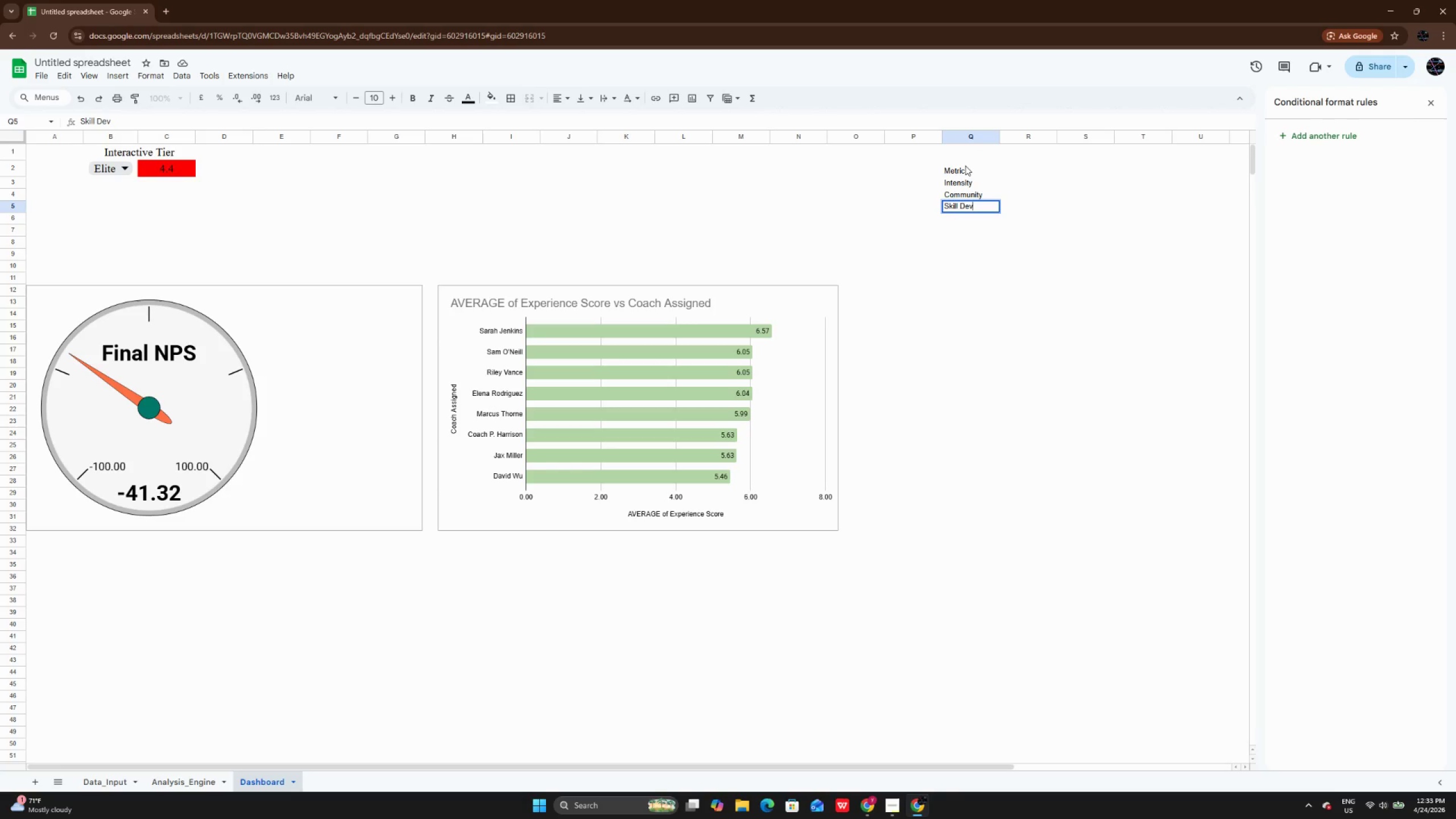 
key(CapsLock)
 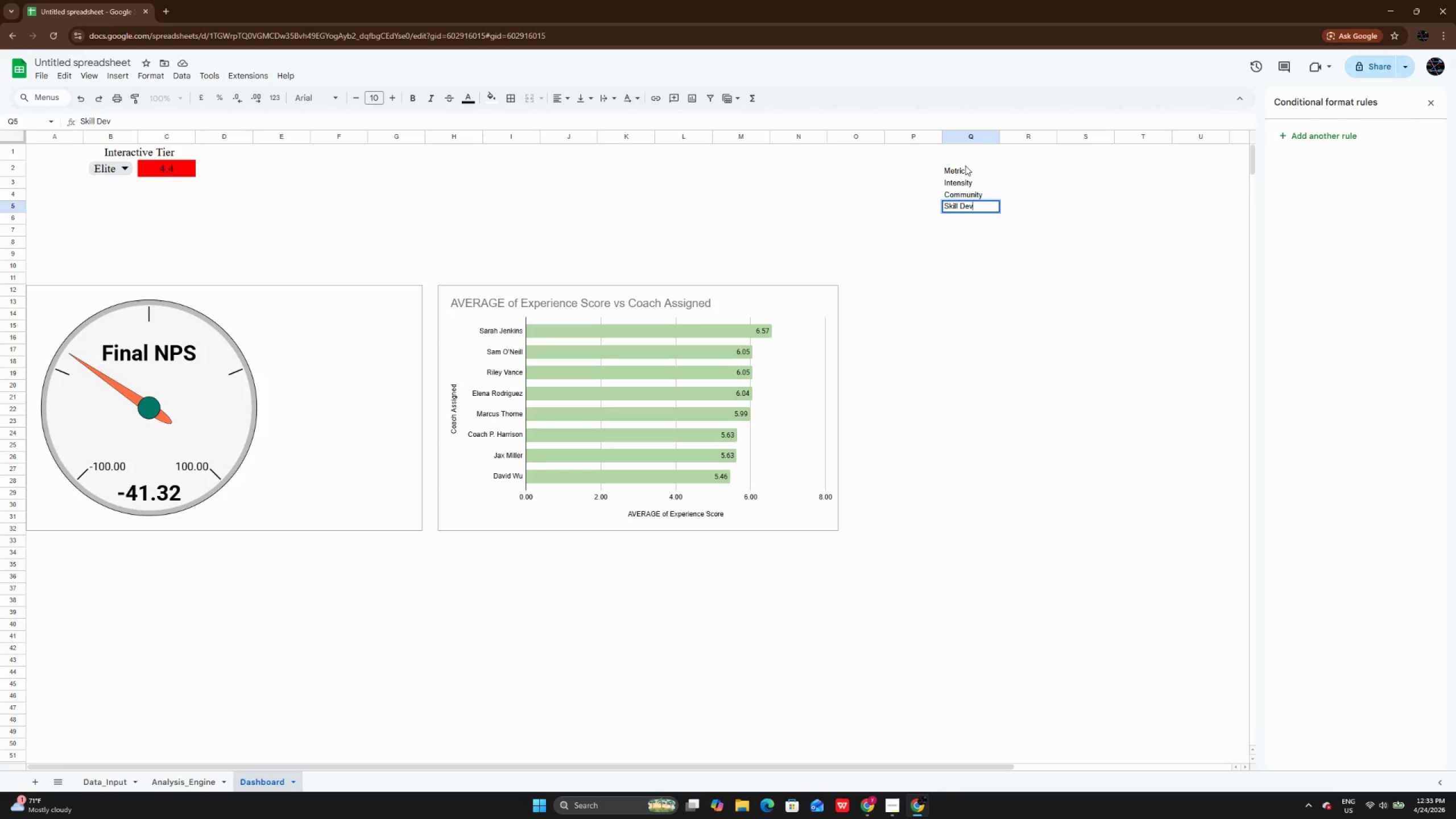 
key(Enter)
 